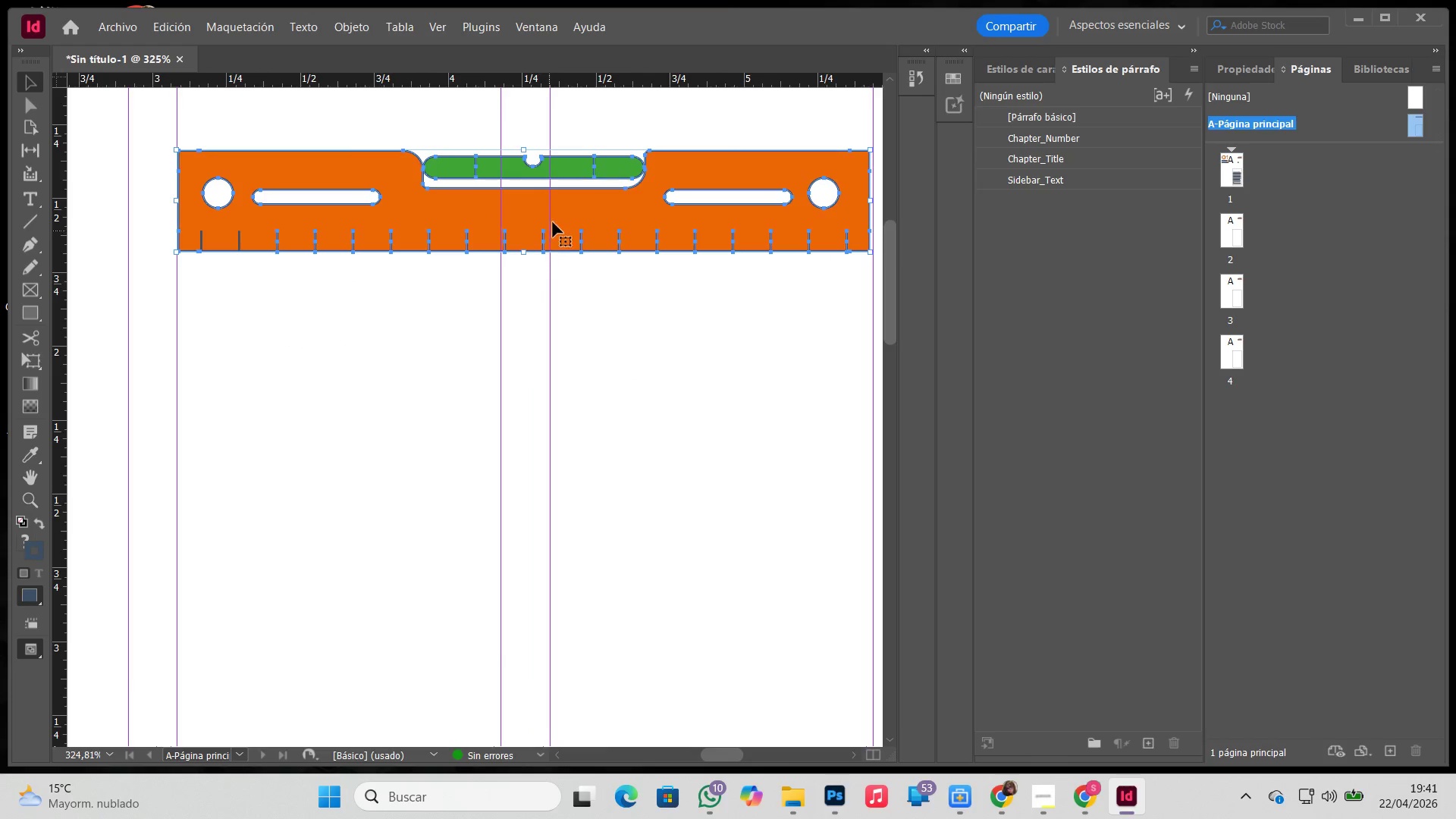 
left_click_drag(start_coordinate=[554, 218], to_coordinate=[559, 645])
 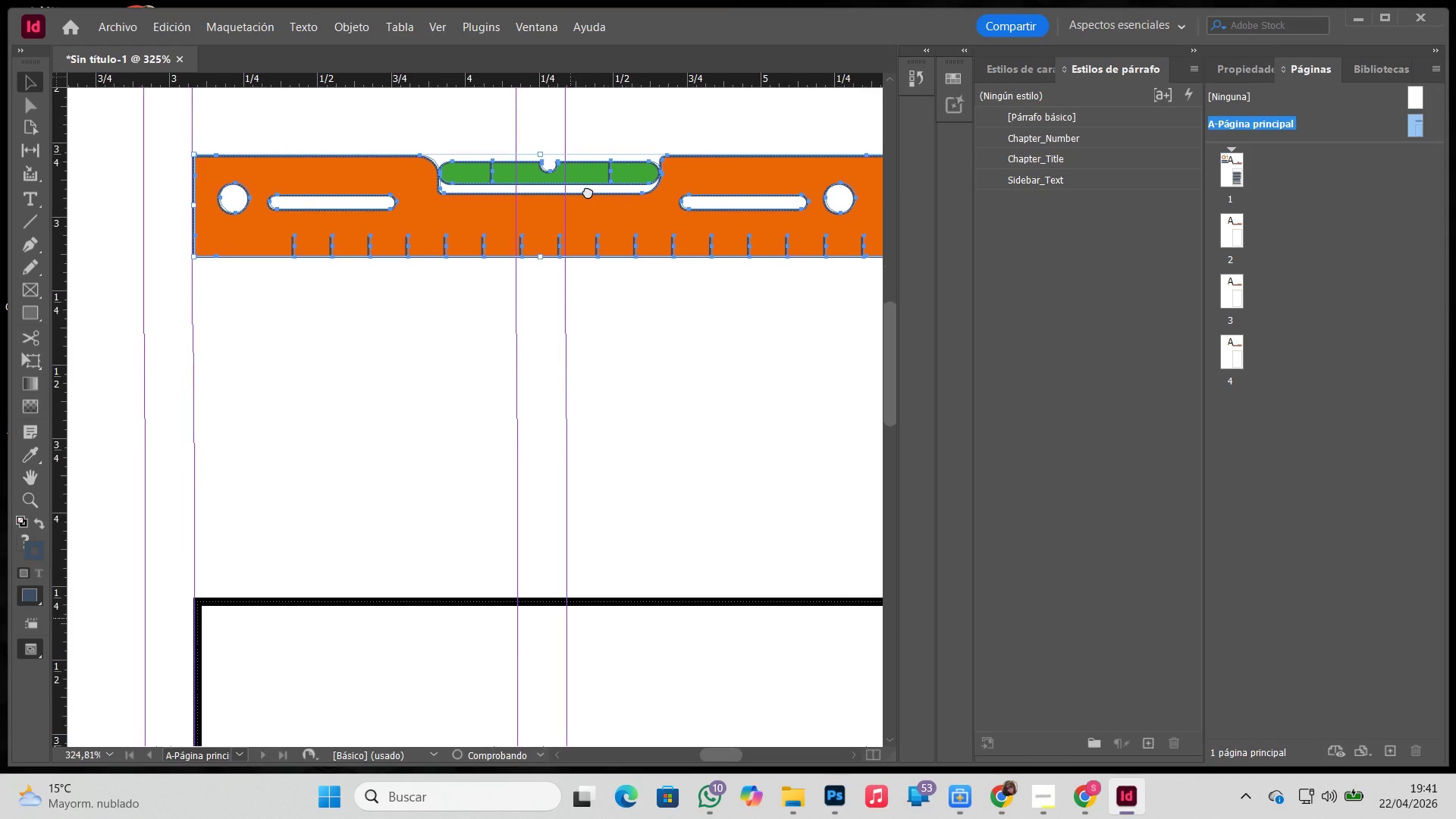 
hold_key(key=ShiftLeft, duration=0.55)
 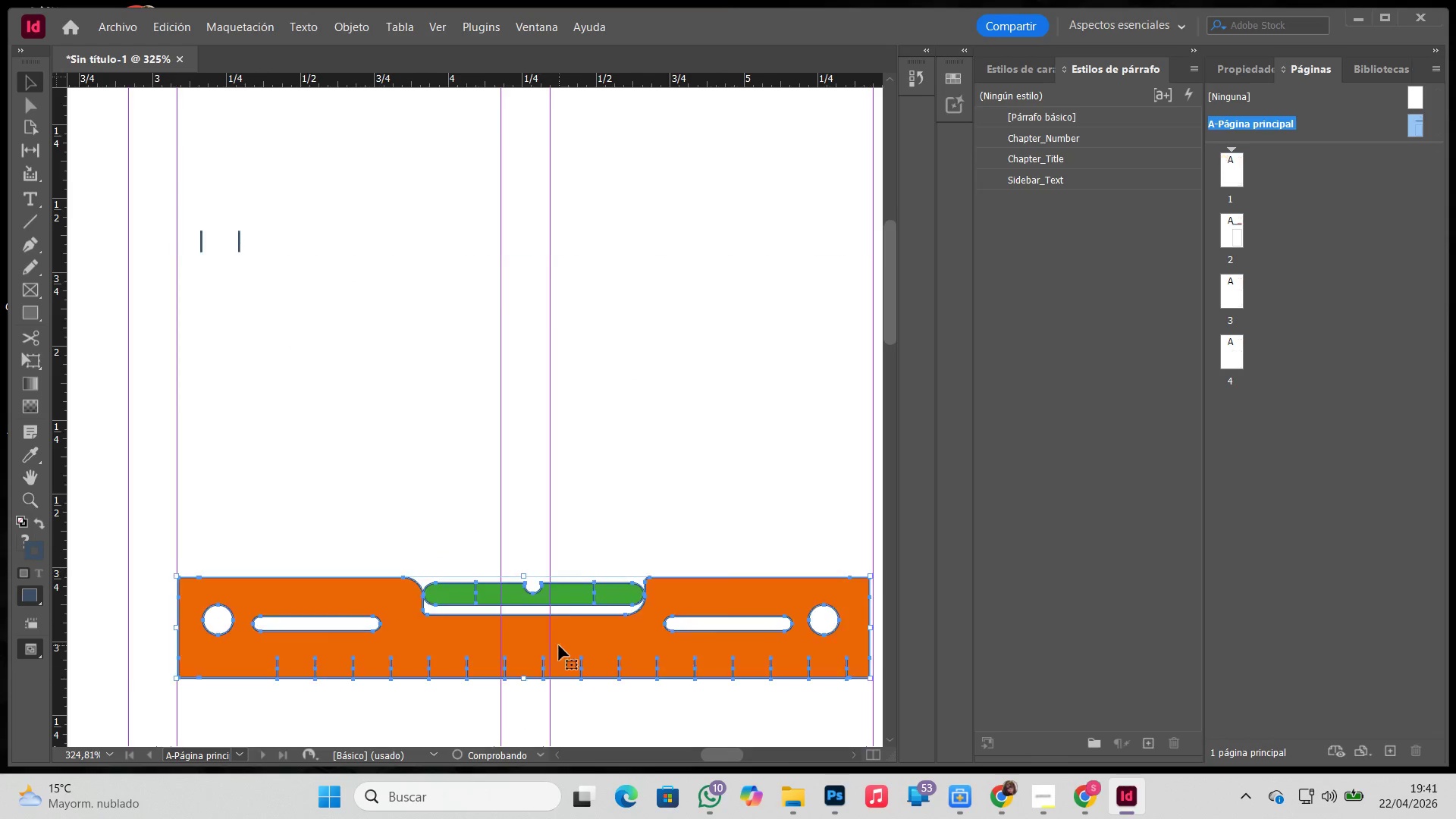 
hold_key(key=Space, duration=0.78)
 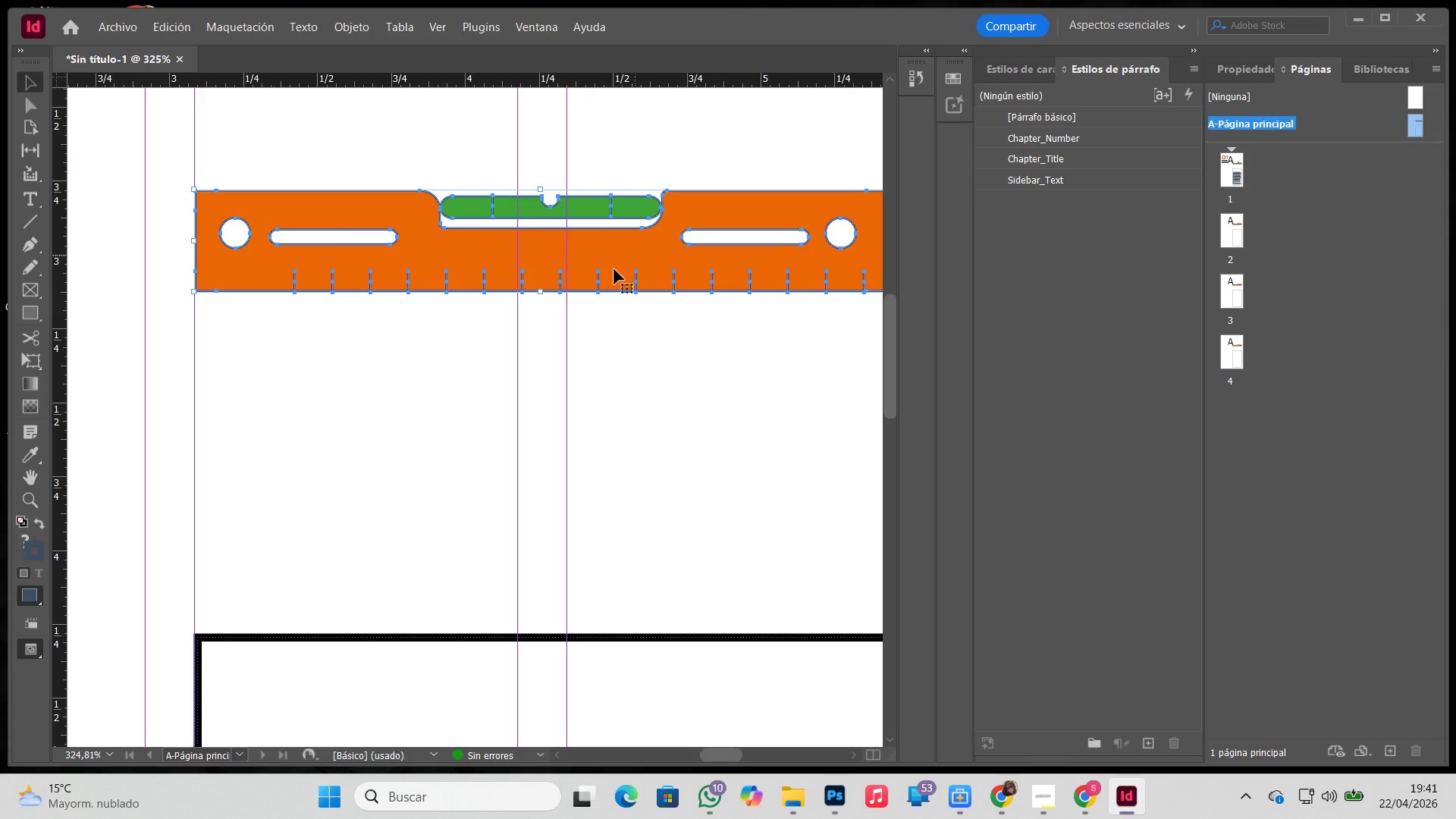 
left_click_drag(start_coordinate=[570, 615], to_coordinate=[587, 229])
 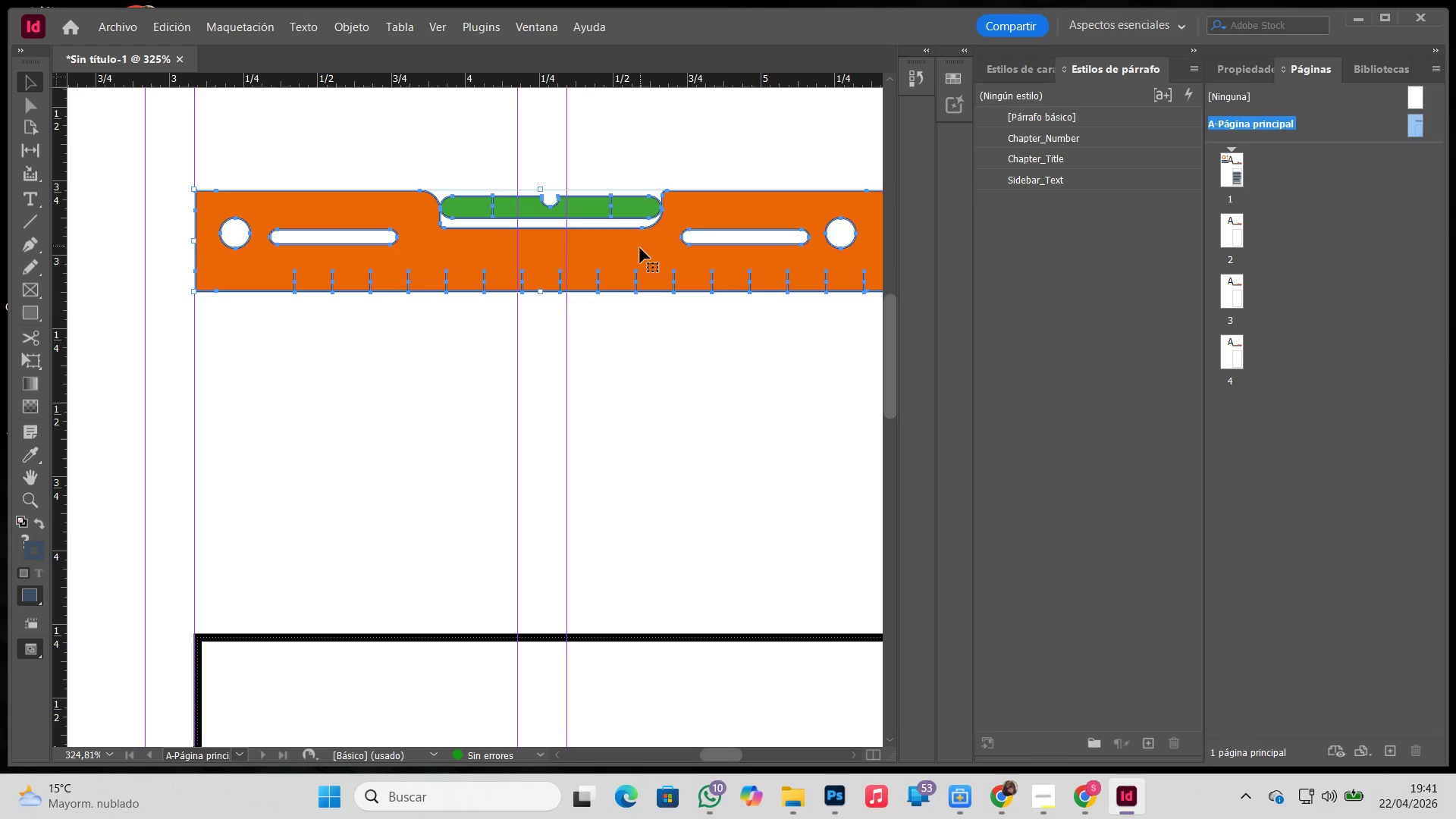 
hold_key(key=Space, duration=0.75)
 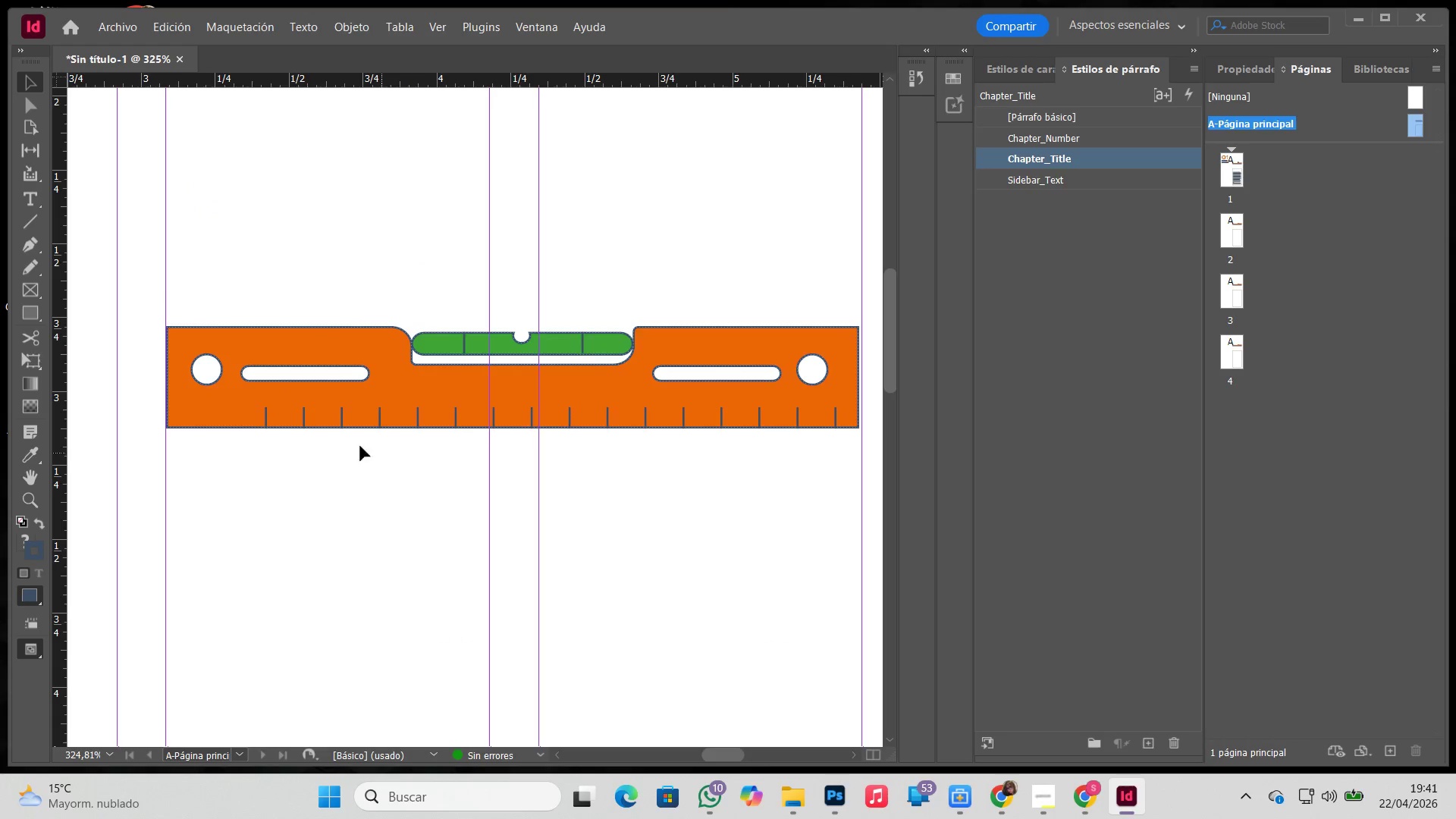 
left_click_drag(start_coordinate=[423, 312], to_coordinate=[395, 449])
 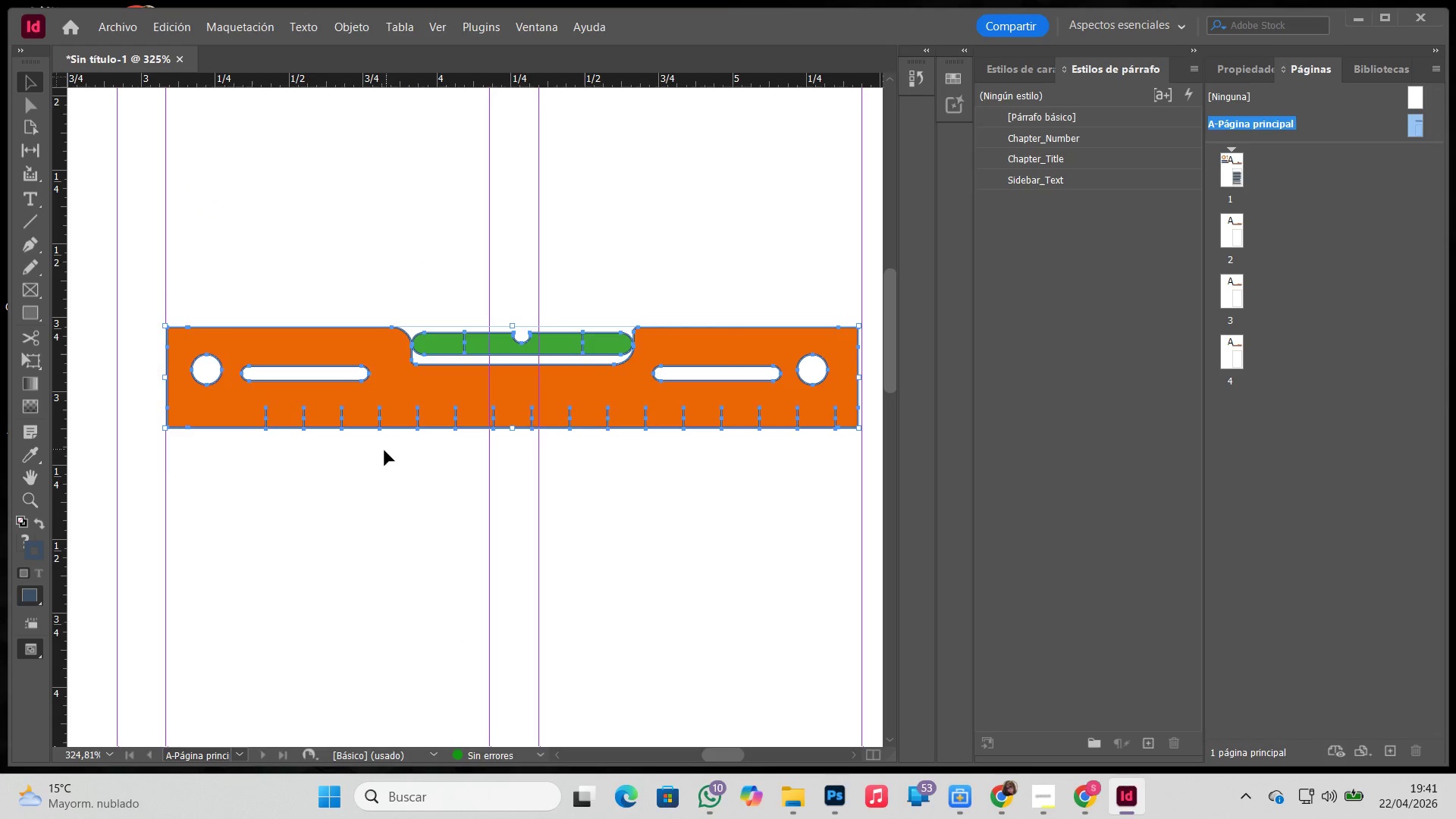 
left_click([383, 453])
 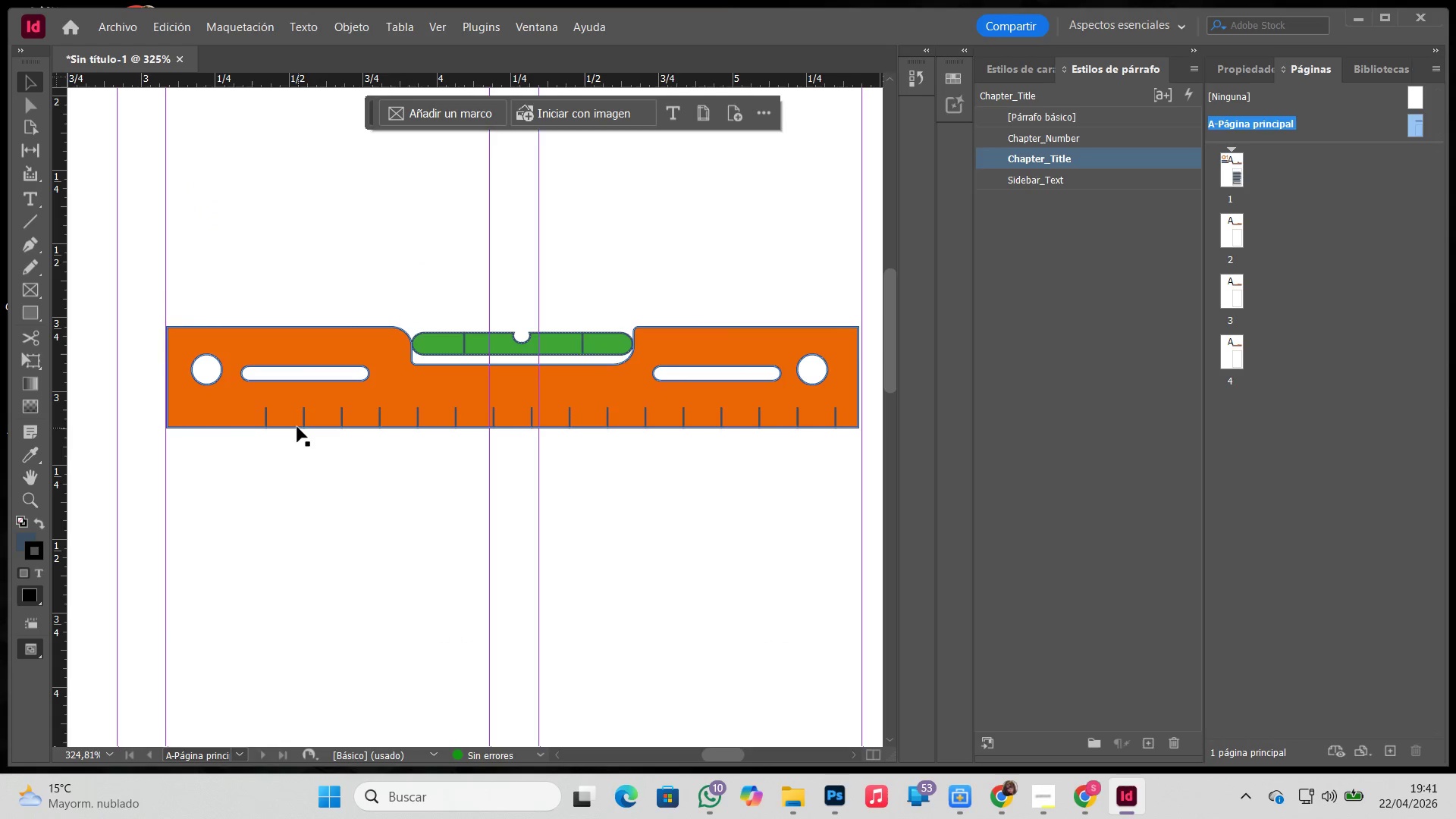 
key(Control+ControlLeft)
 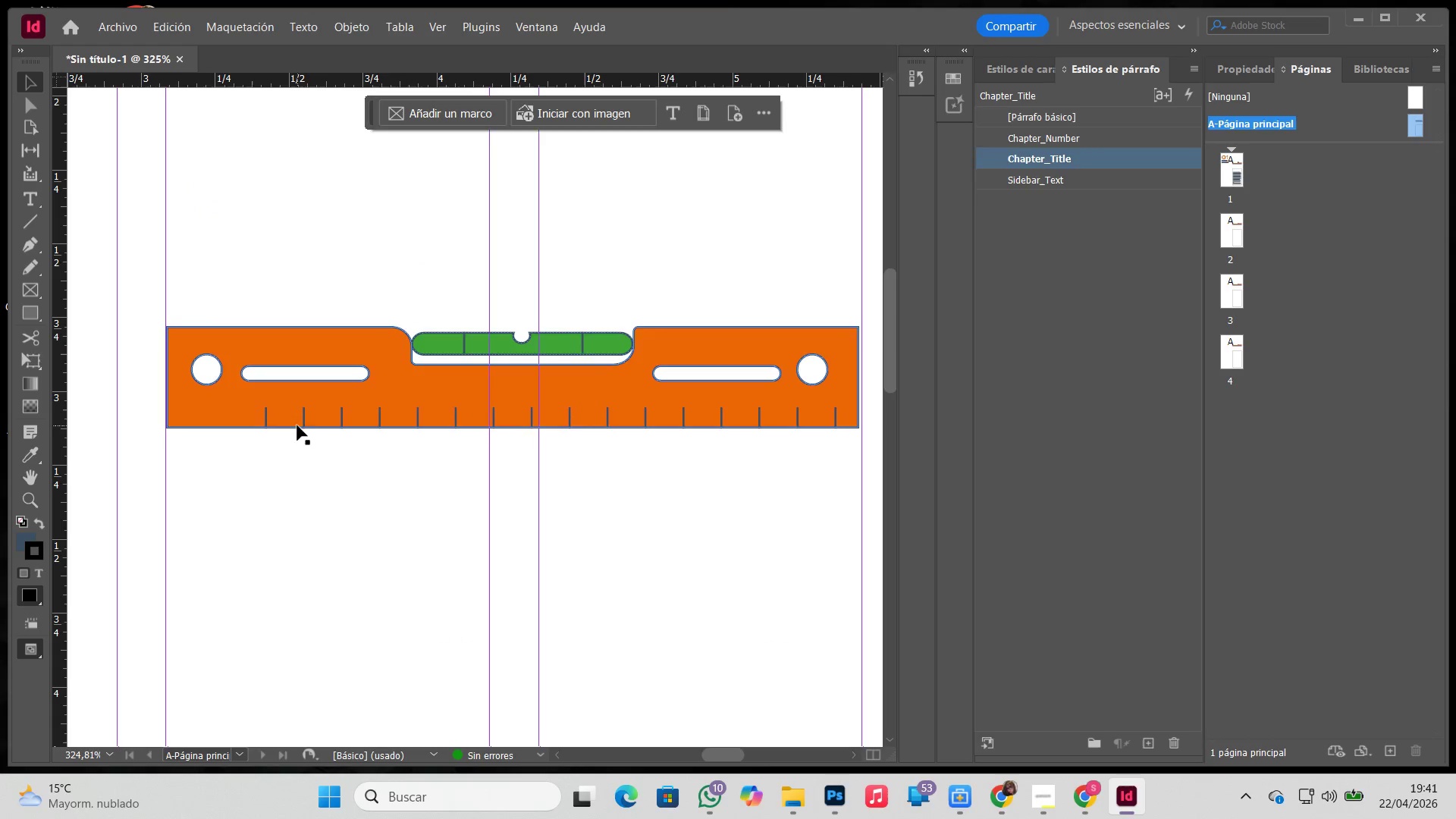 
key(Control+Z)
 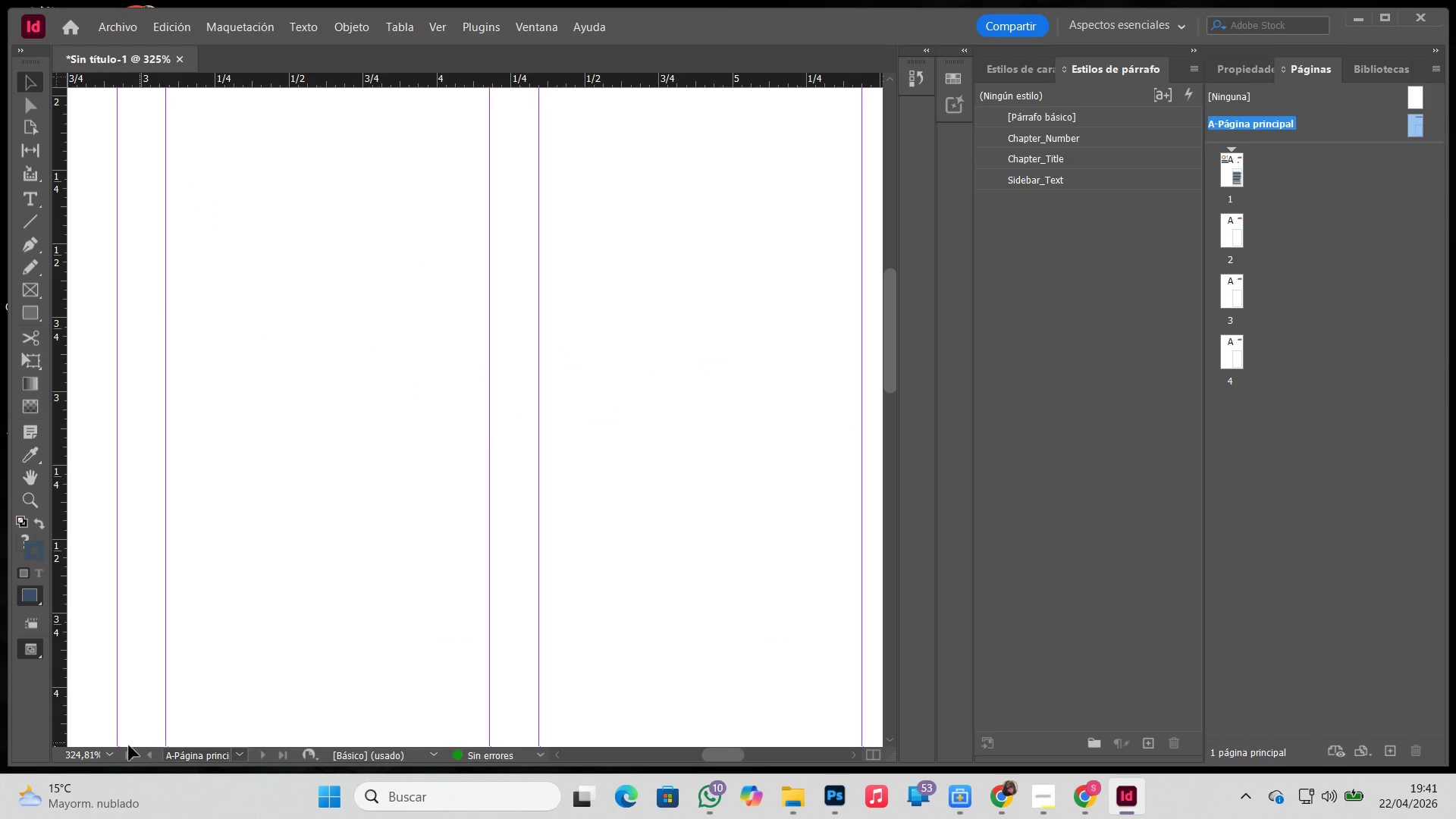 
left_click([111, 756])
 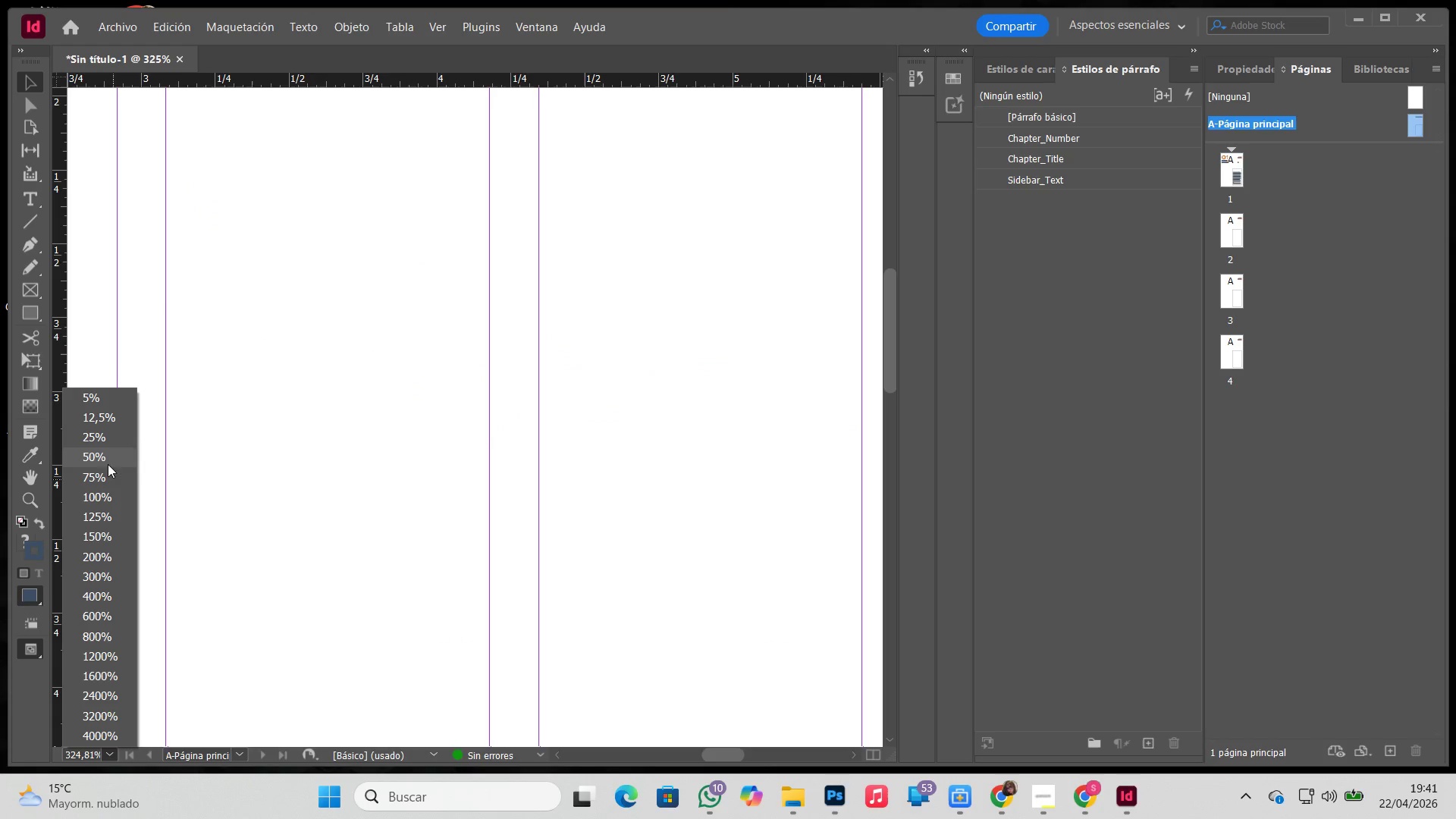 
left_click([105, 453])
 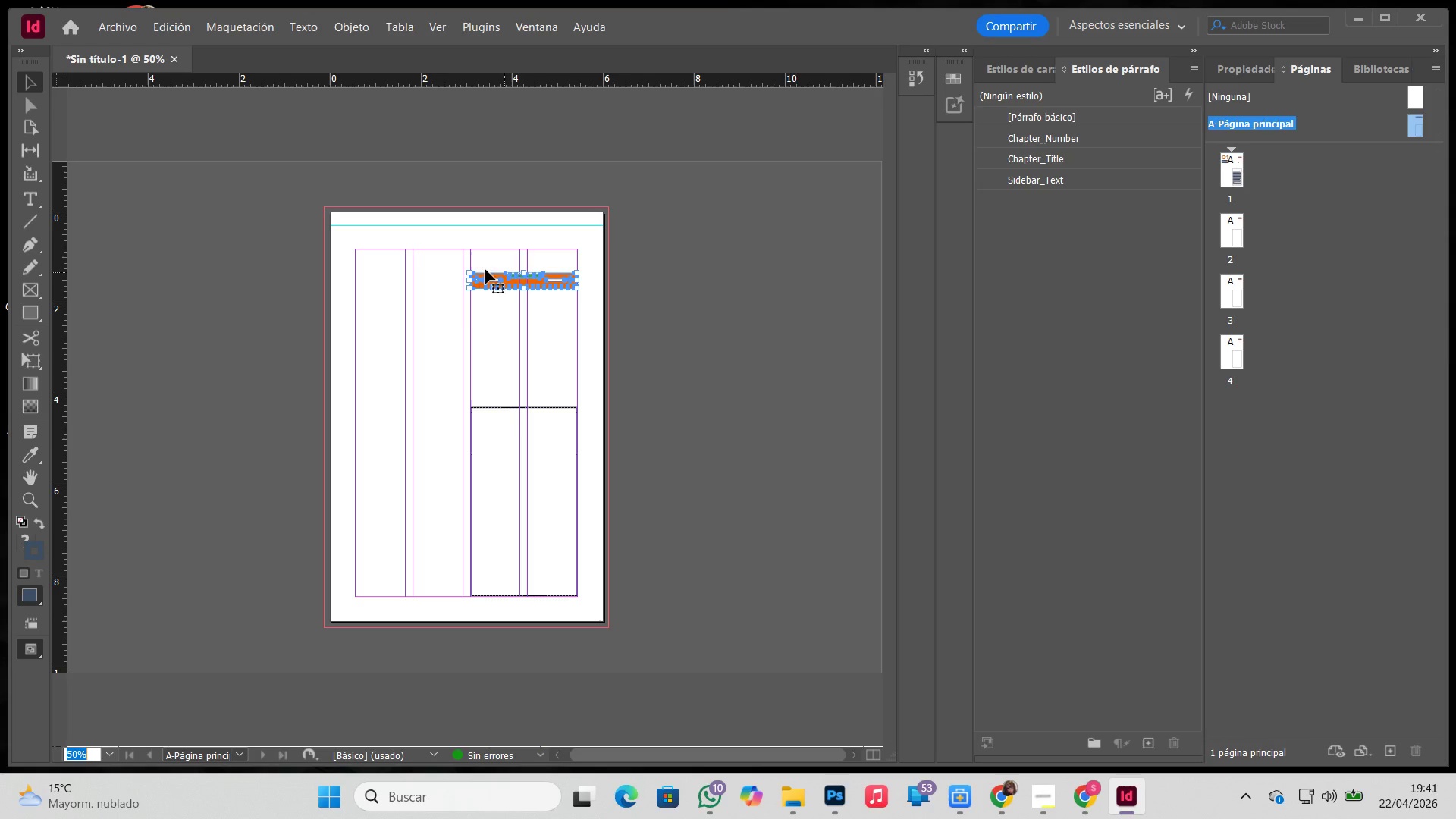 
left_click_drag(start_coordinate=[444, 259], to_coordinate=[662, 318])
 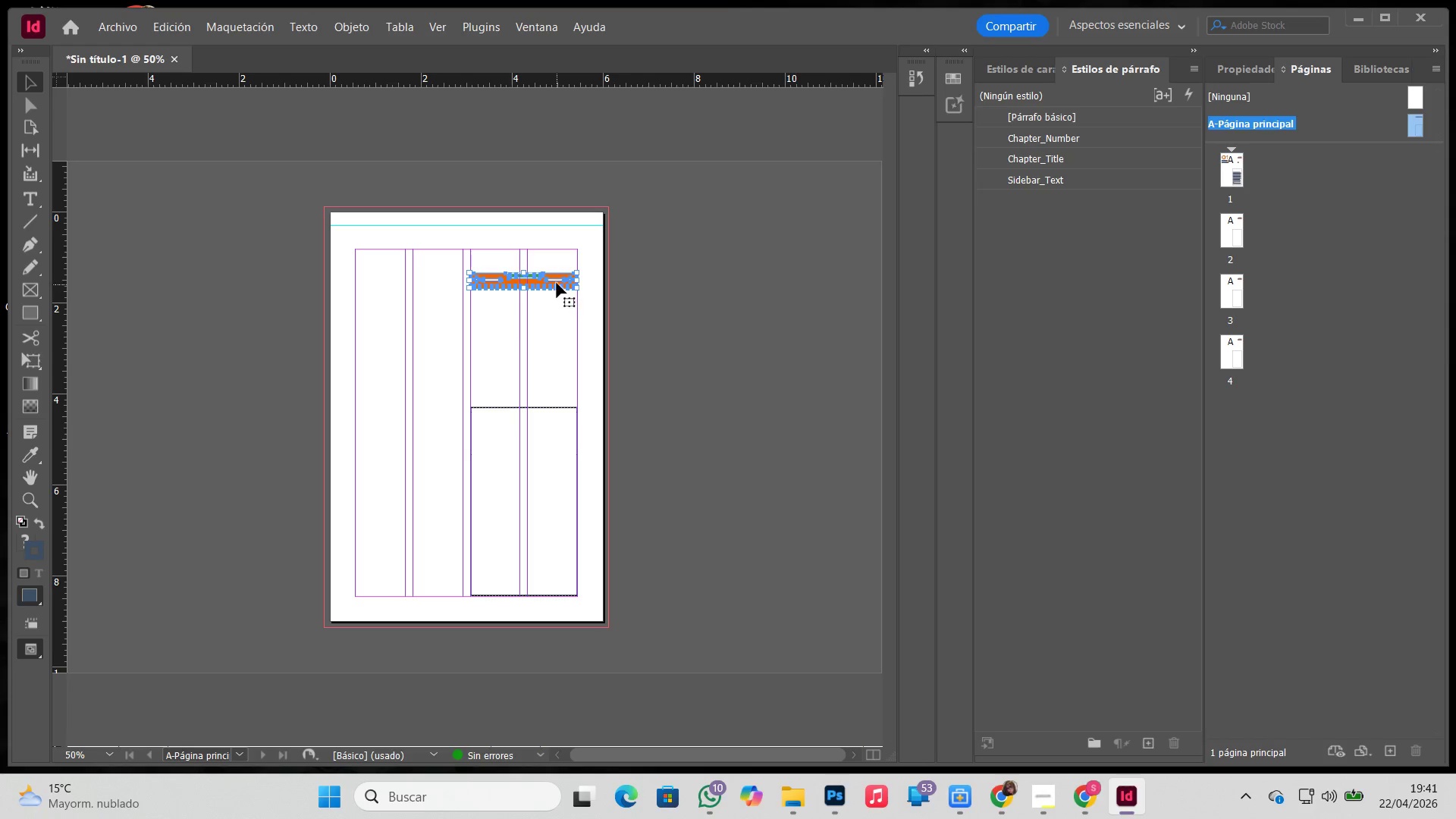 
left_click_drag(start_coordinate=[557, 281], to_coordinate=[556, 361])
 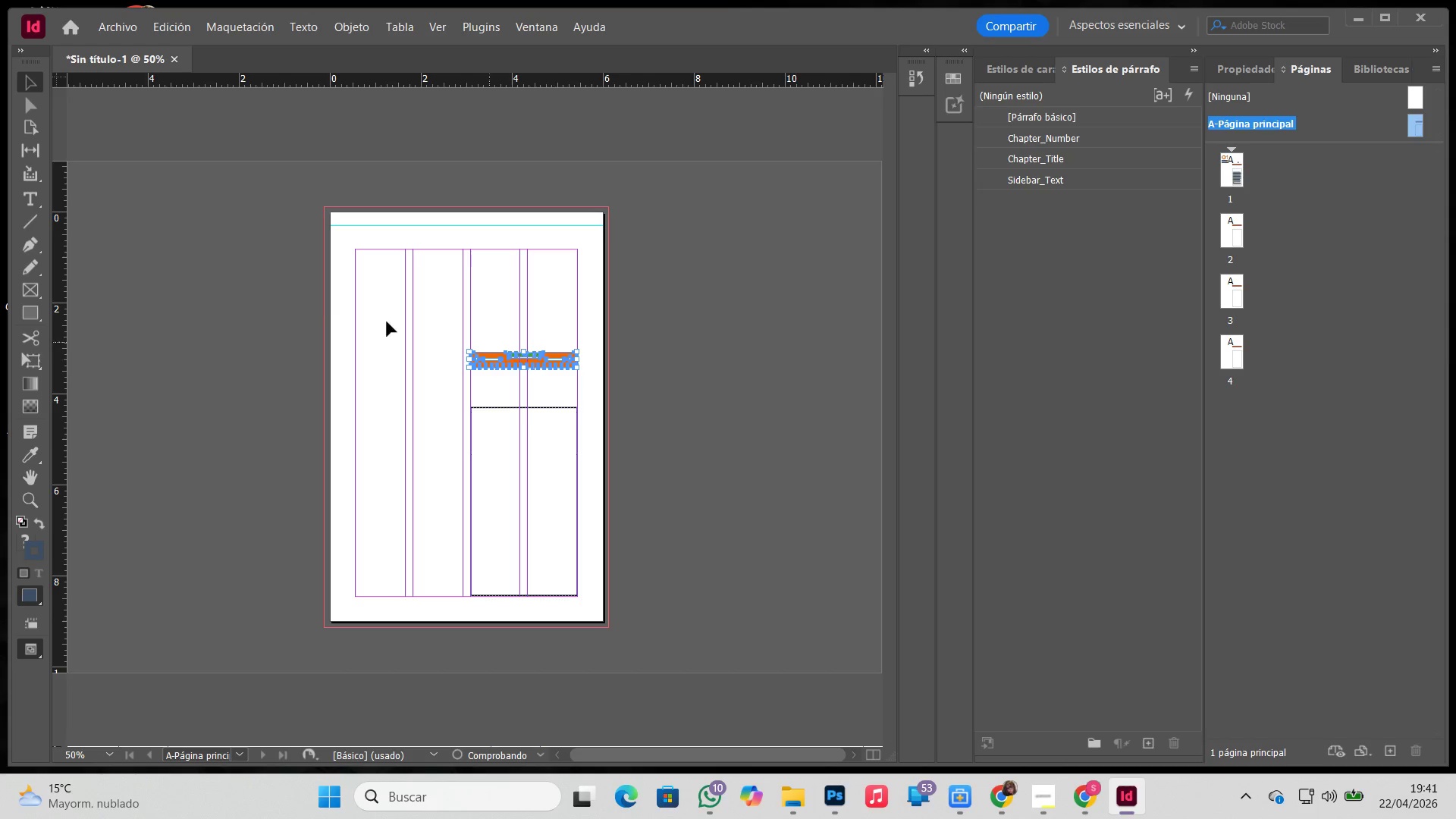 
hold_key(key=Z, duration=0.72)
 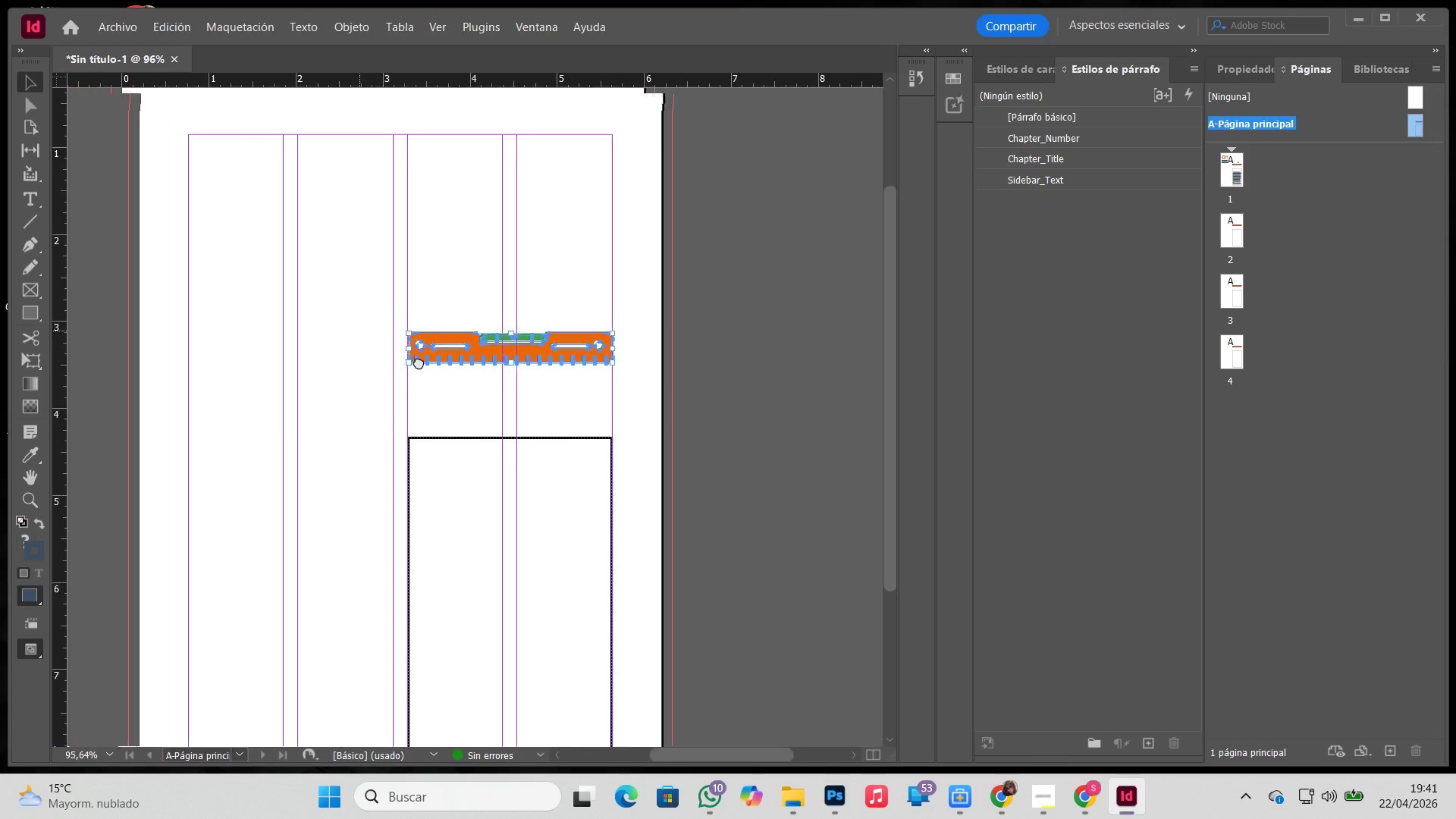 
left_click_drag(start_coordinate=[320, 300], to_coordinate=[746, 517])
 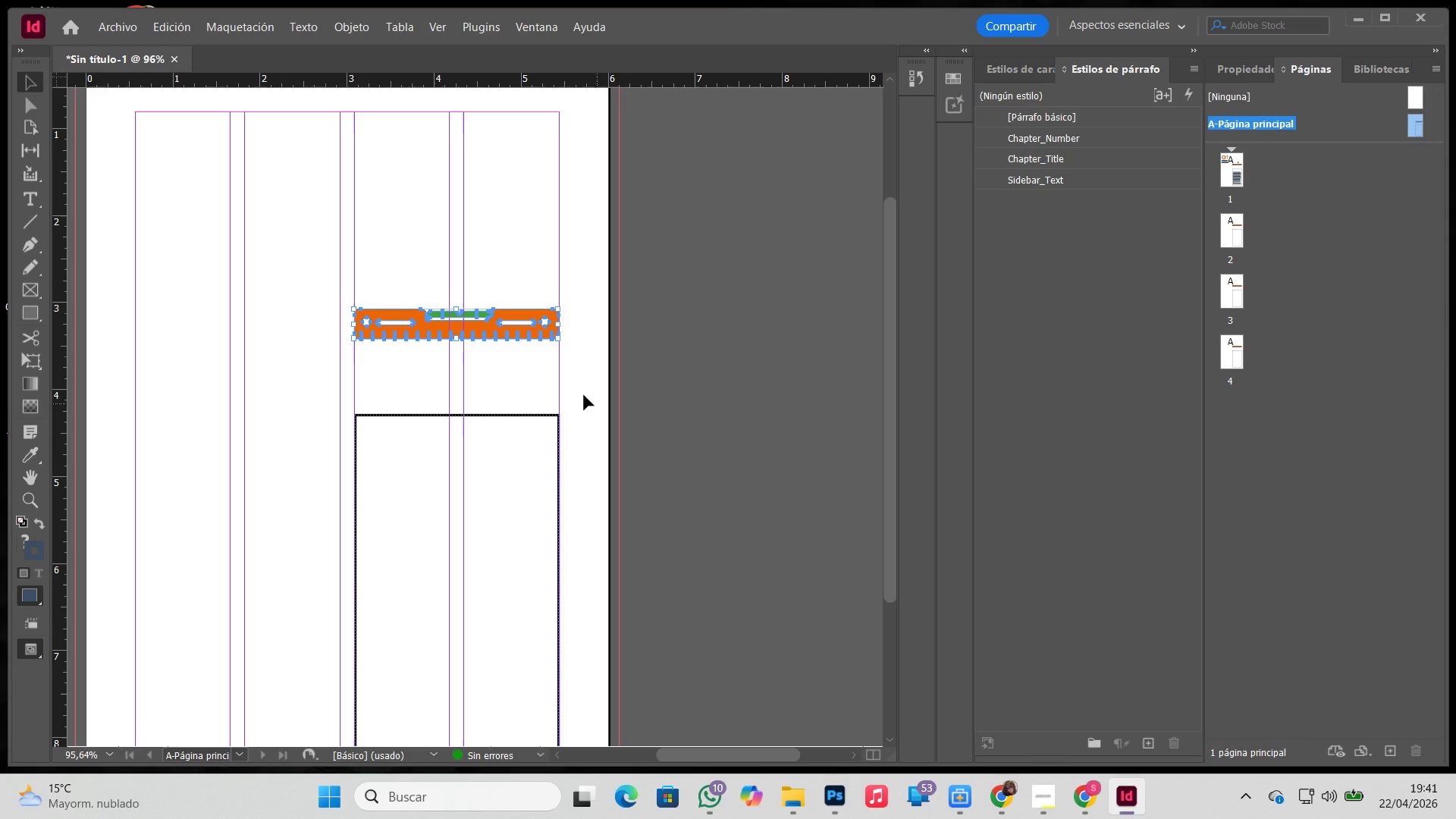 
hold_key(key=Space, duration=0.42)
 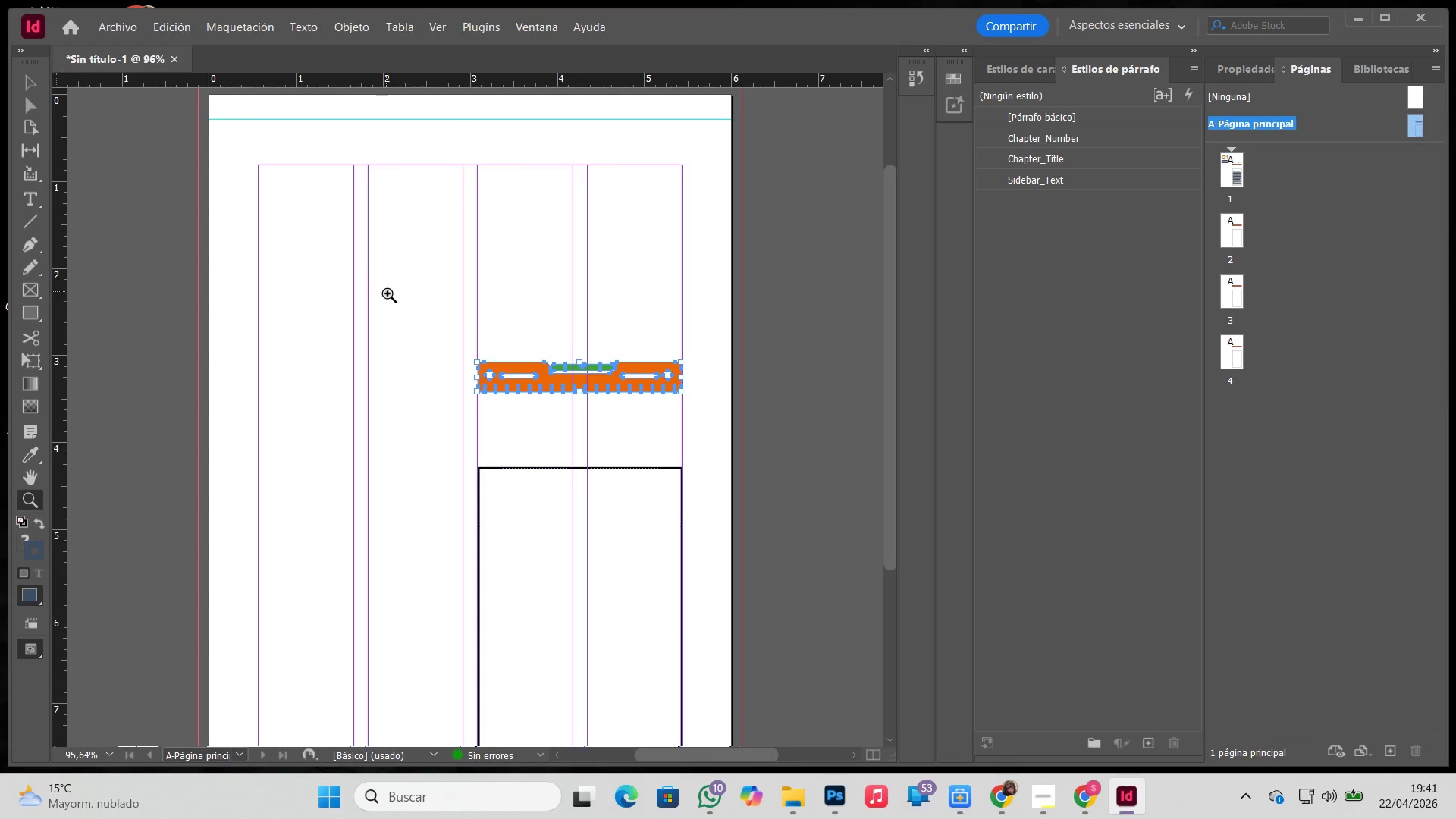 
left_click_drag(start_coordinate=[362, 336], to_coordinate=[487, 389])
 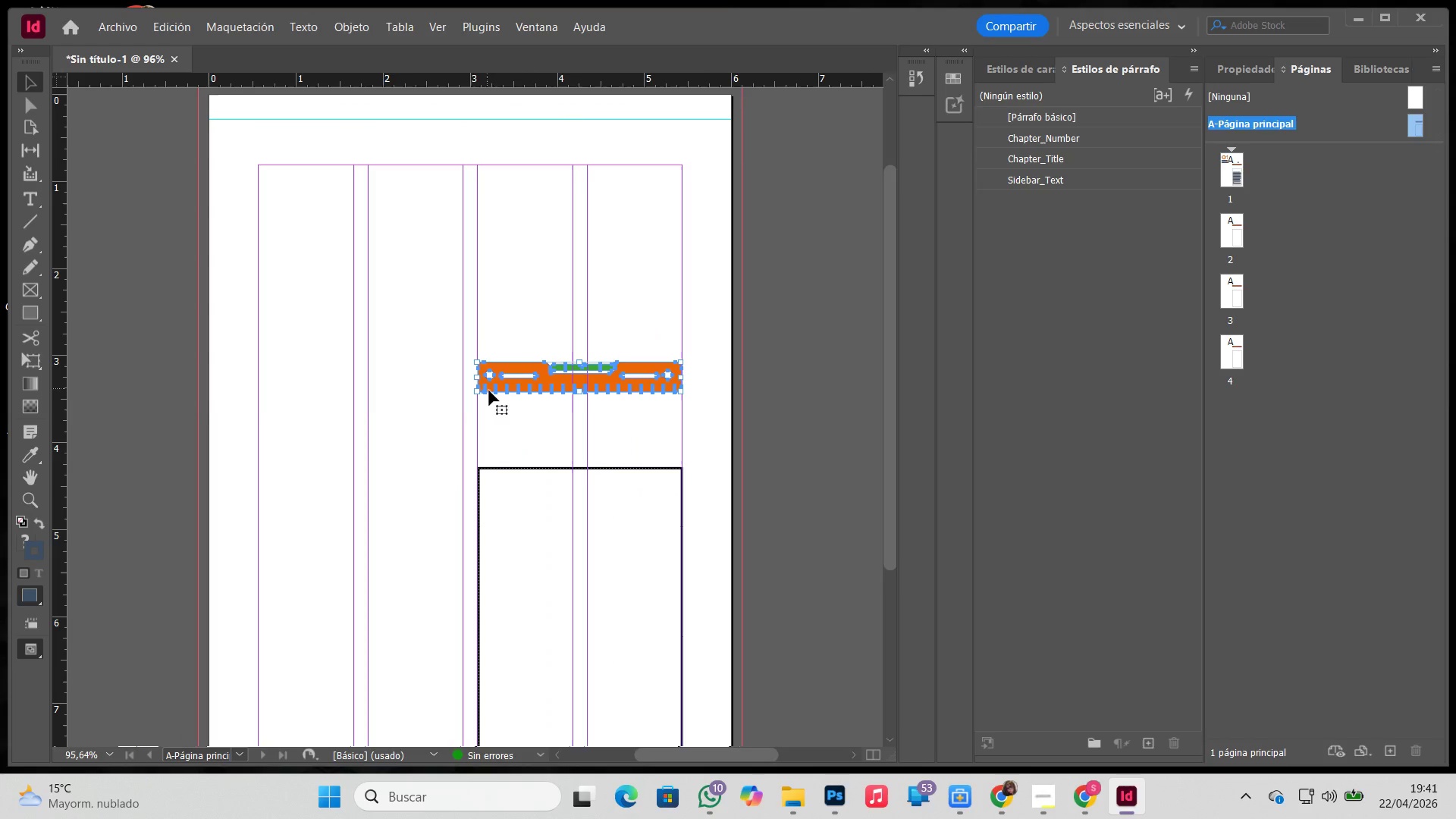 
type(VV)
 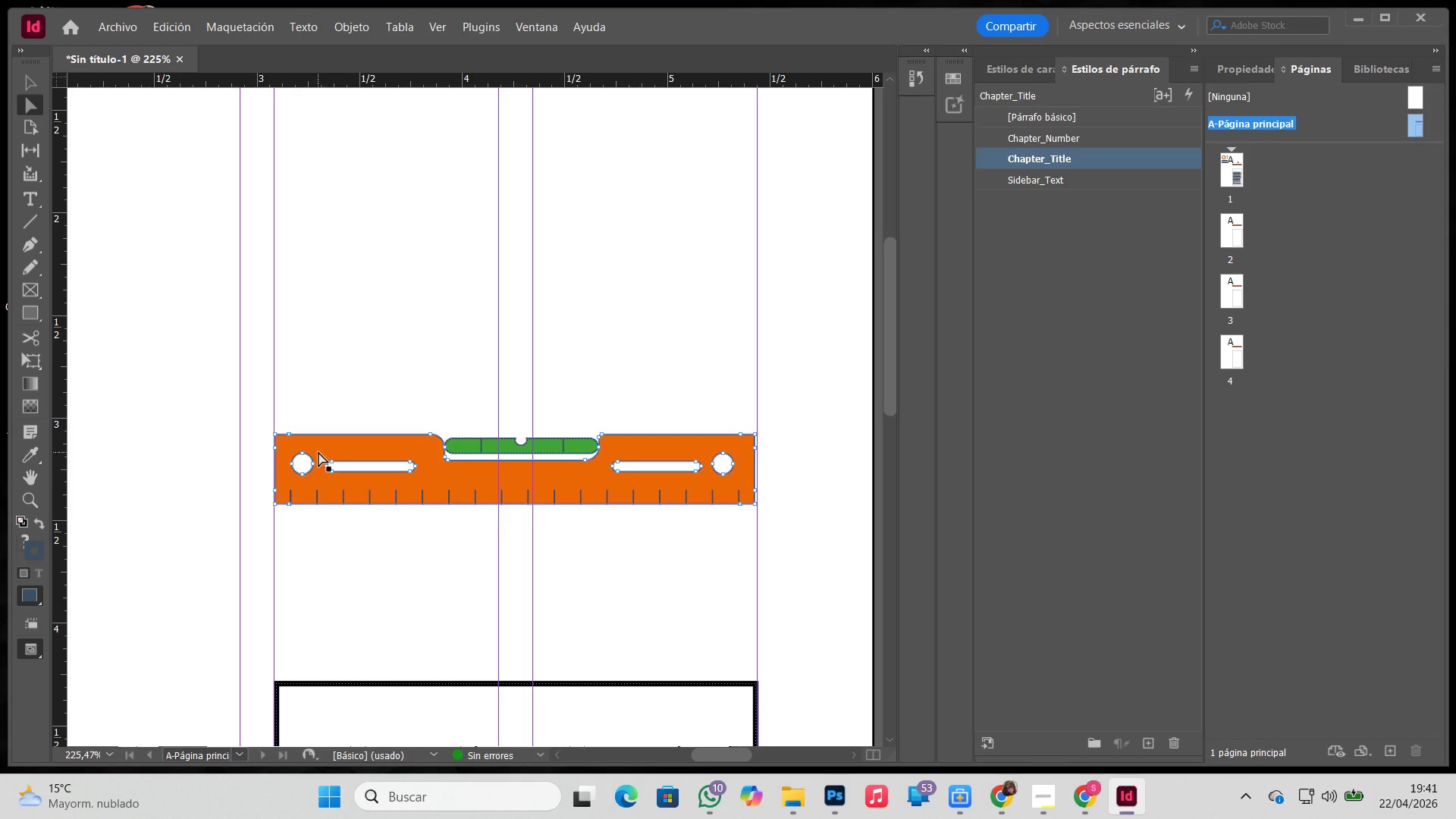 
hold_key(key=Z, duration=0.45)
 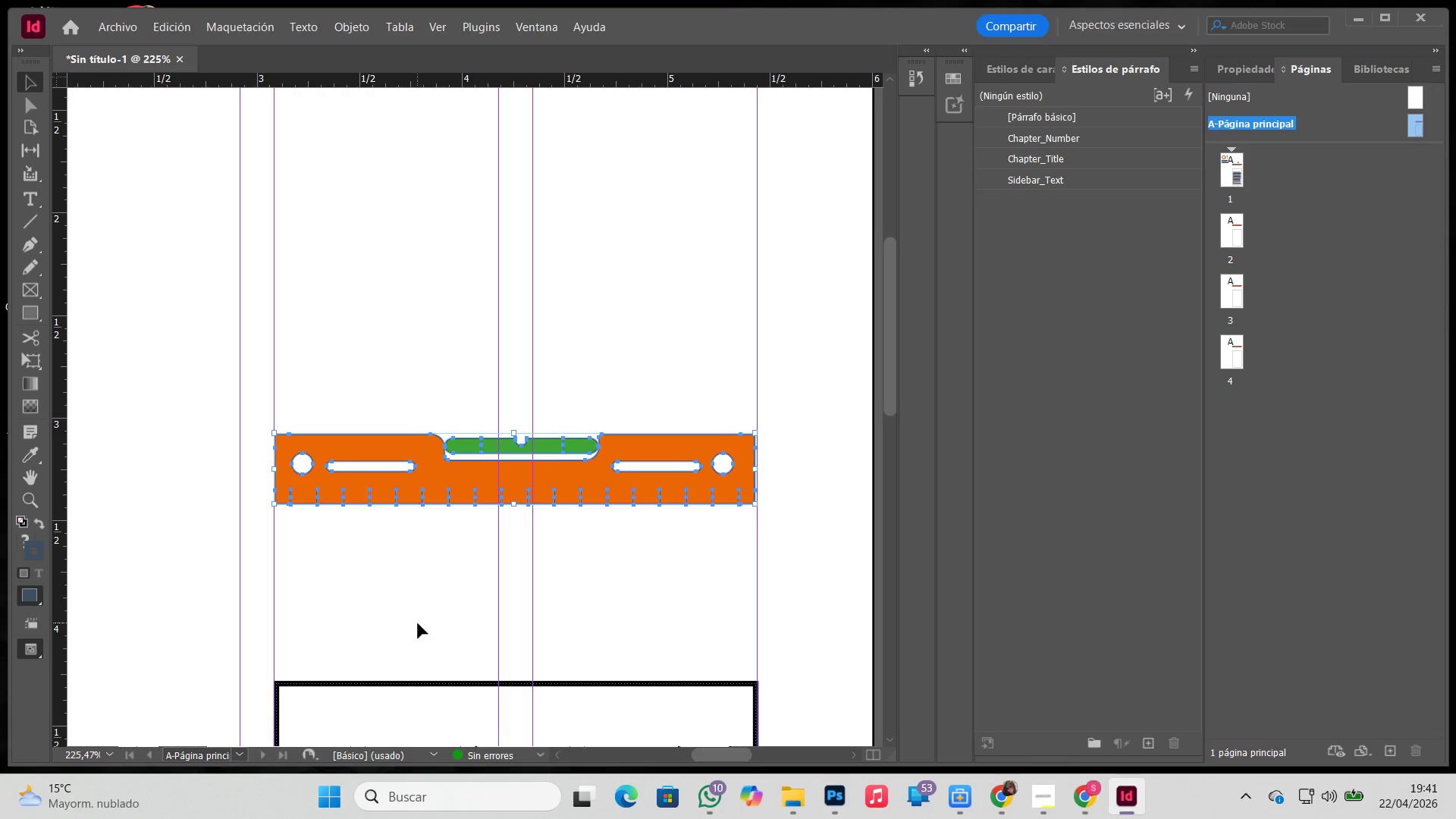 
left_click_drag(start_coordinate=[390, 297], to_coordinate=[736, 413])
 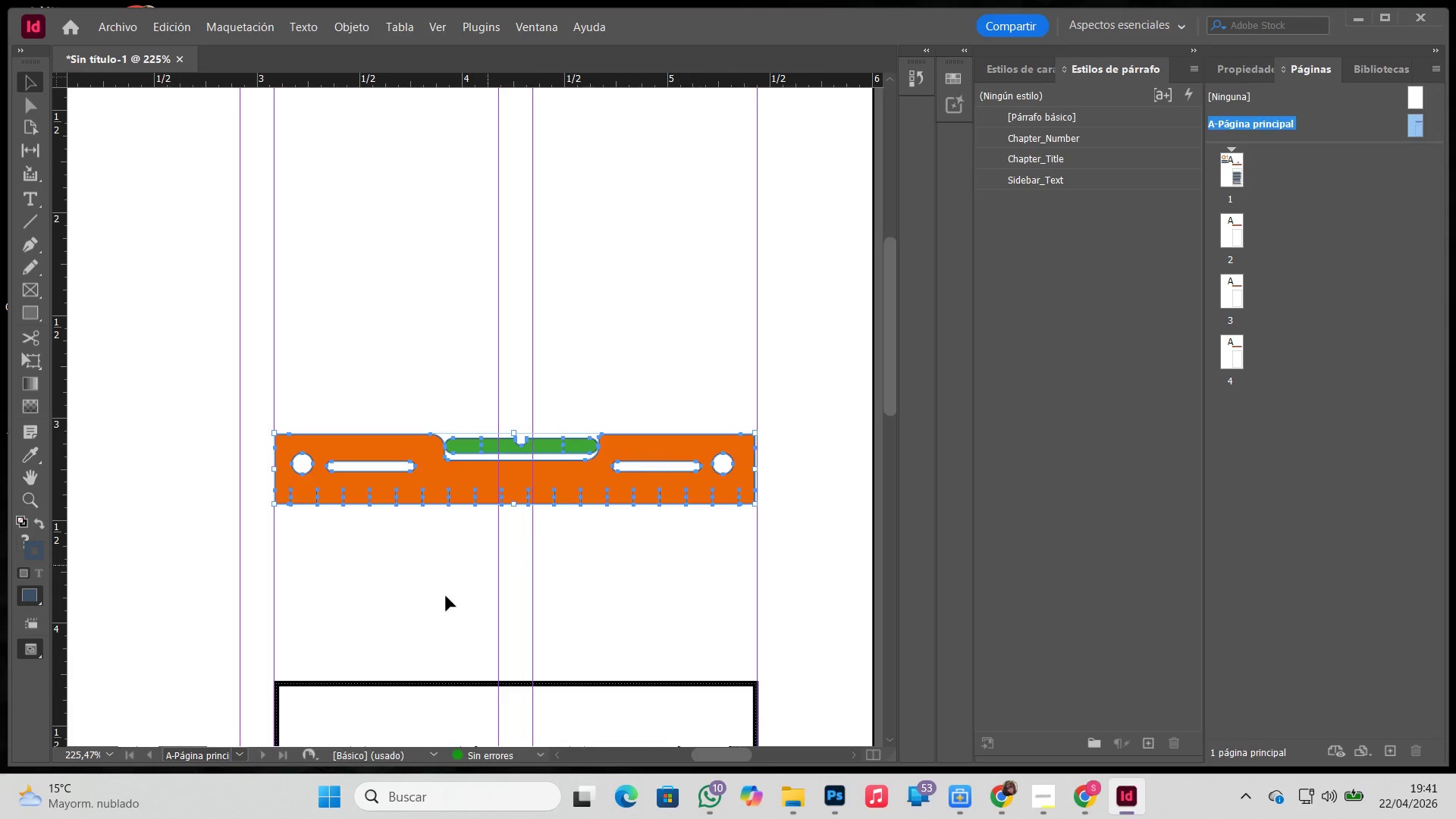 
left_click([418, 623])
 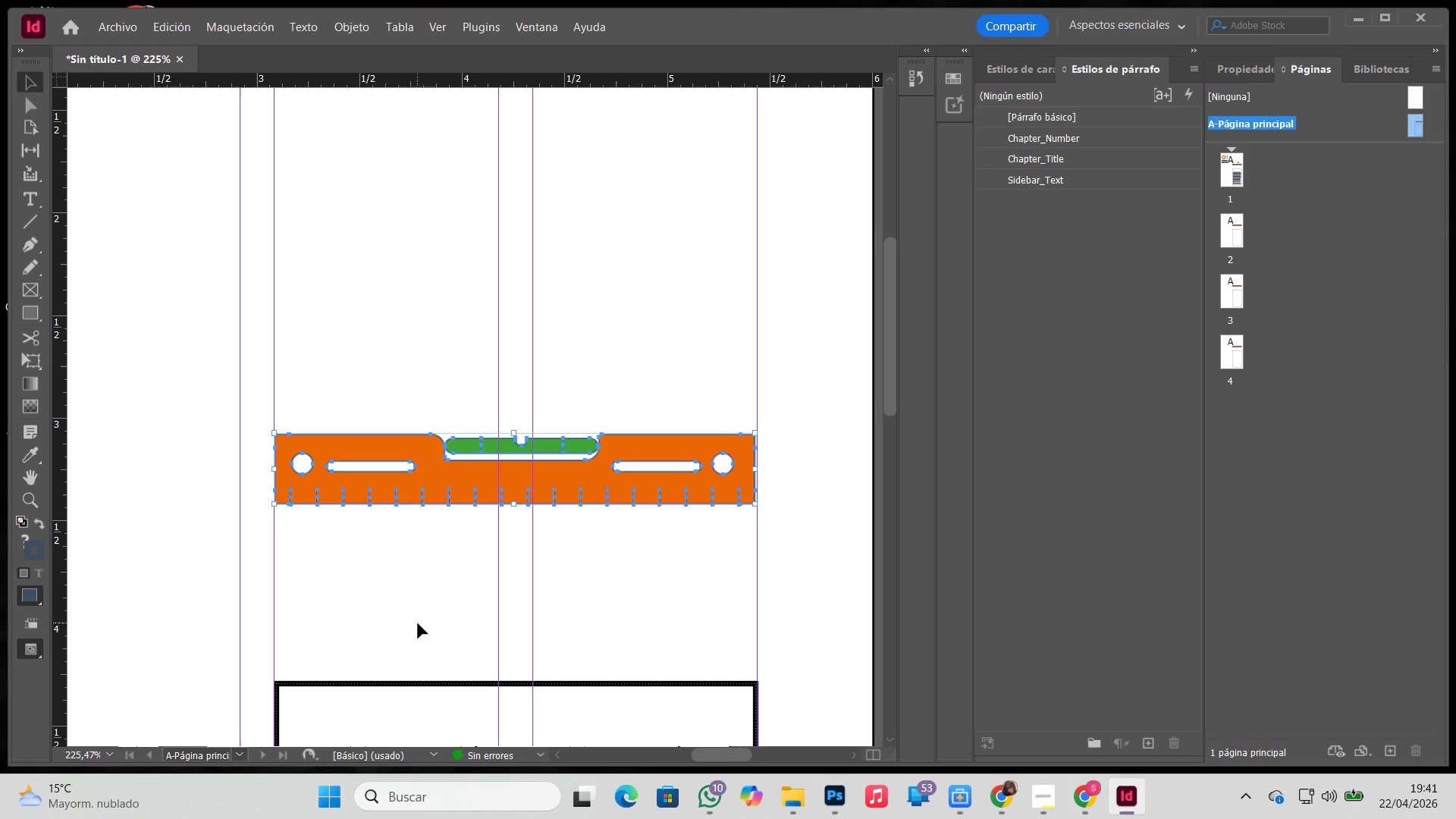 
key(A)
 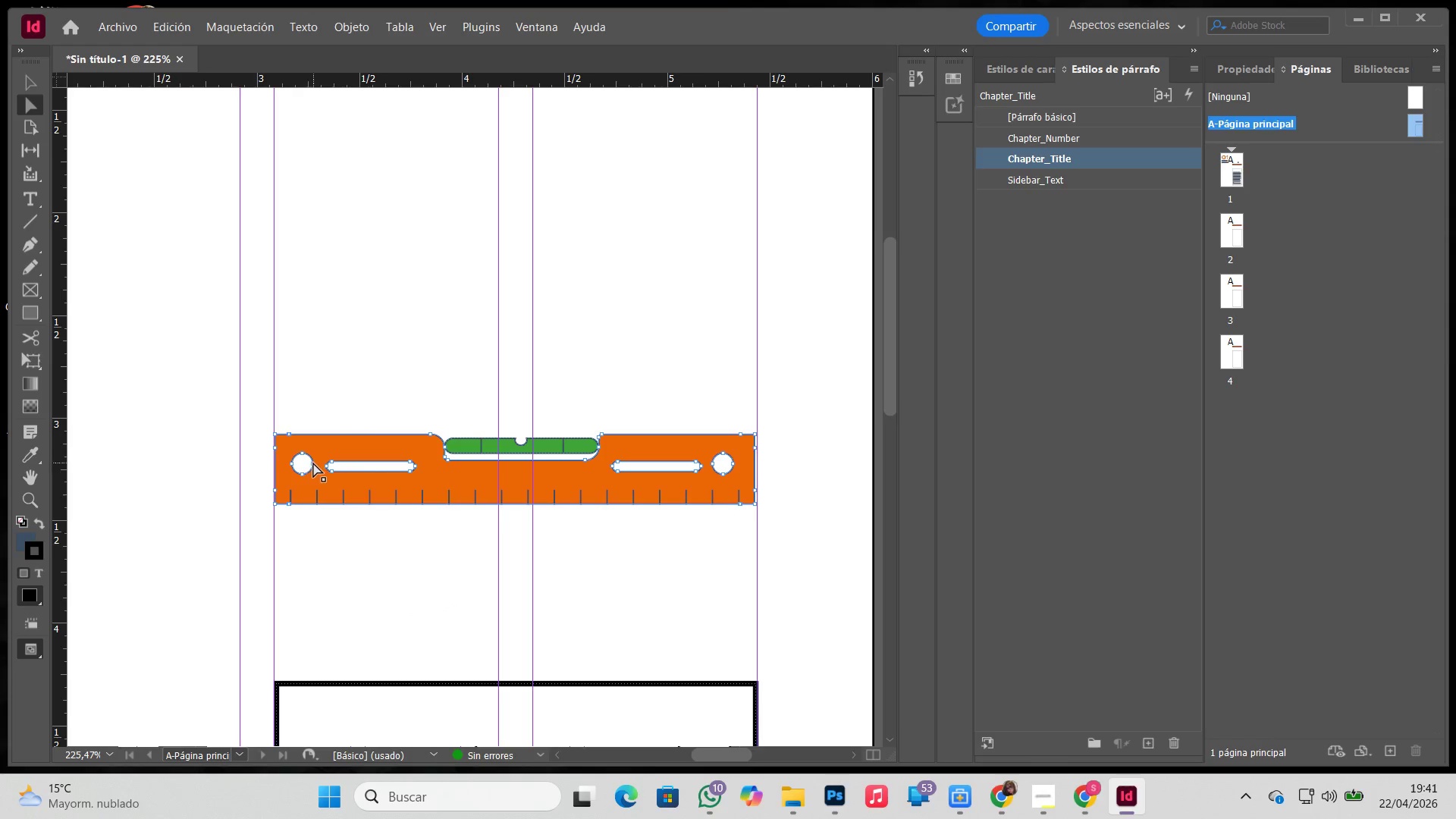 
left_click([313, 464])
 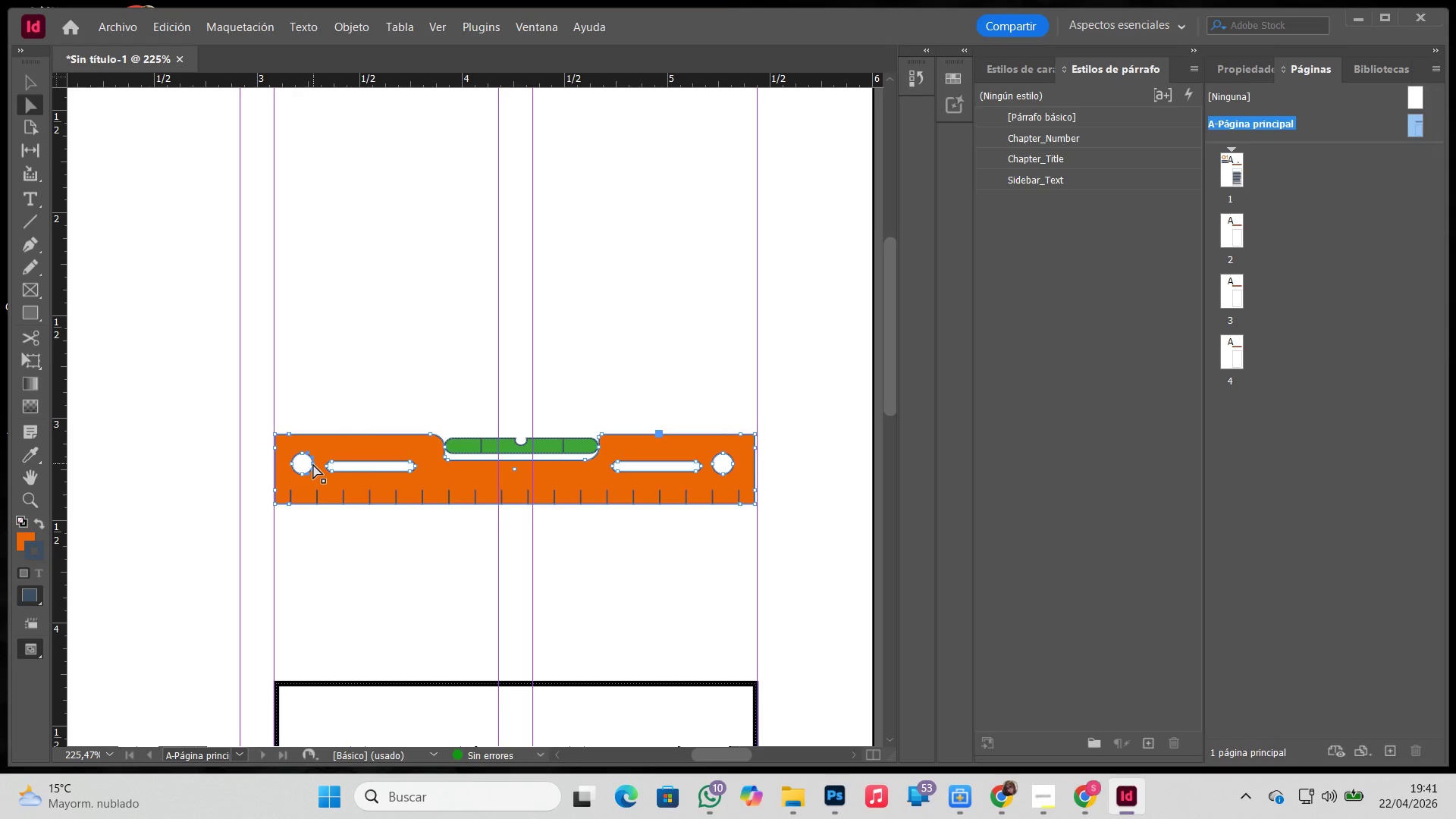 
key(Backspace)
 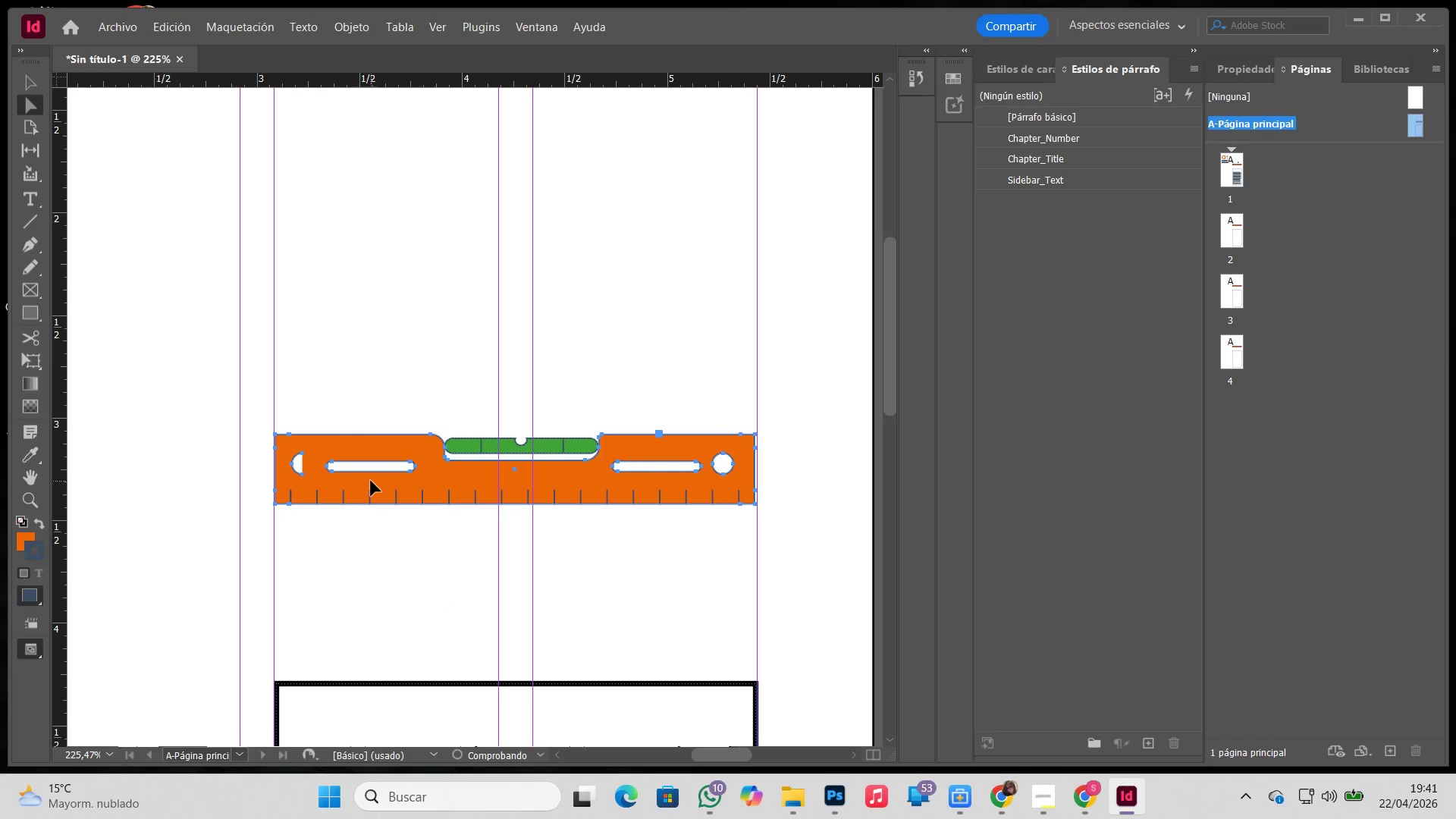 
key(Backspace)
 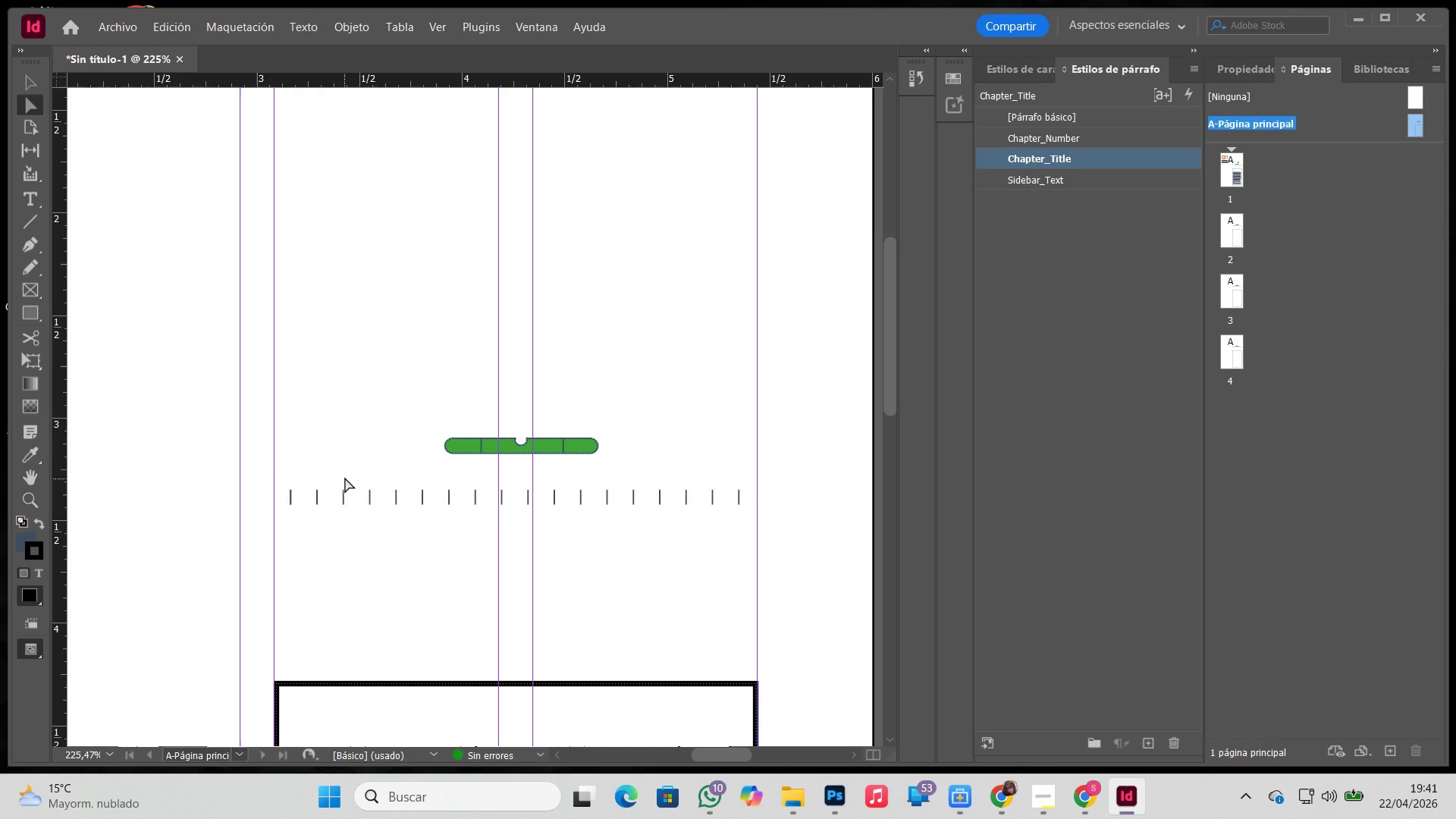 
key(Control+ControlLeft)
 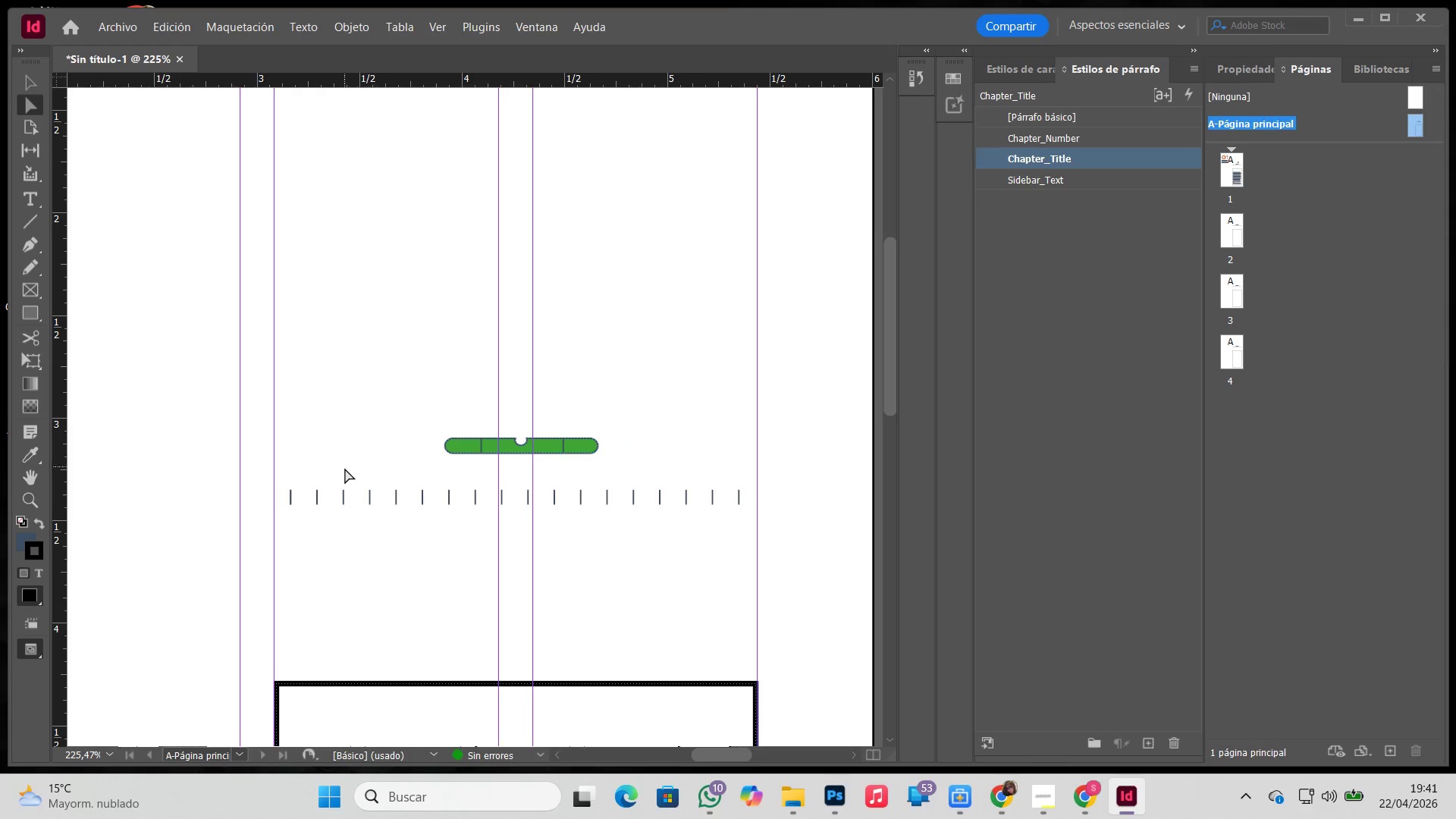 
key(Control+Z)
 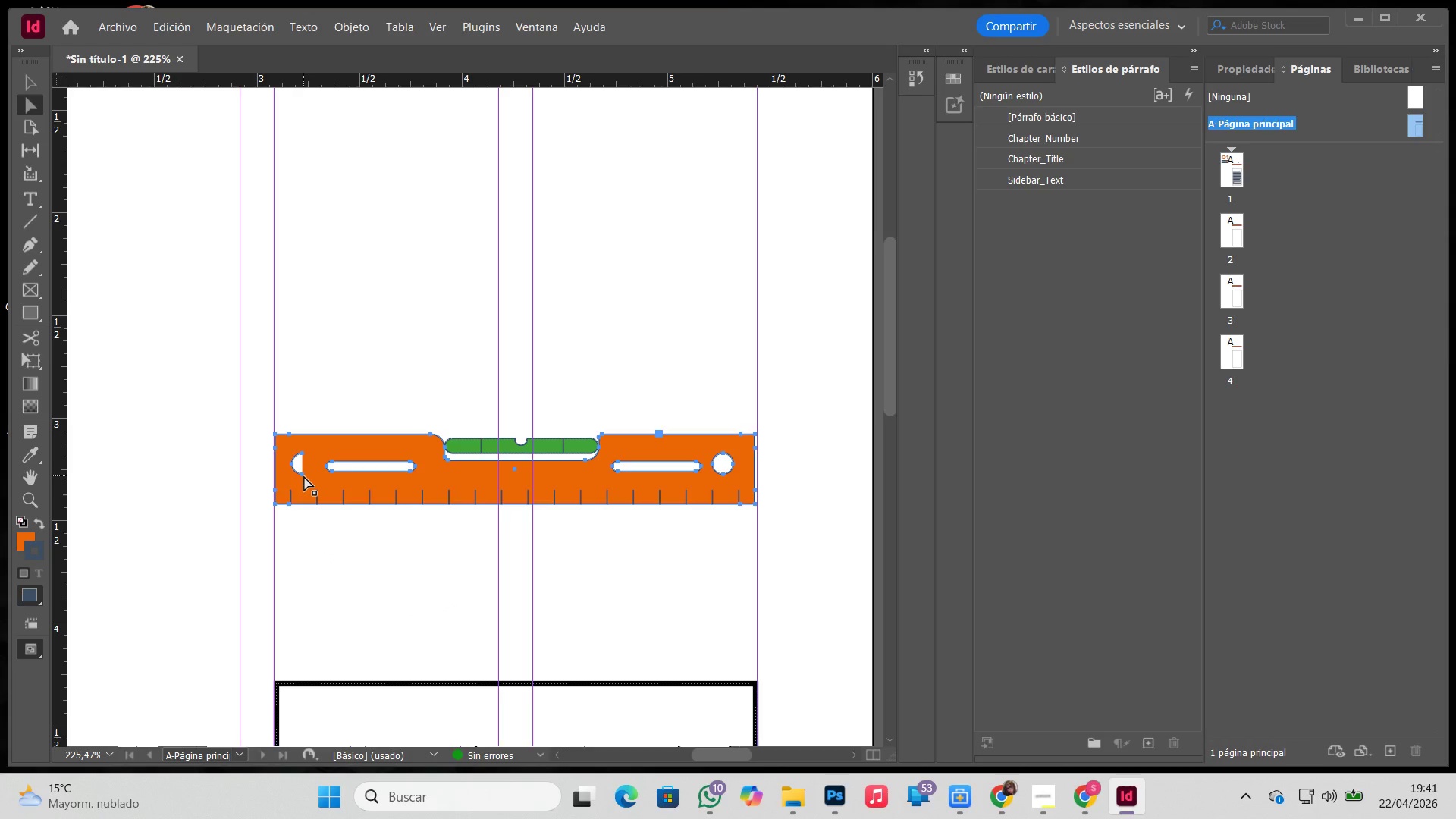 
double_click([304, 474])
 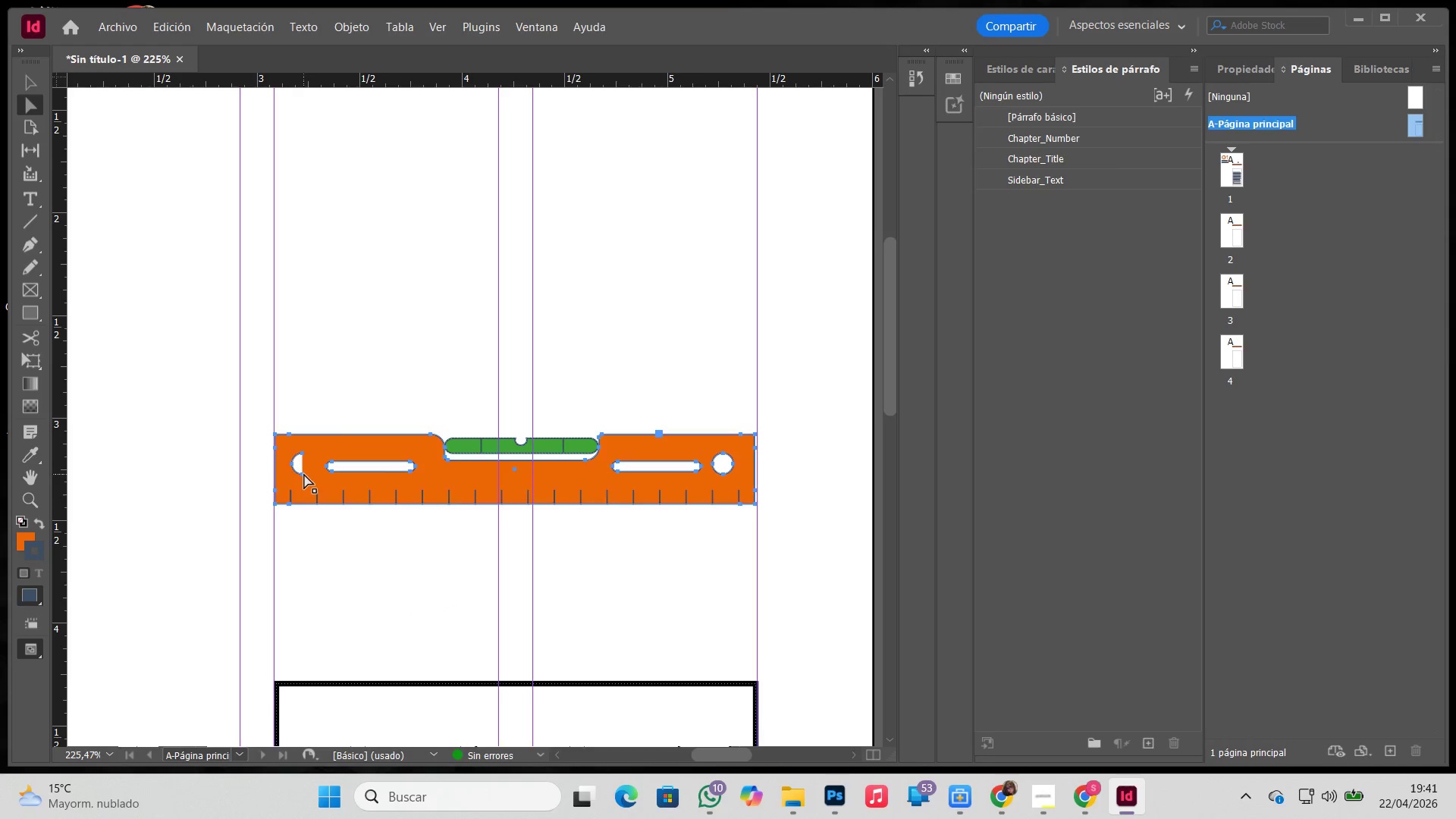 
key(Backspace)
 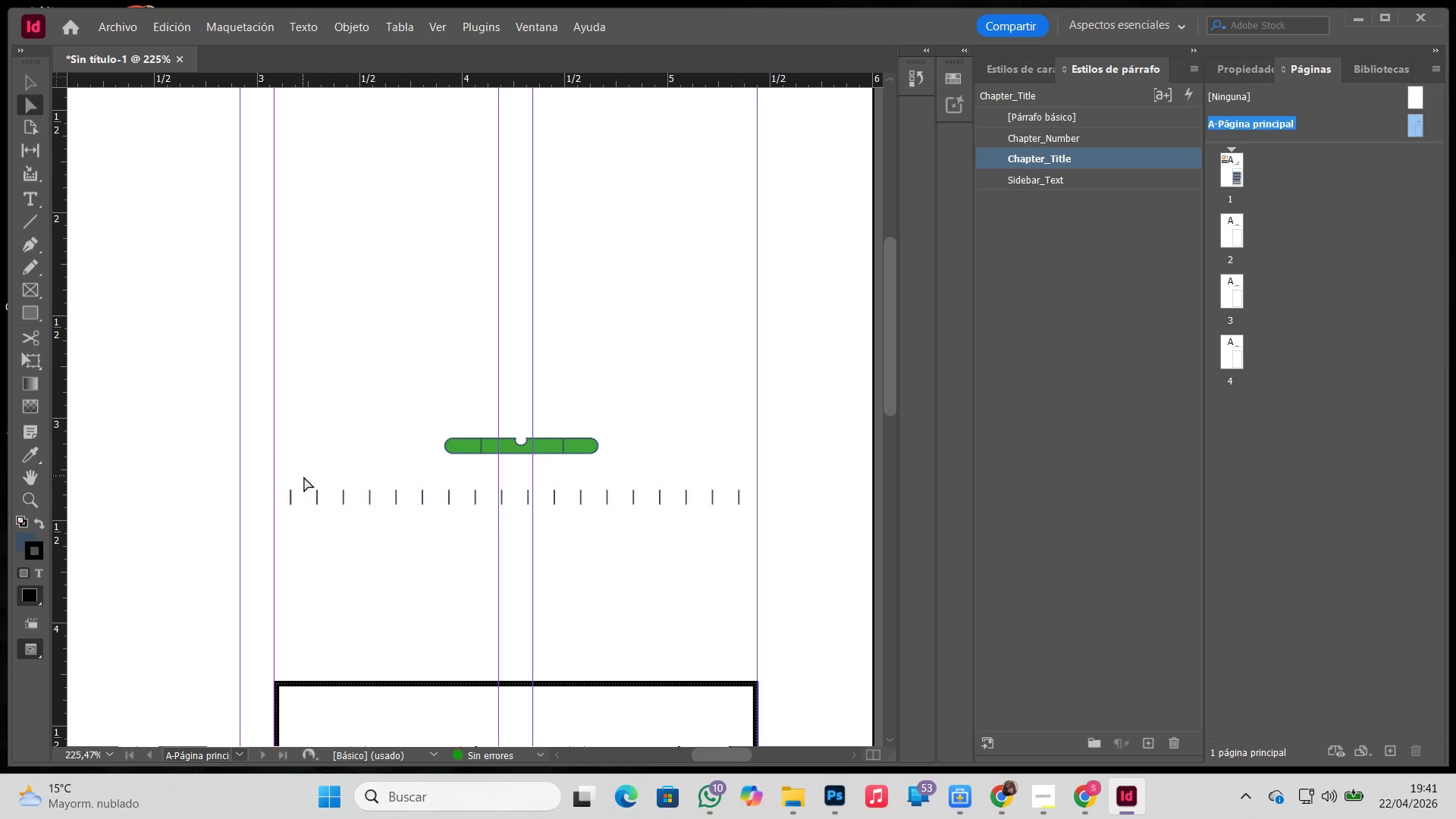 
key(Control+ControlLeft)
 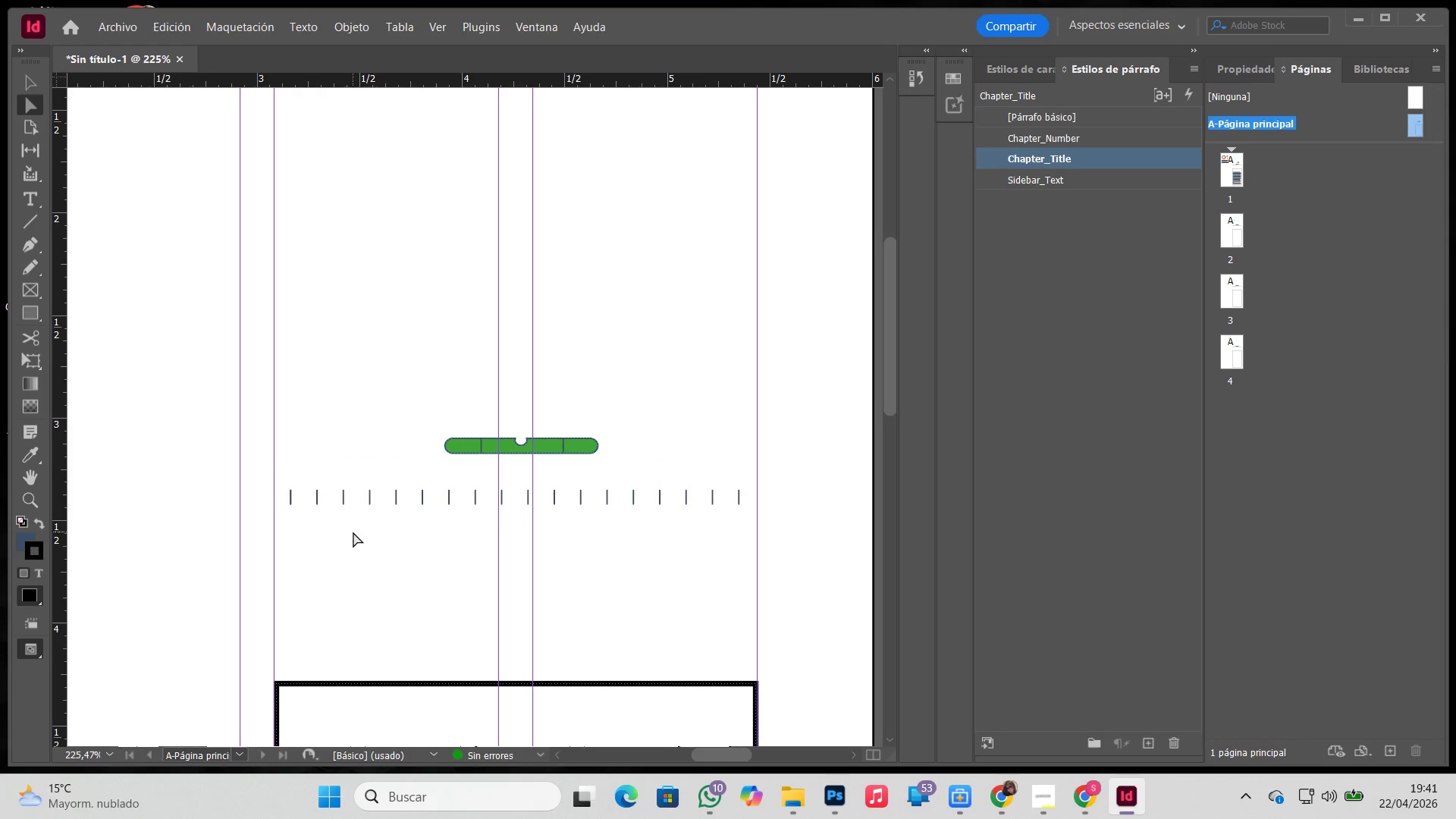 
key(Control+Z)
 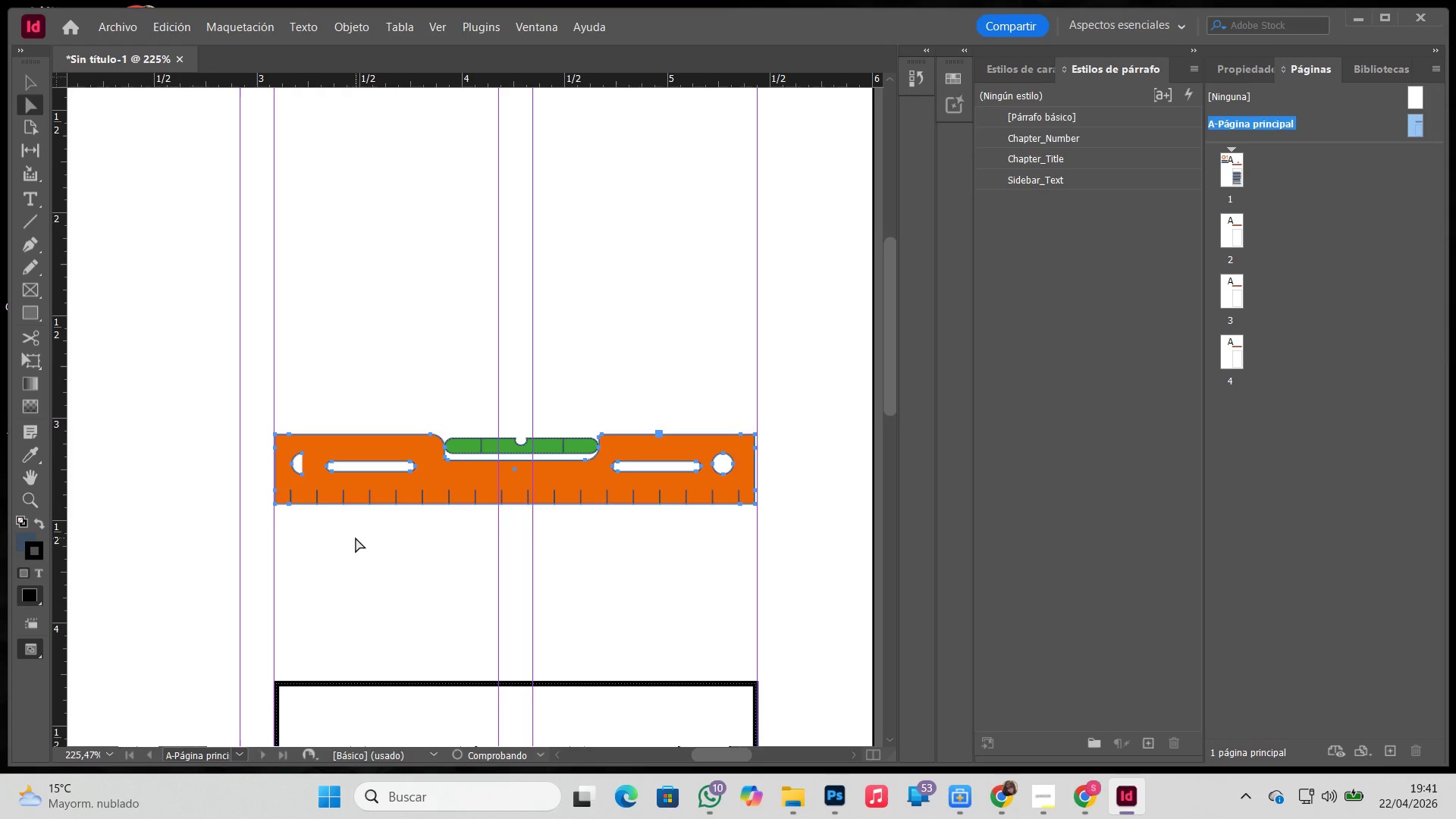 
left_click([356, 538])
 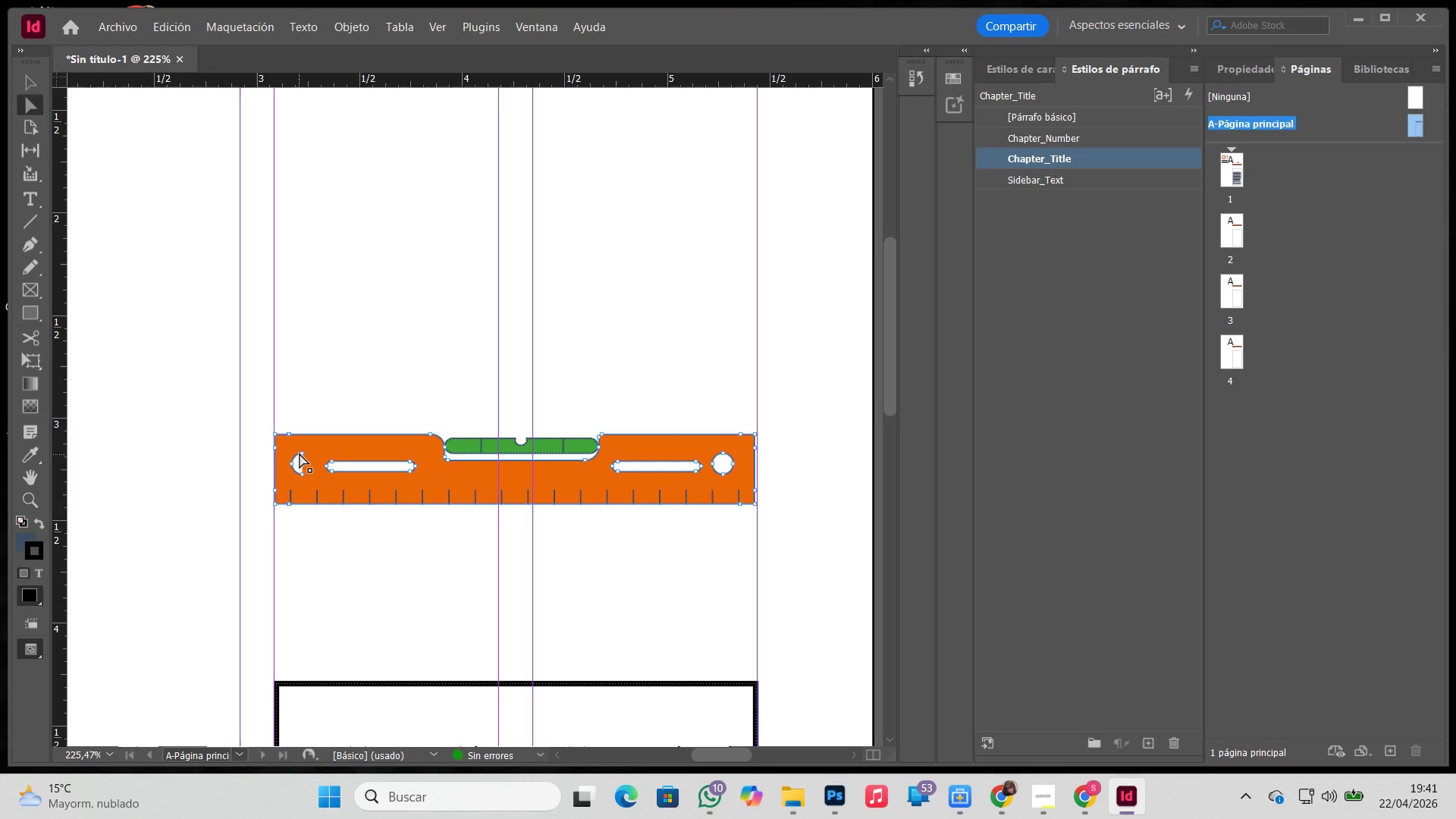 
left_click([303, 452])
 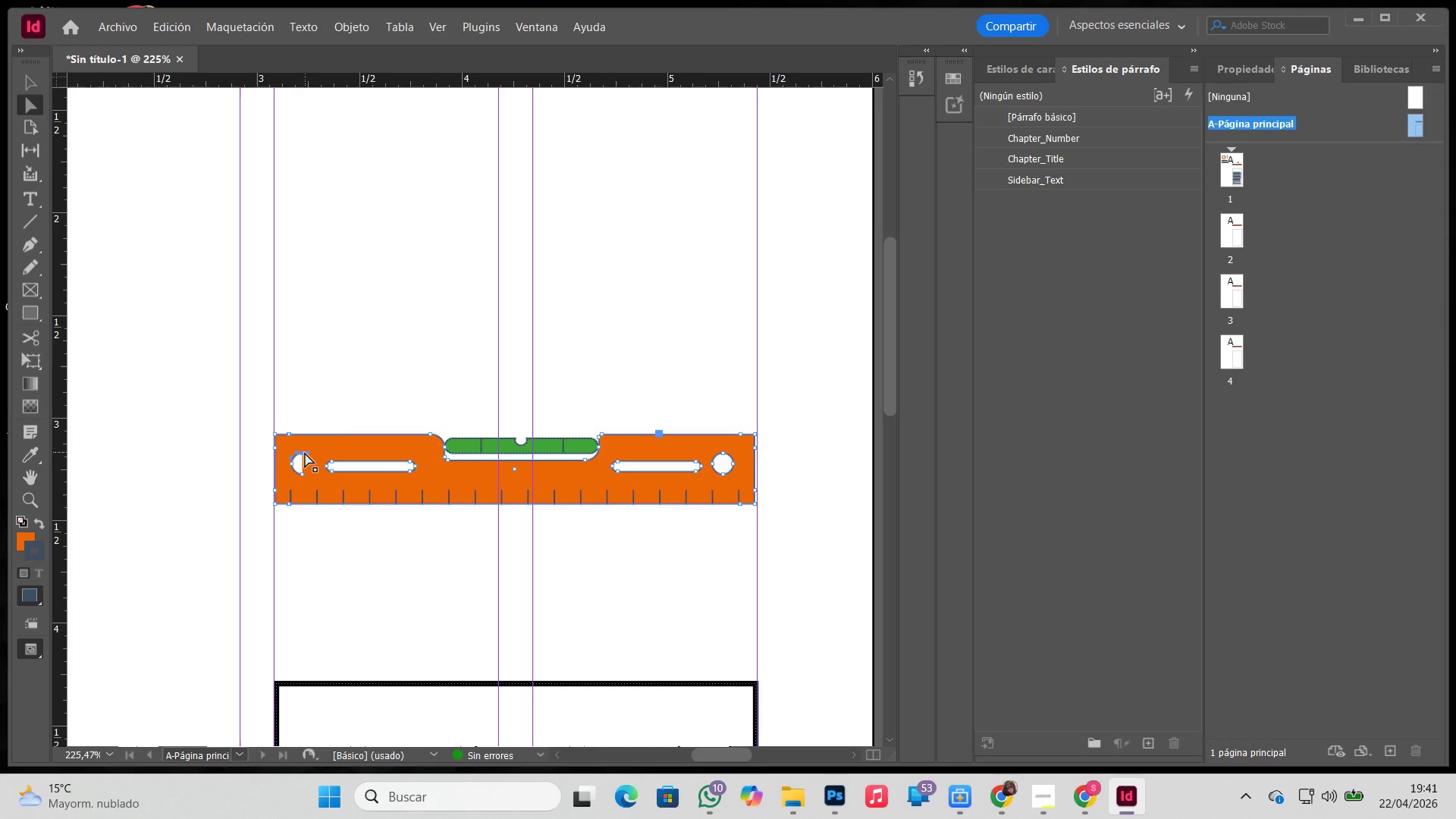 
key(Backspace)
 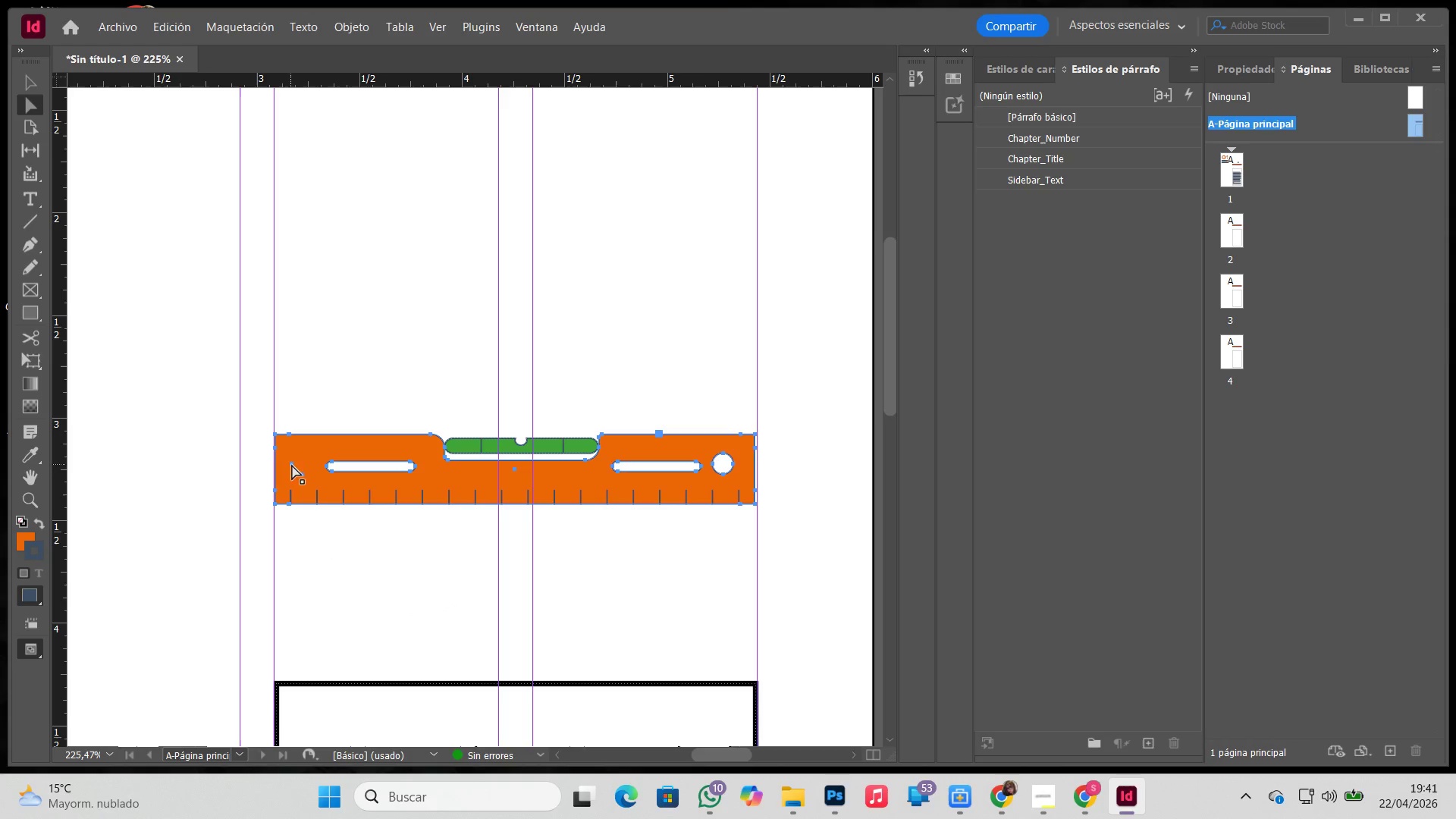 
left_click([293, 463])
 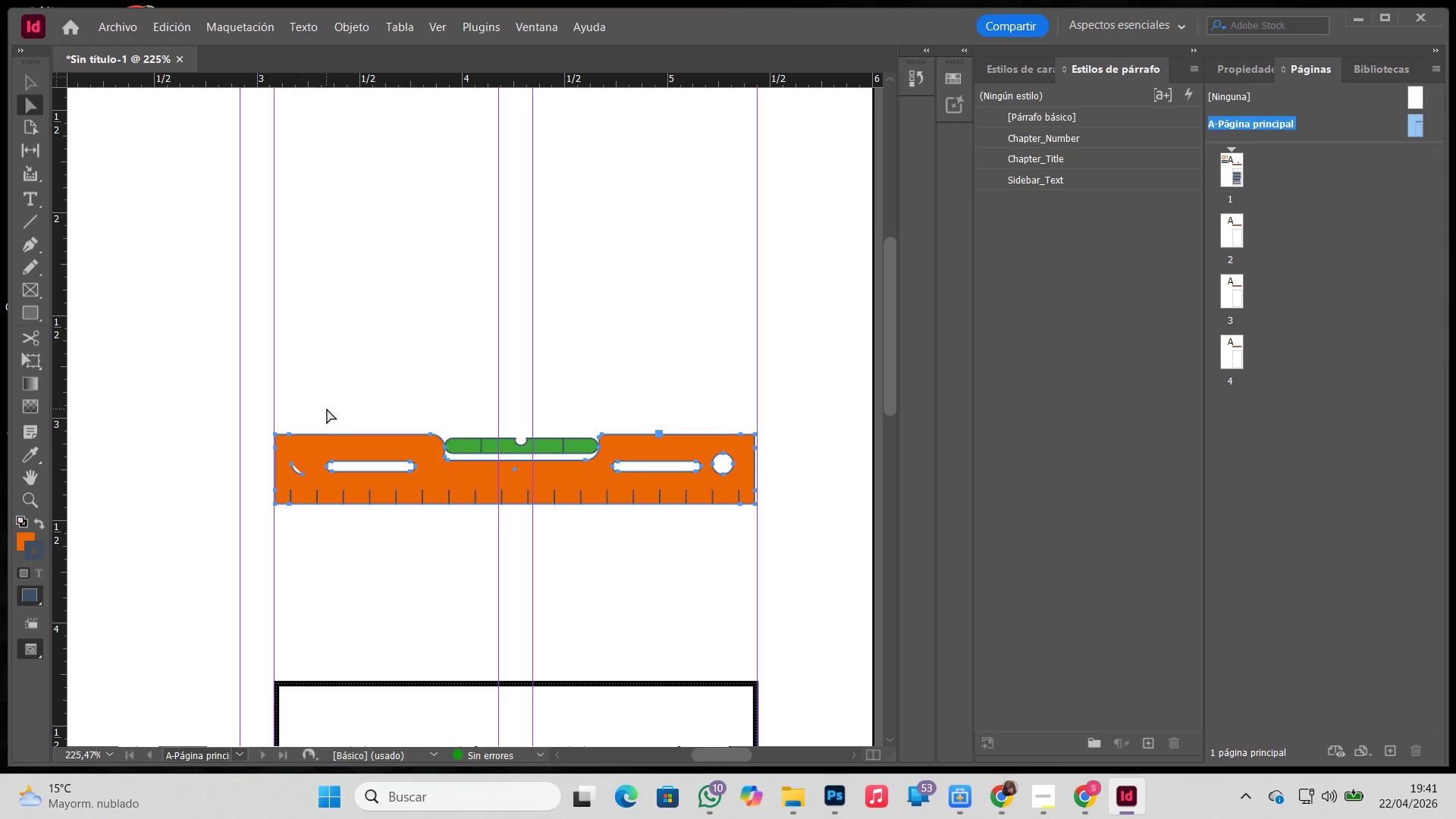 
double_click([327, 409])
 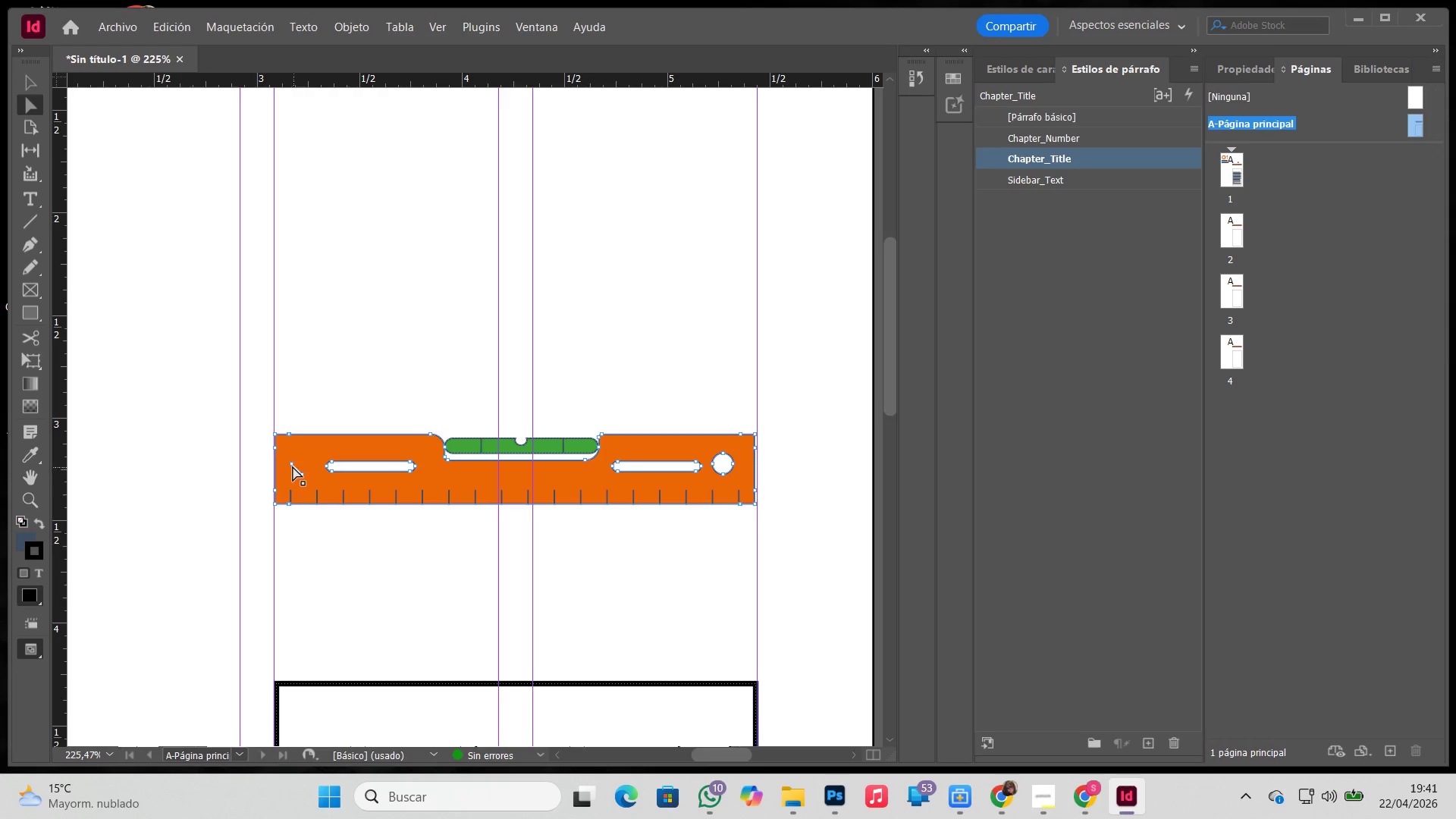 
left_click([291, 465])
 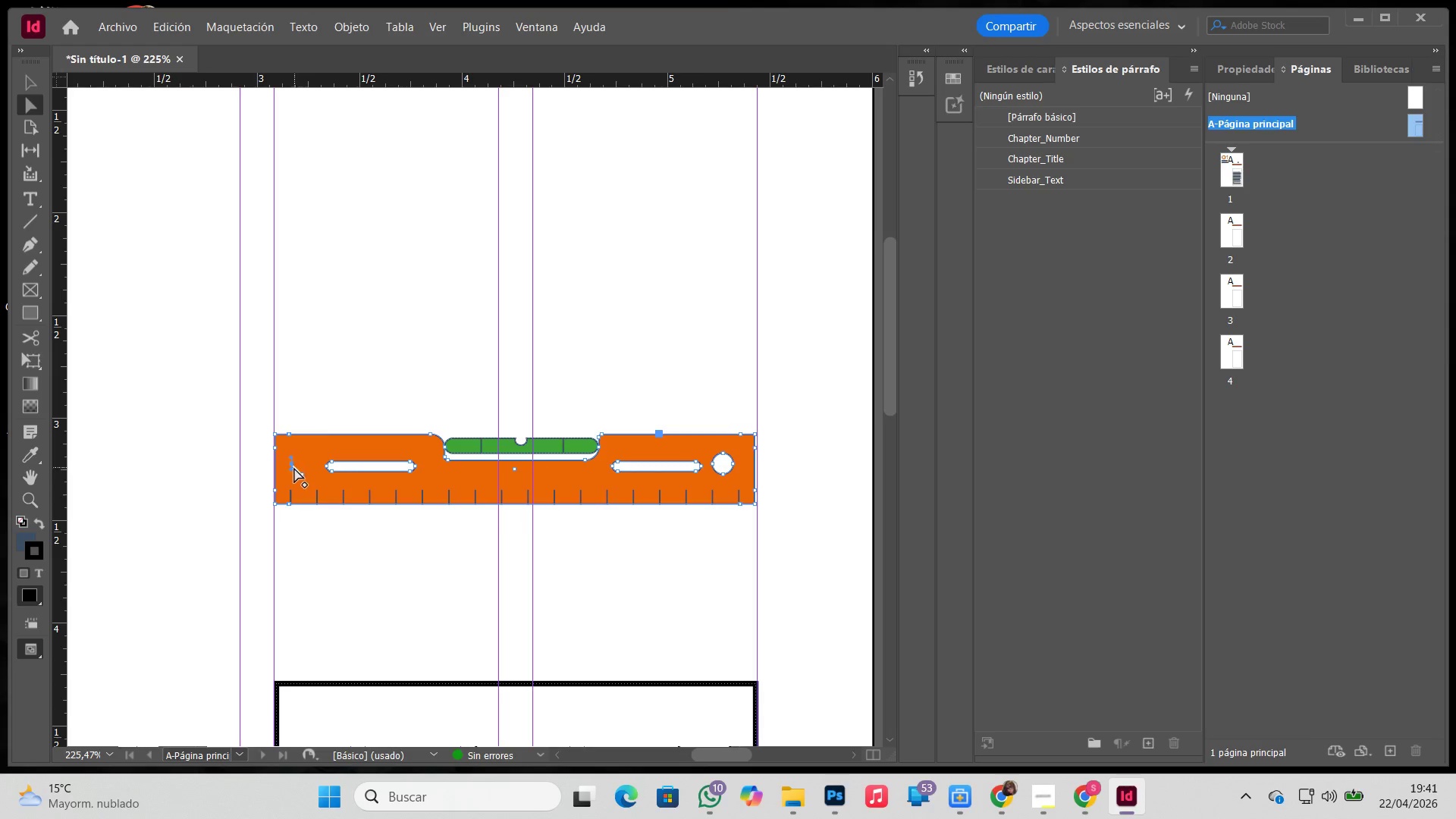 
key(Backspace)
 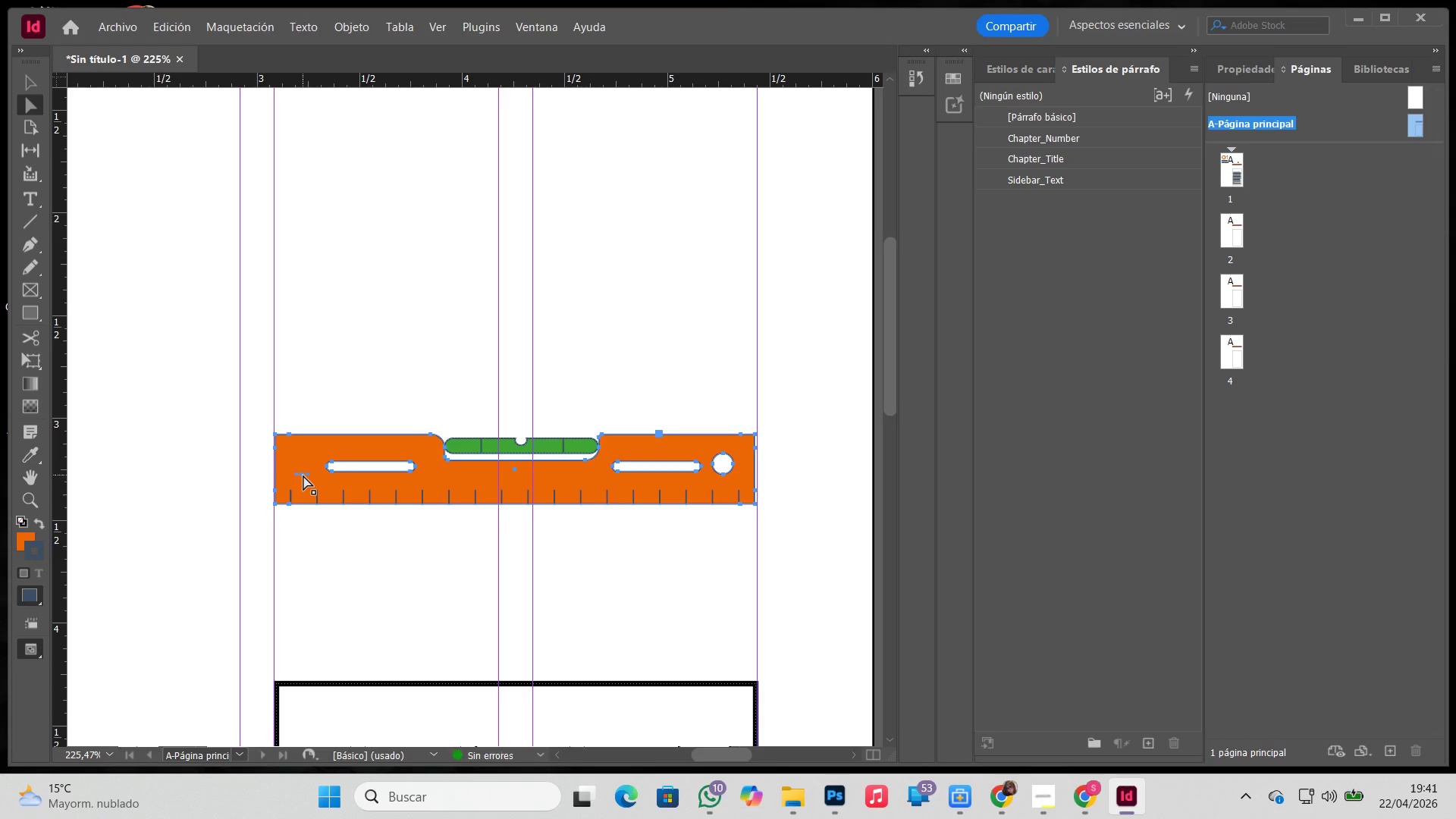 
left_click([303, 475])
 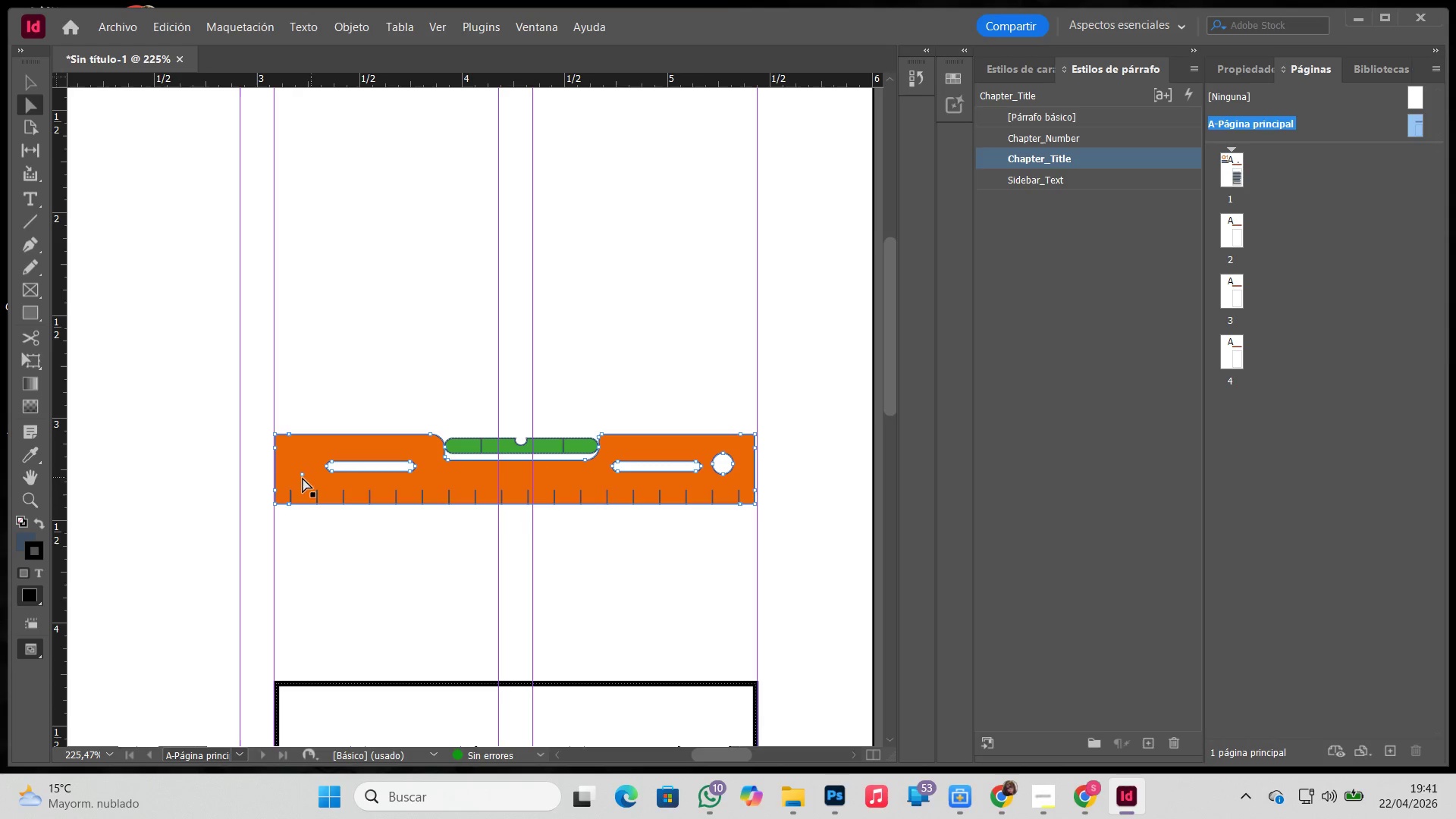 
left_click([302, 475])
 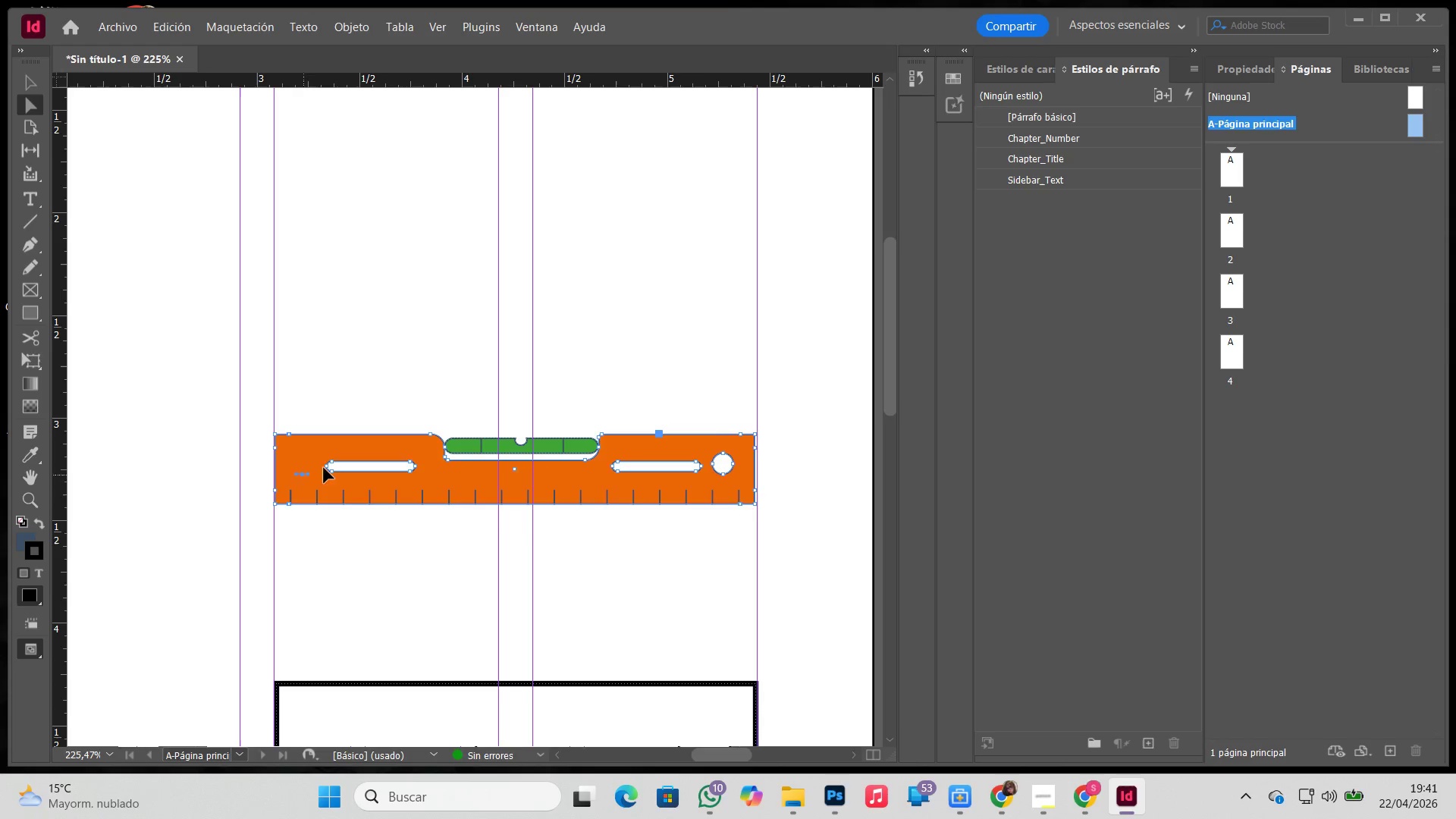 
key(Backspace)
 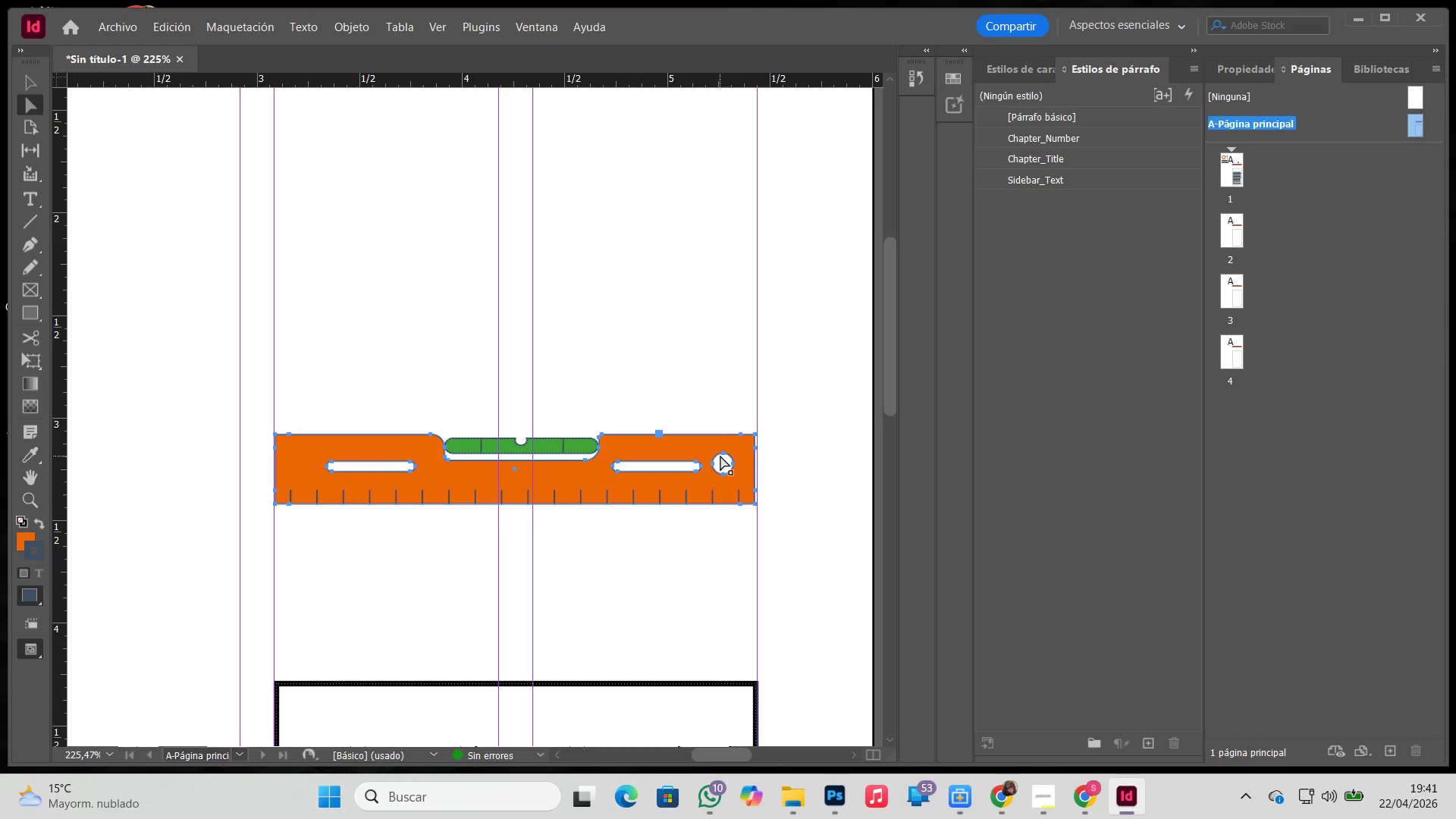 
left_click([723, 454])
 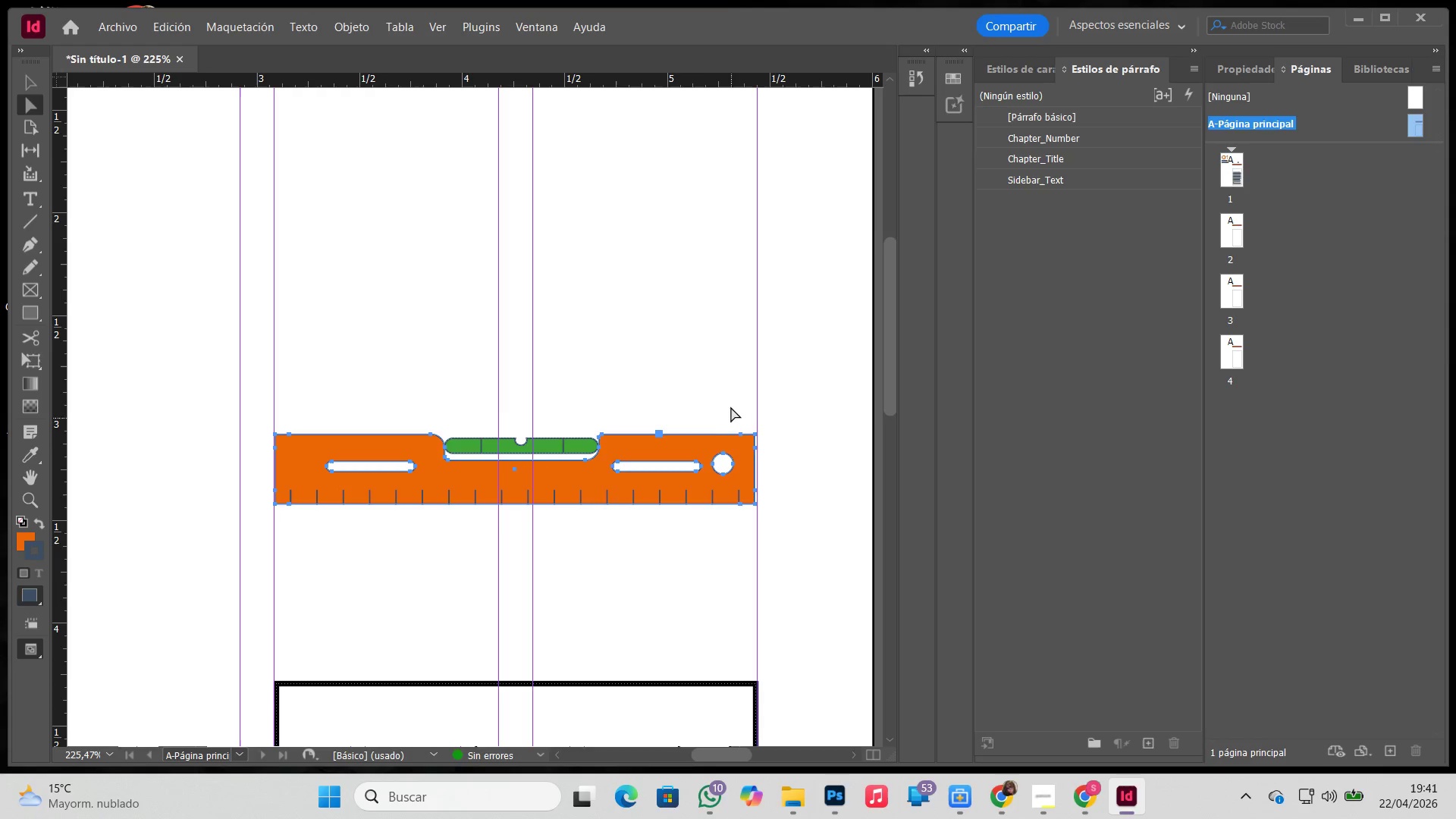 
left_click([731, 403])
 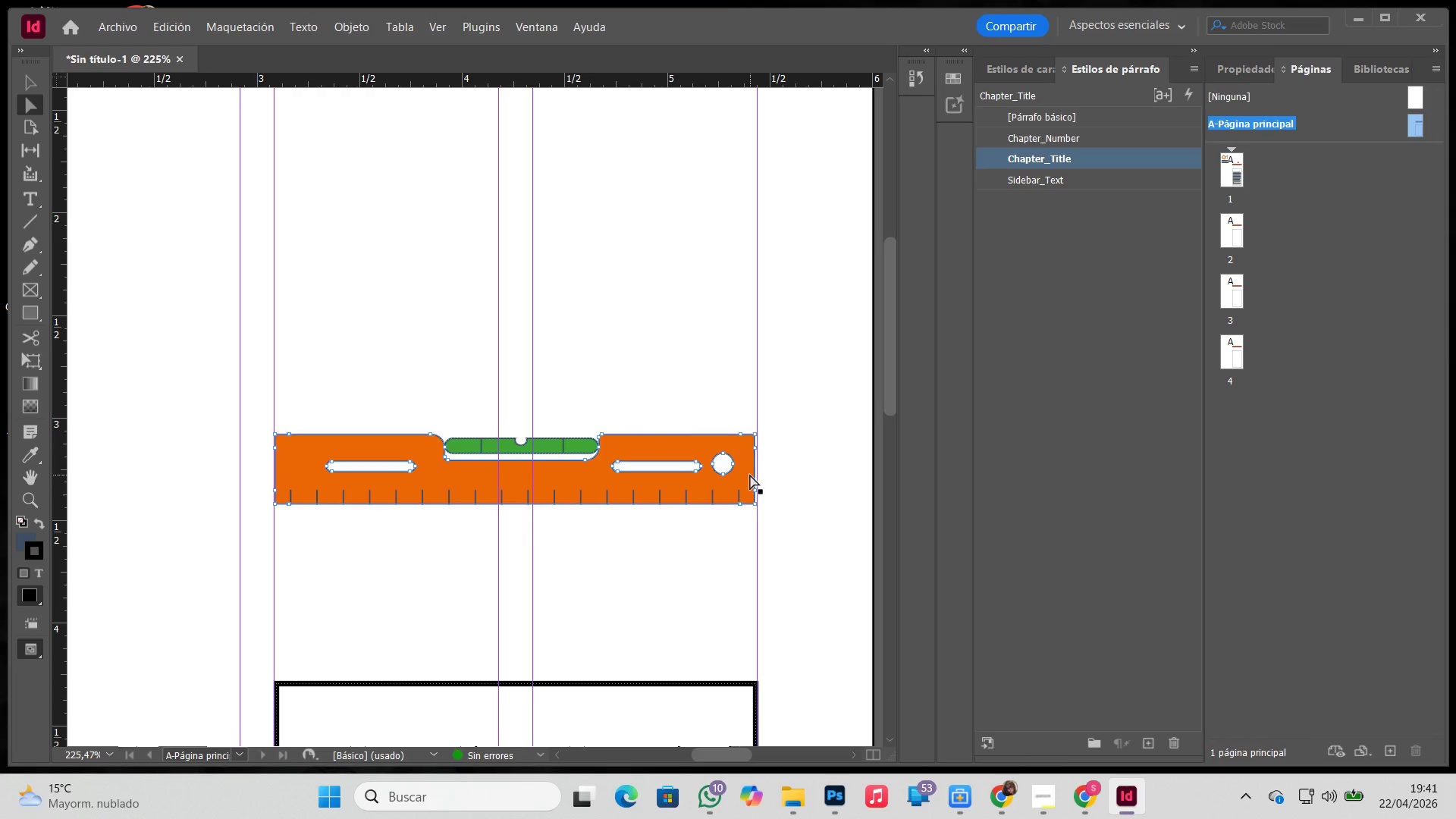 
left_click([725, 453])
 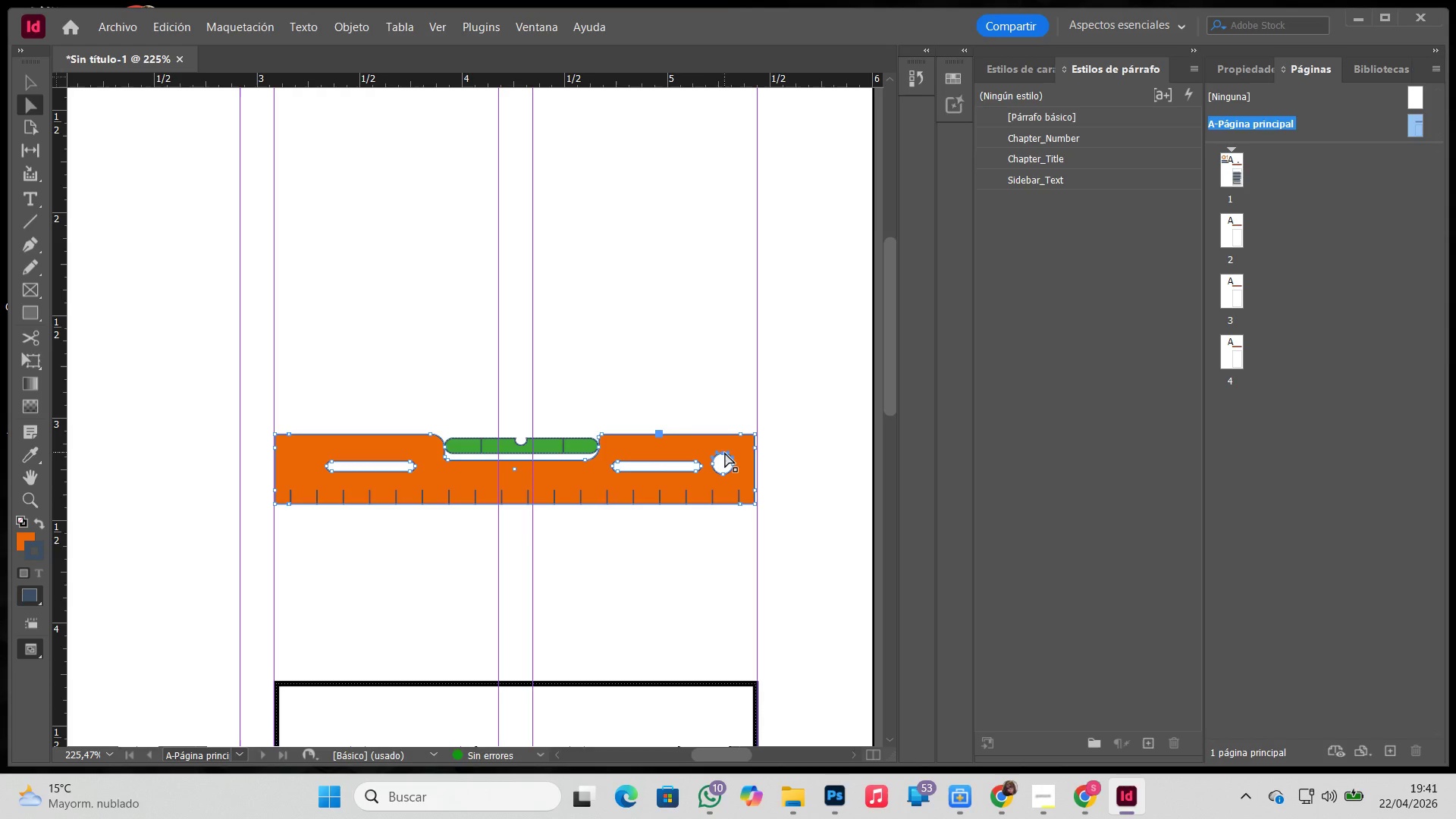 
key(Backspace)
 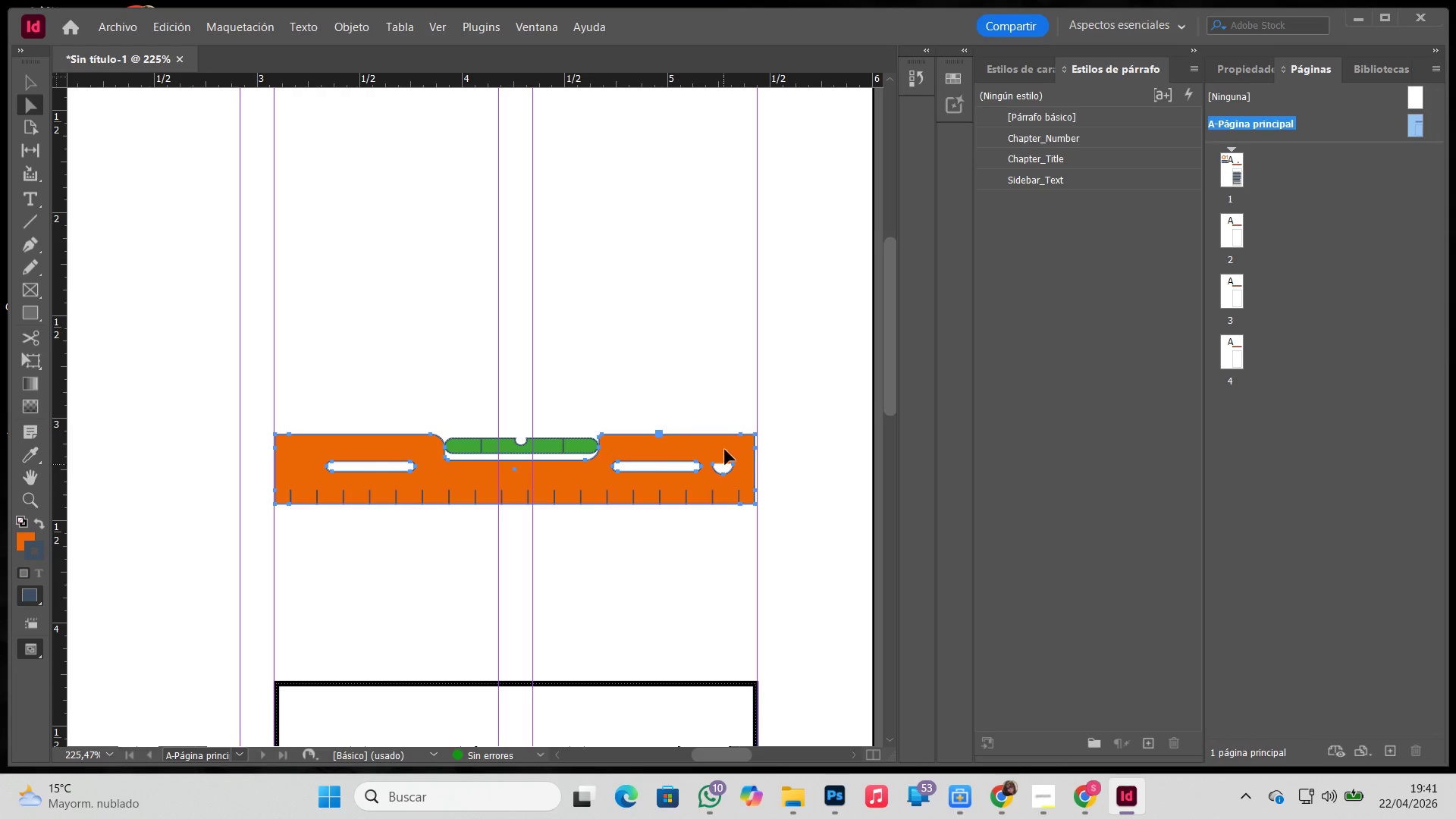 
left_click([729, 392])
 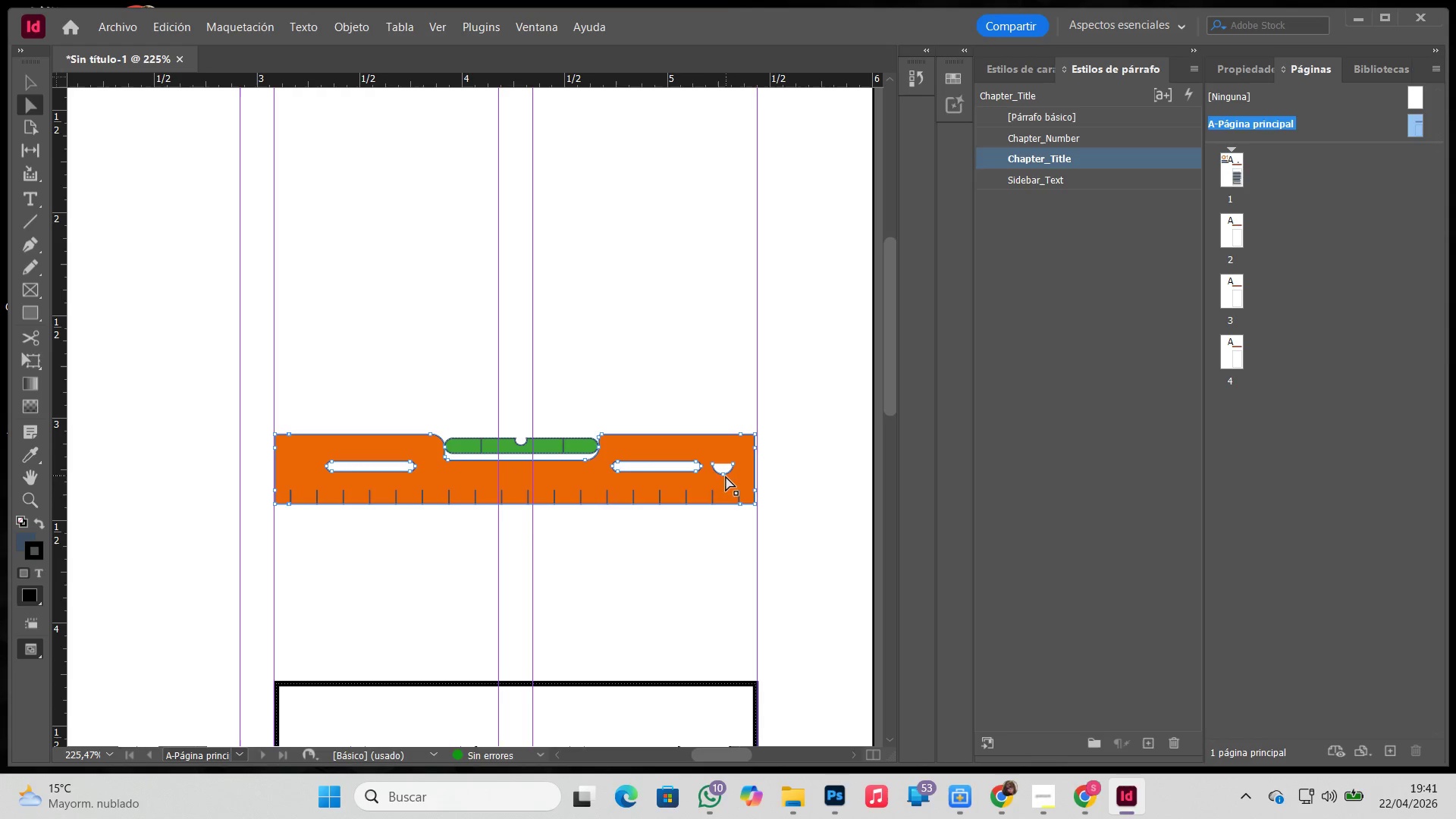 
left_click([725, 475])
 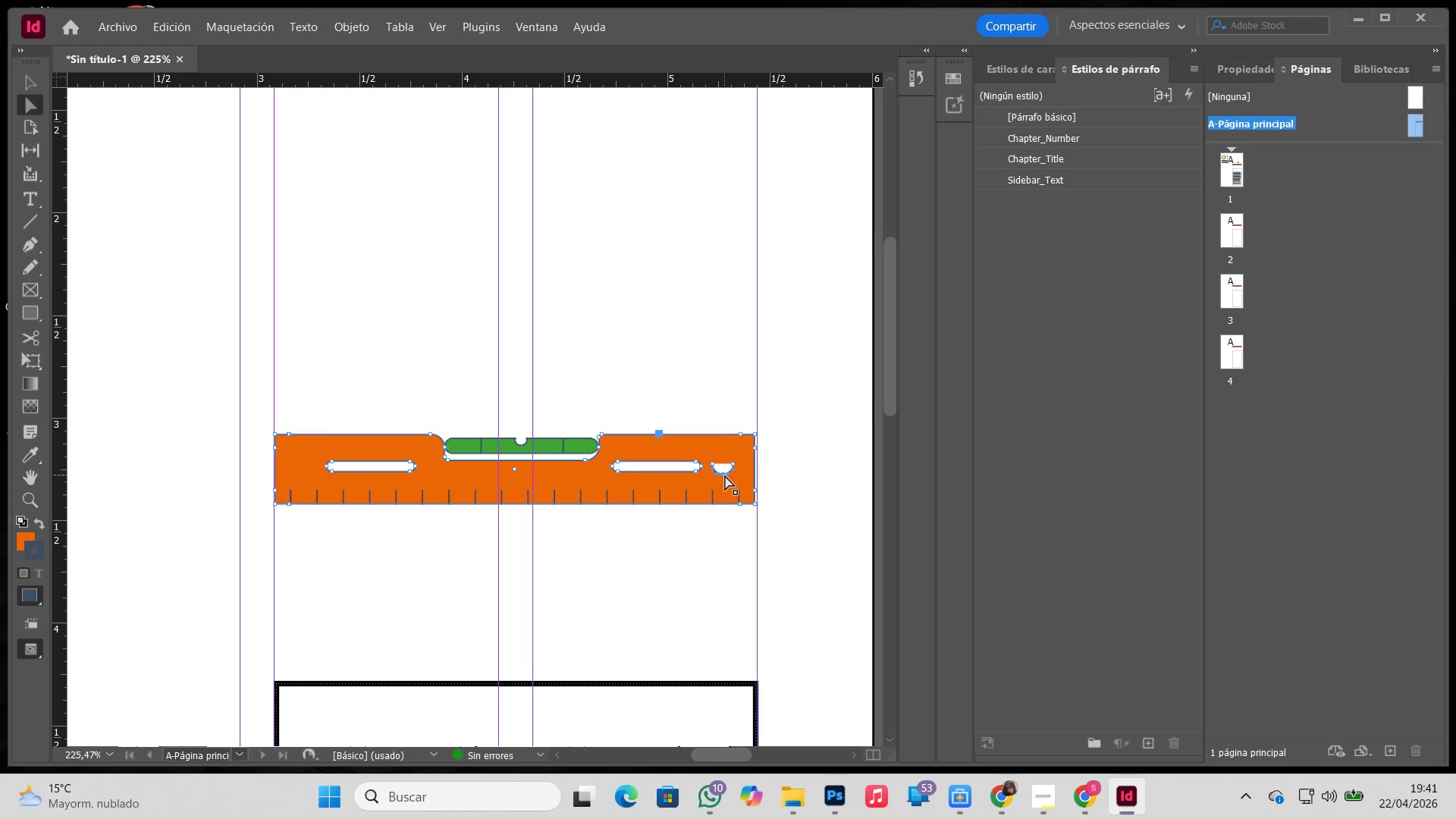 
key(Backspace)
 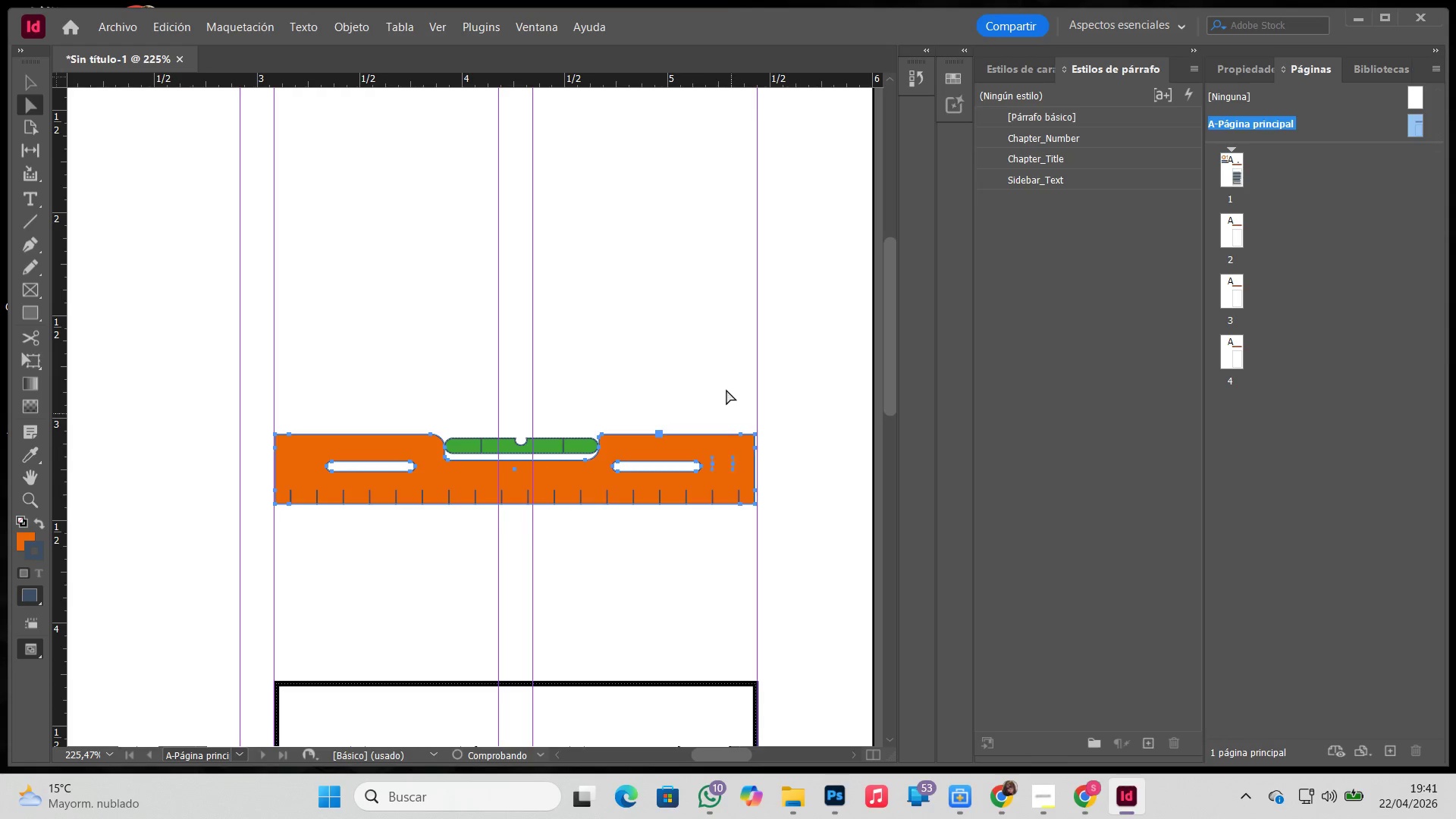 
left_click([723, 381])
 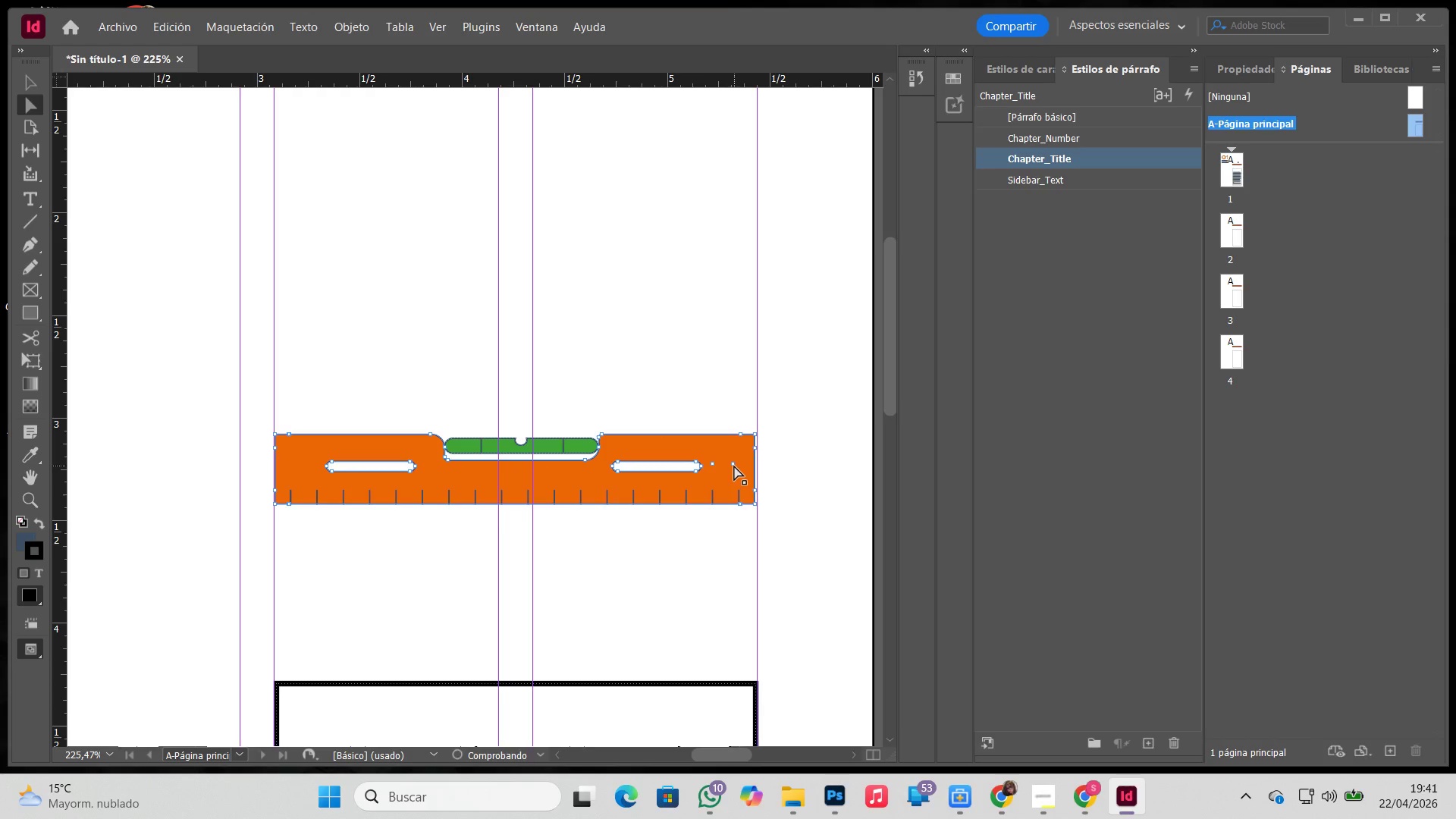 
left_click([732, 463])
 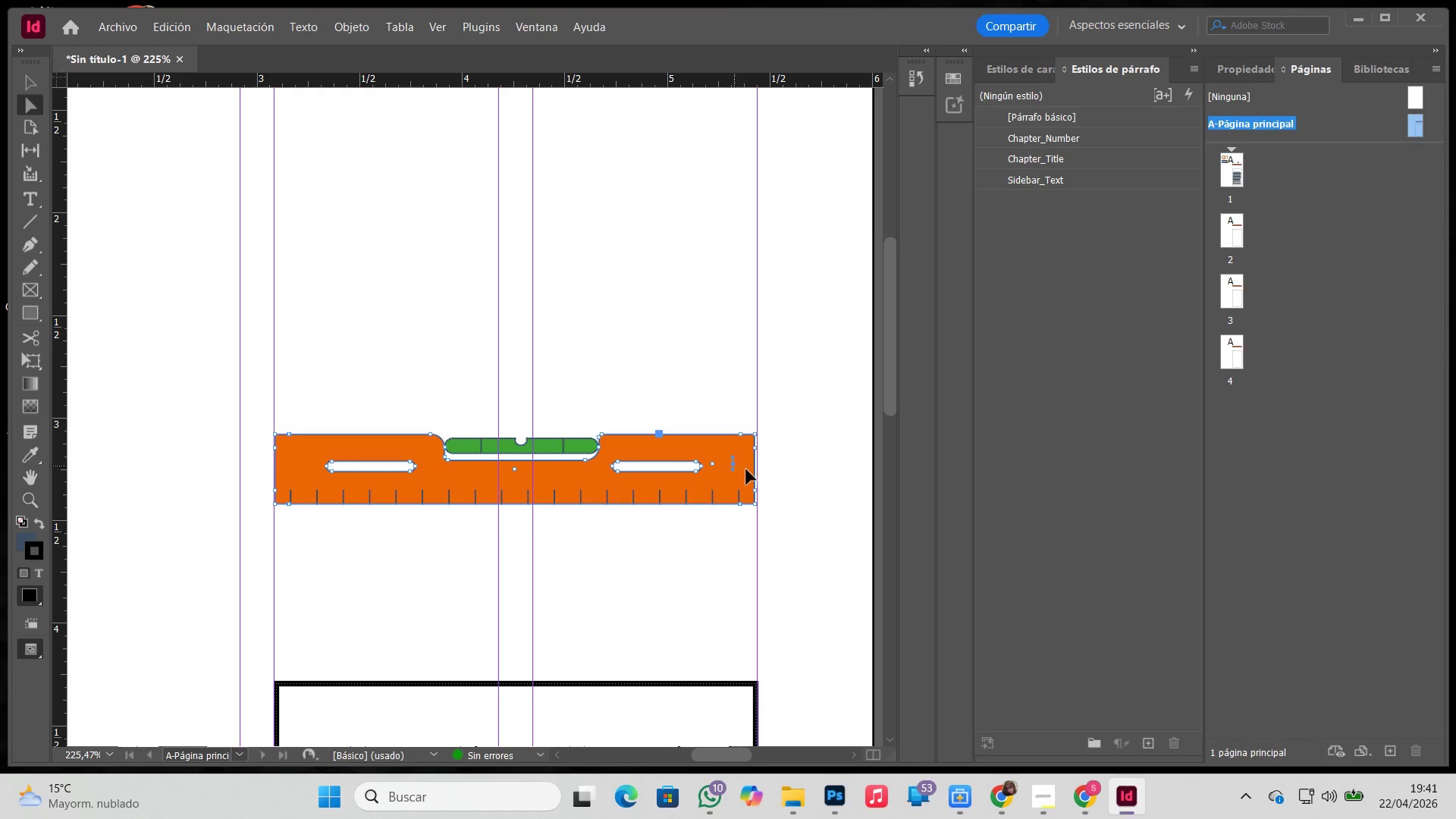 
key(Backspace)
 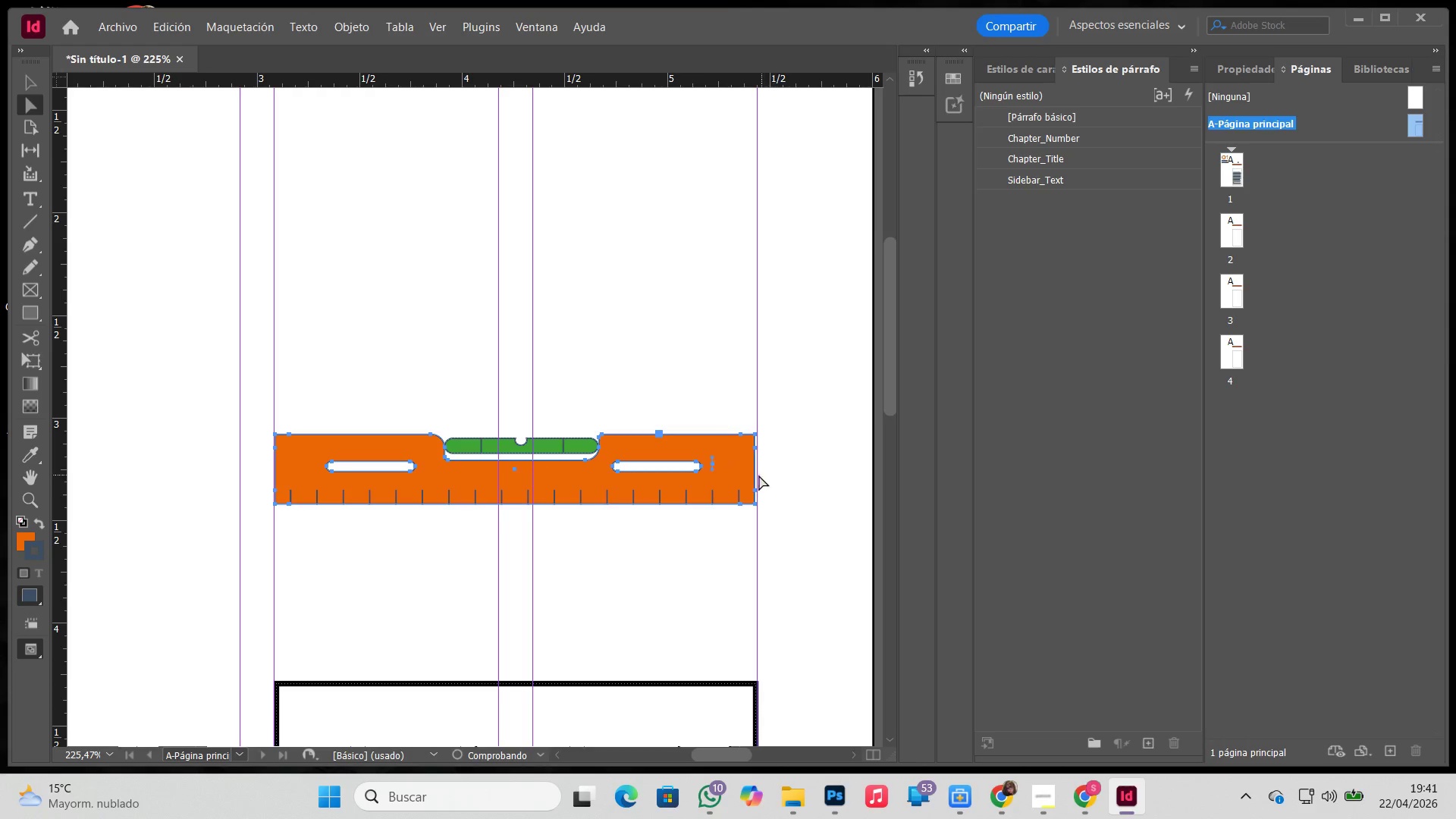 
left_click([780, 469])
 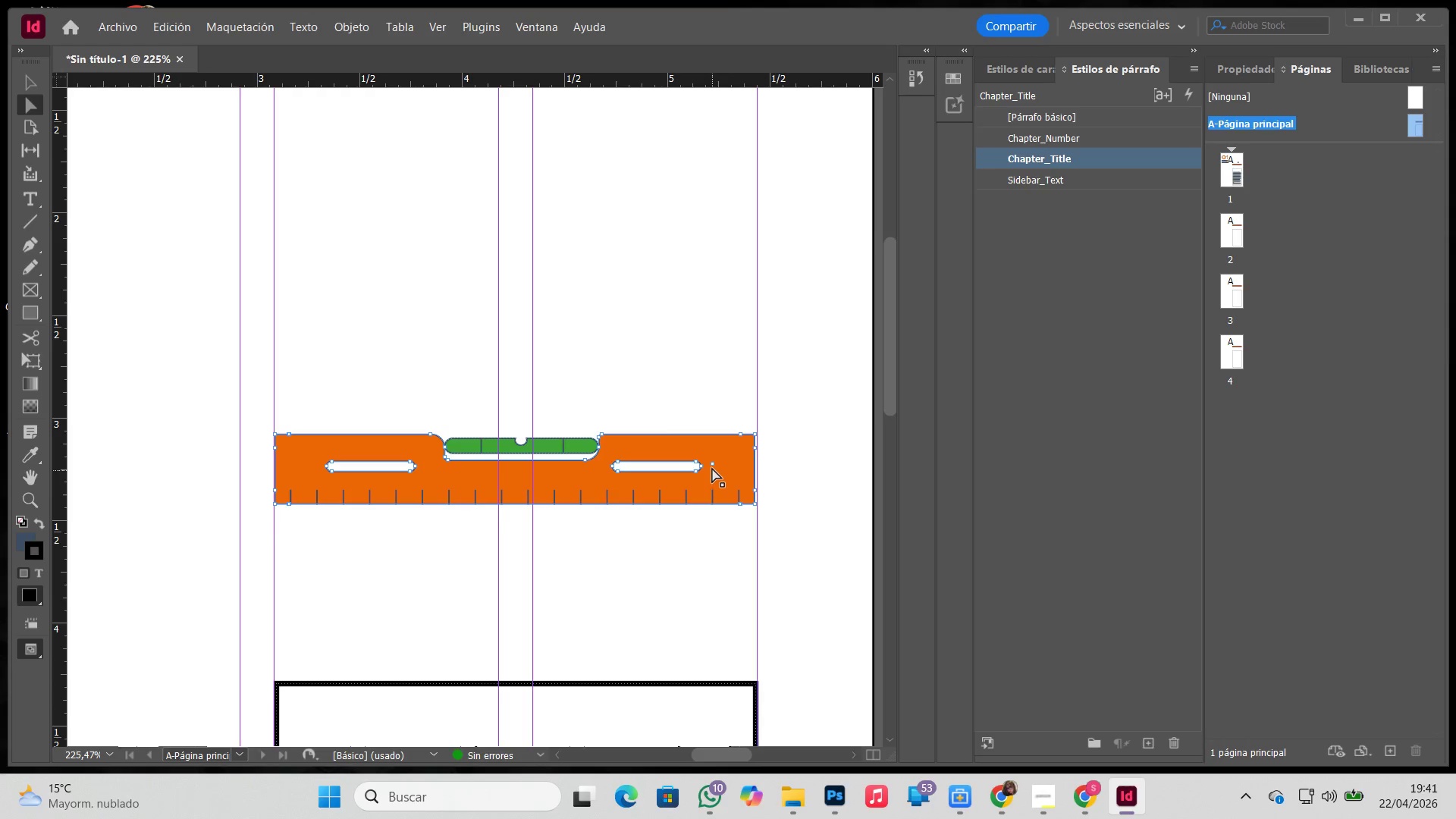 
left_click([712, 466])
 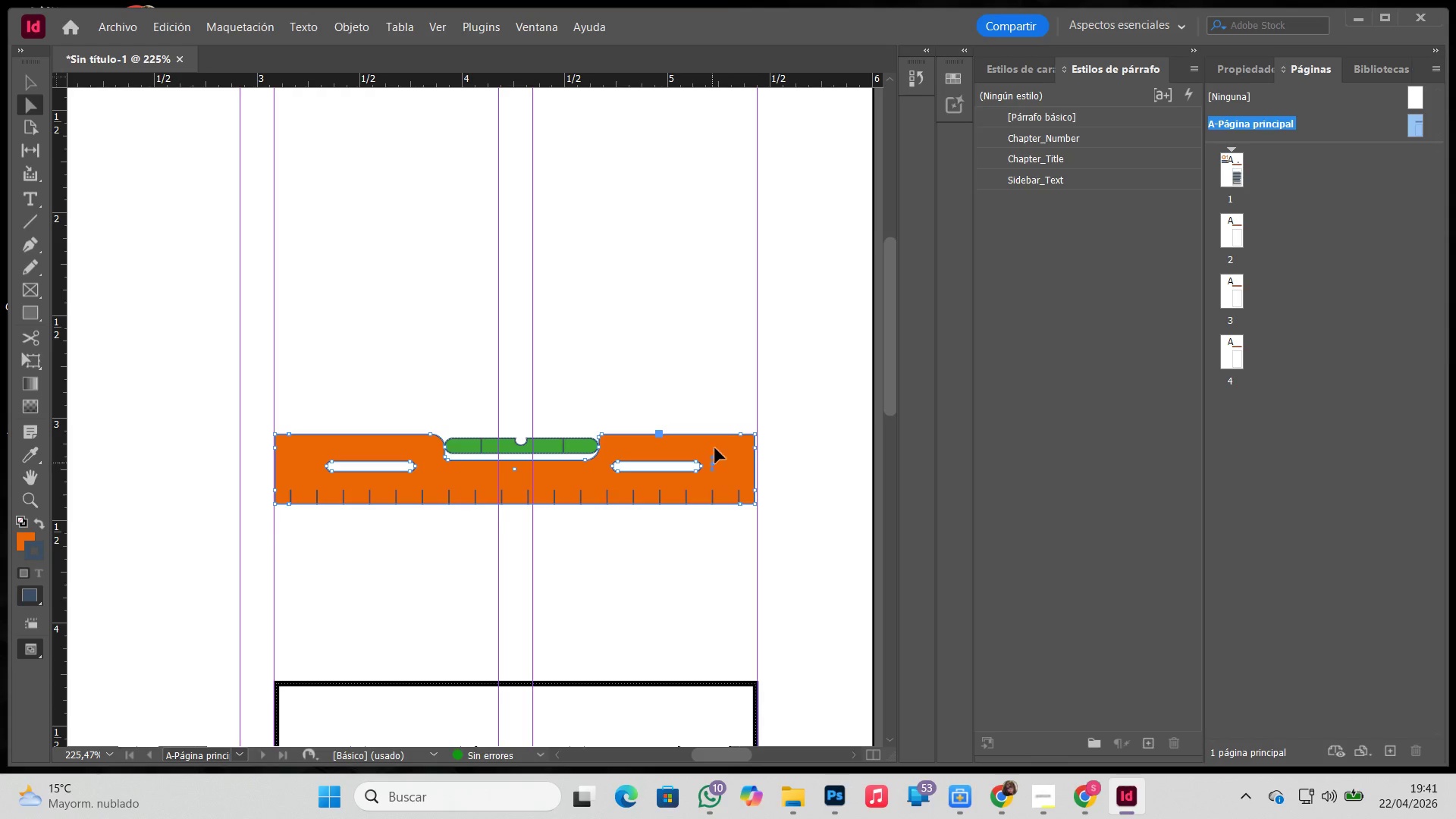 
key(Backspace)
 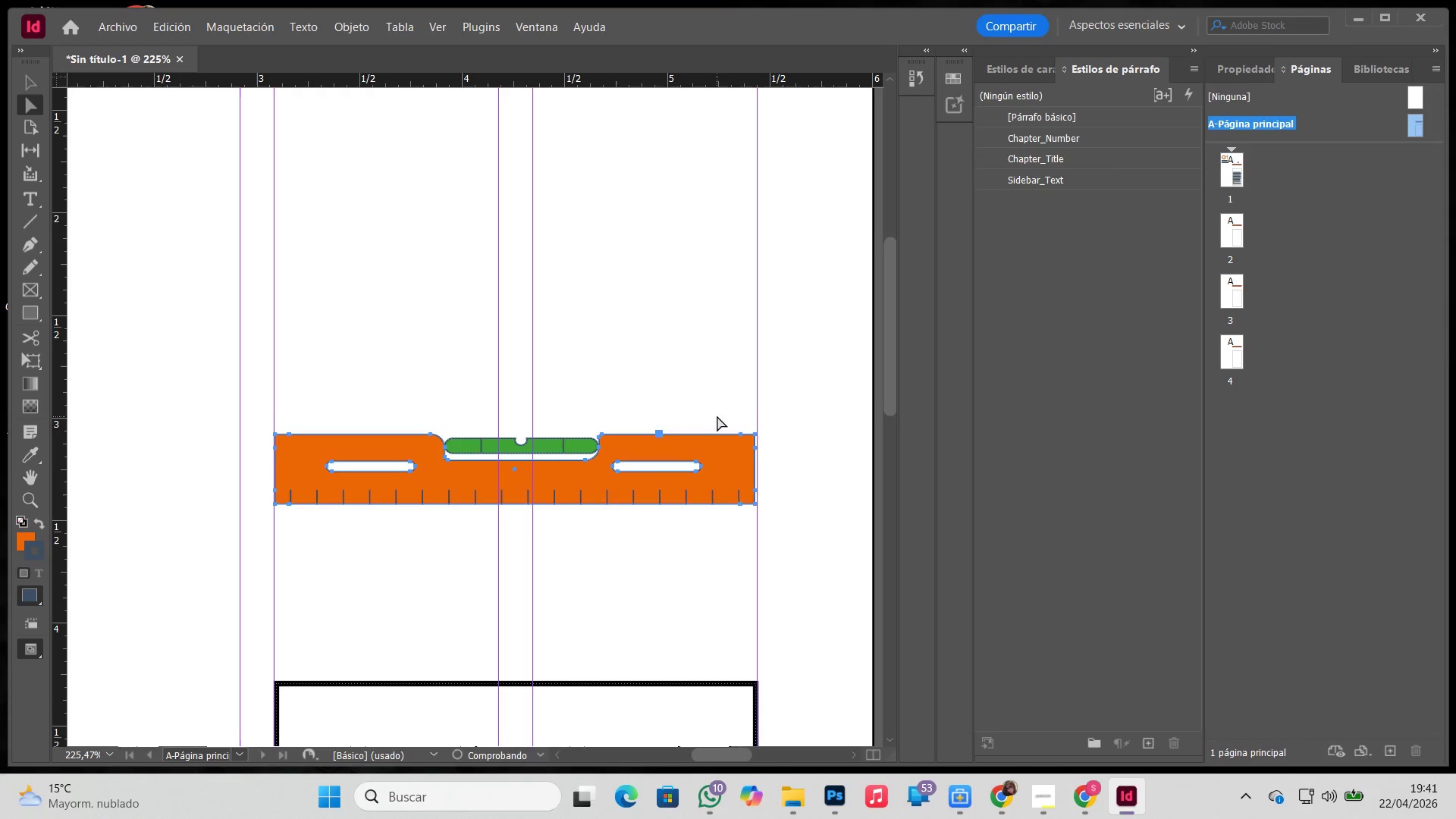 
left_click([717, 416])
 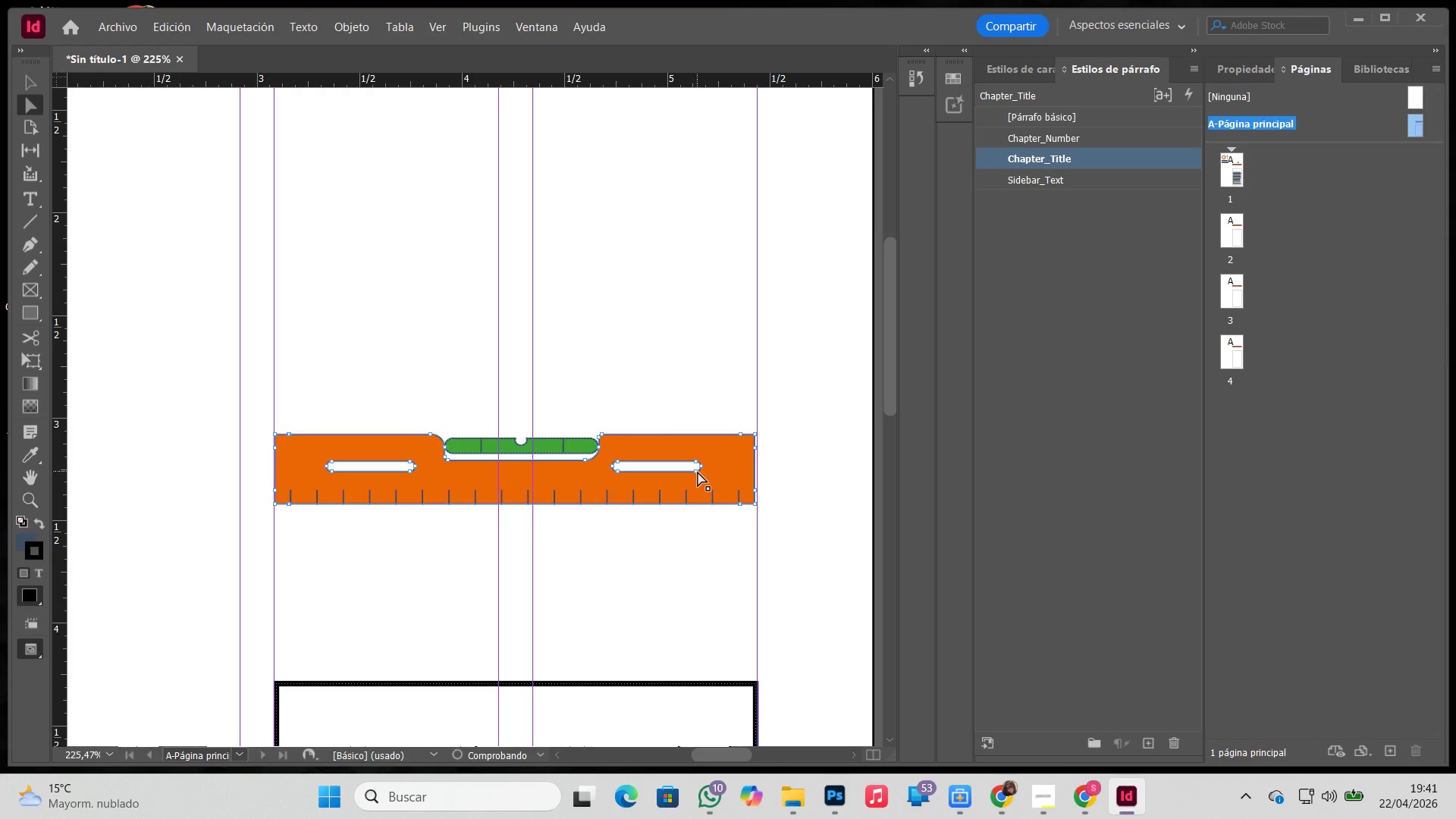 
left_click([698, 472])
 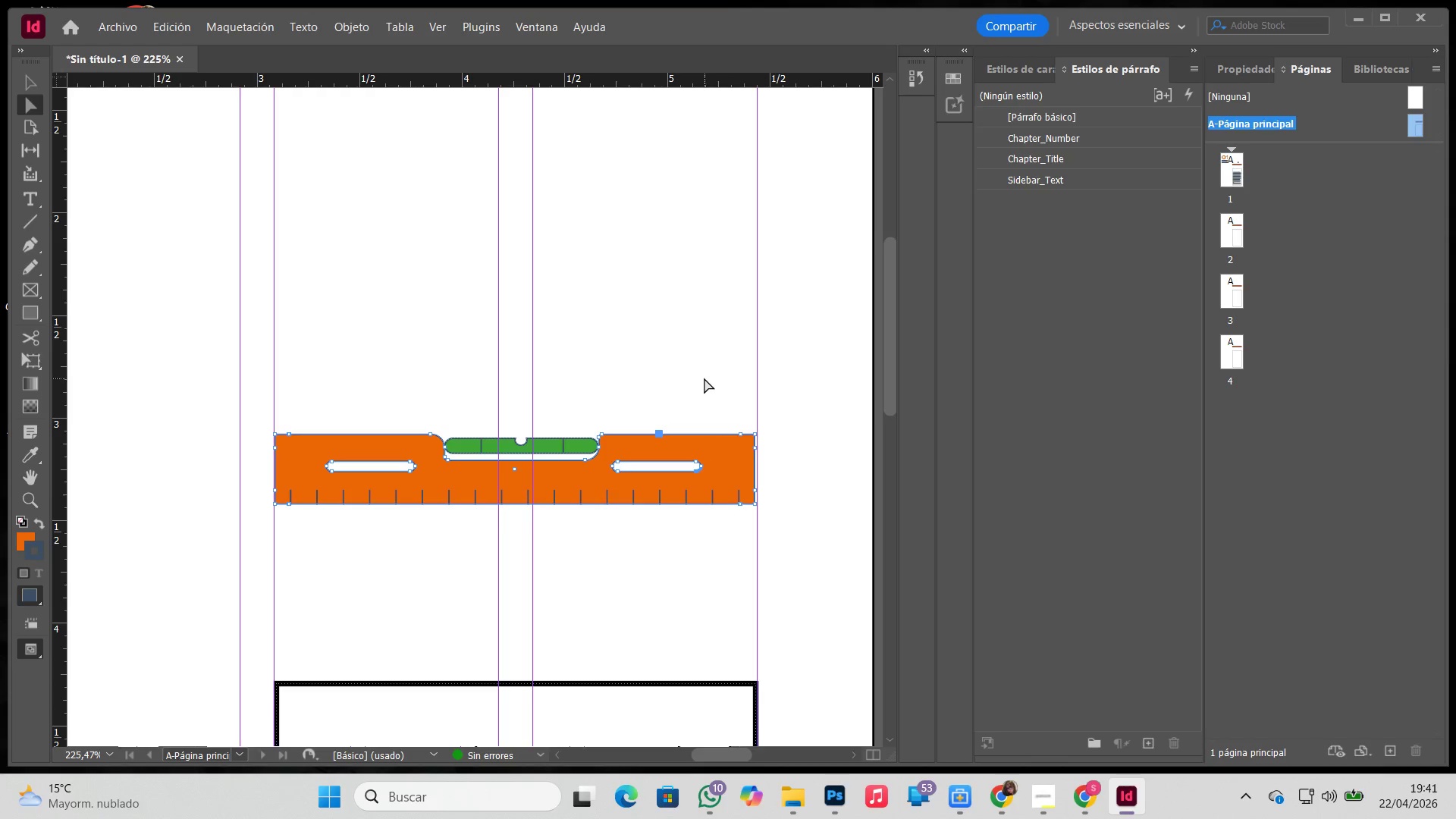 
key(Backspace)
 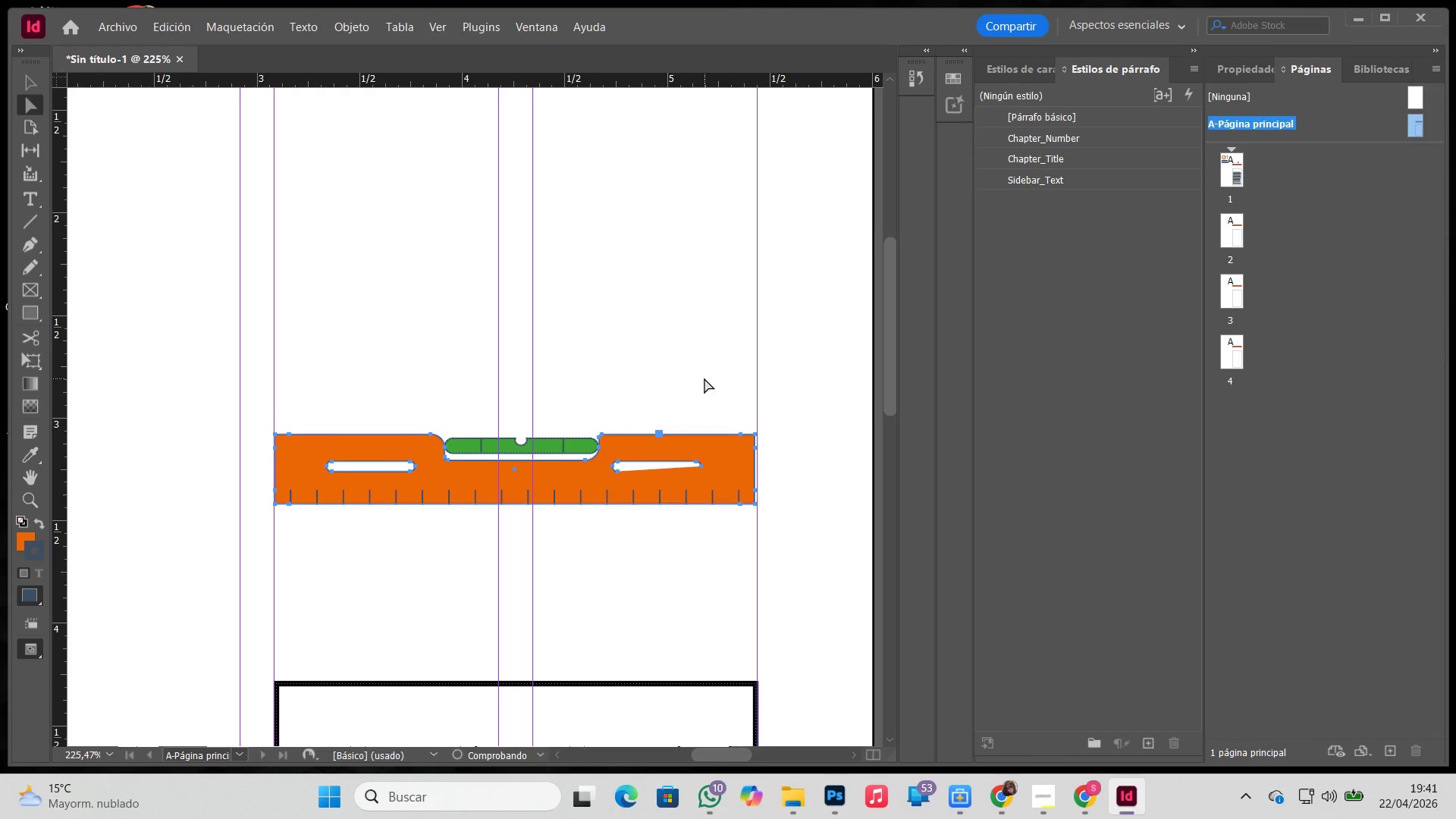 
left_click([704, 378])
 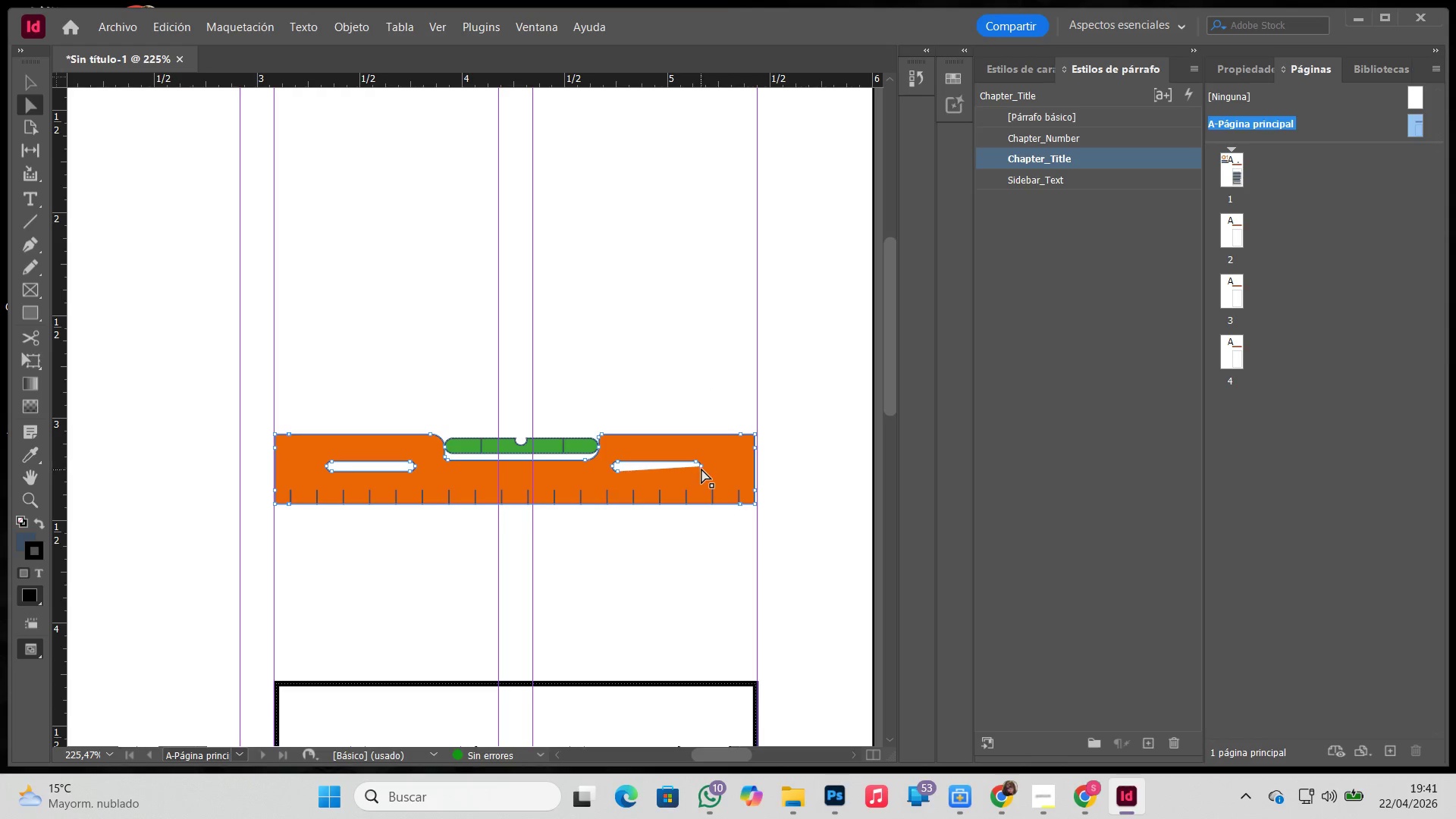 
left_click([701, 467])
 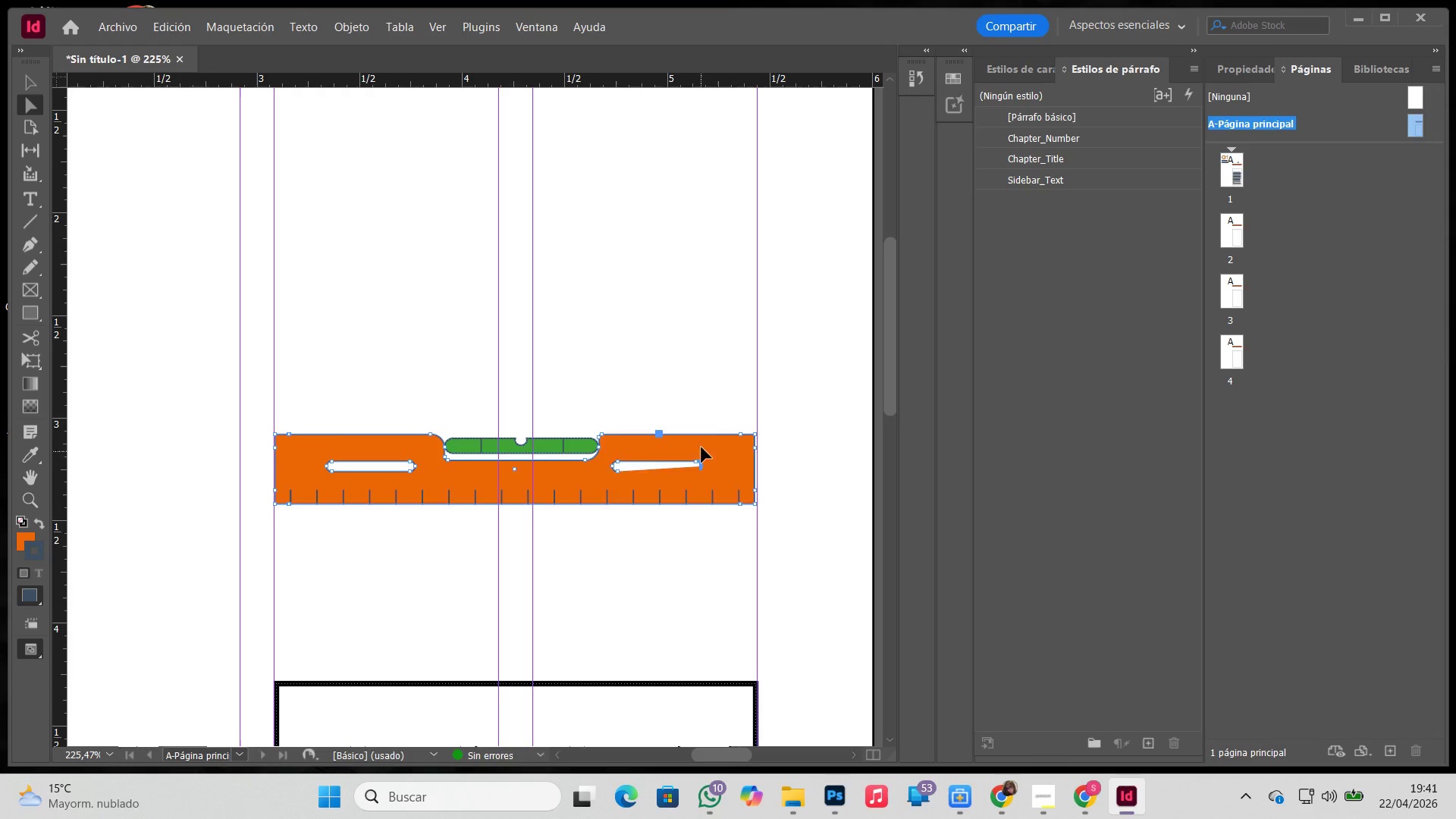 
key(Backspace)
 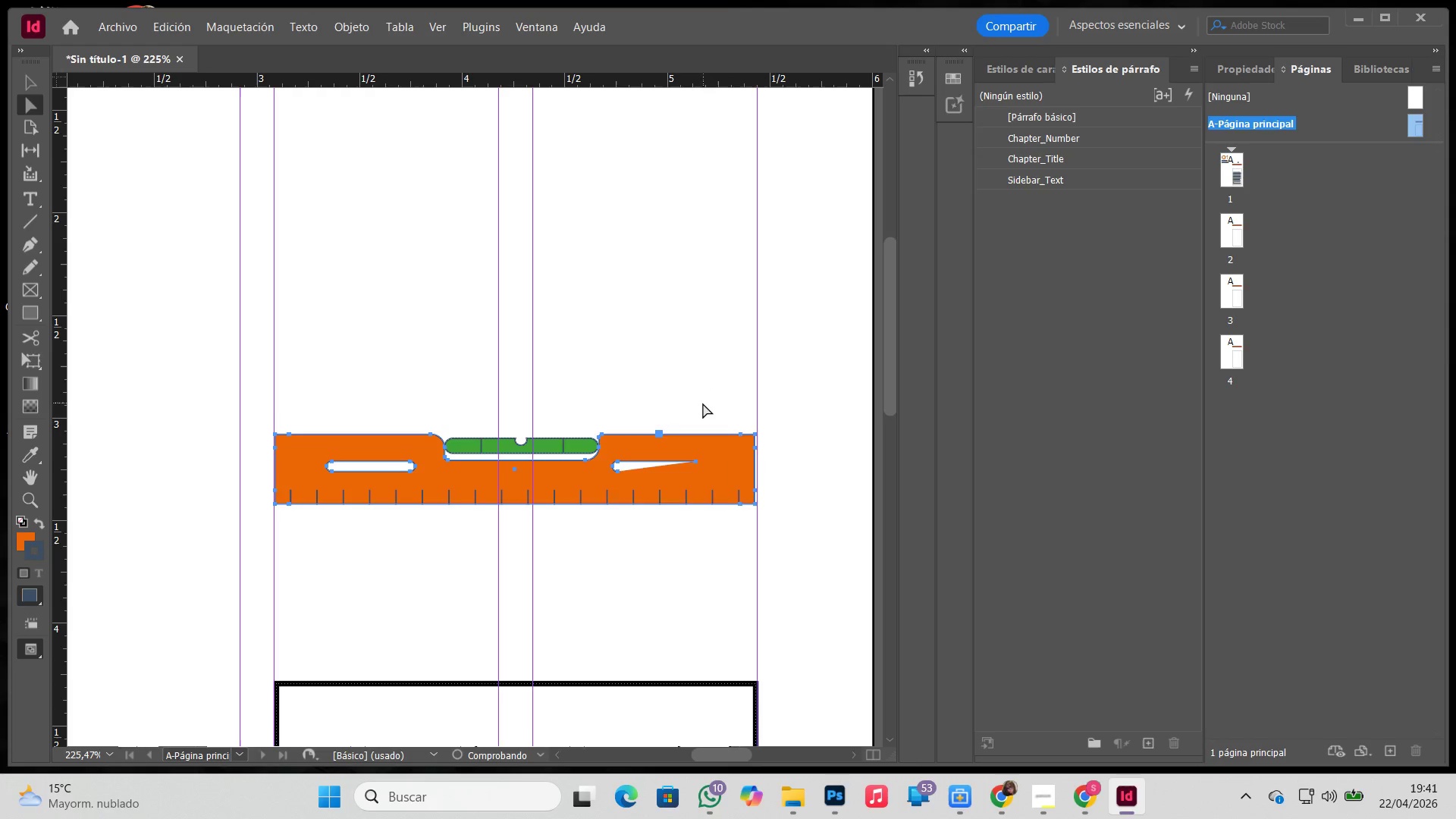 
left_click([703, 403])
 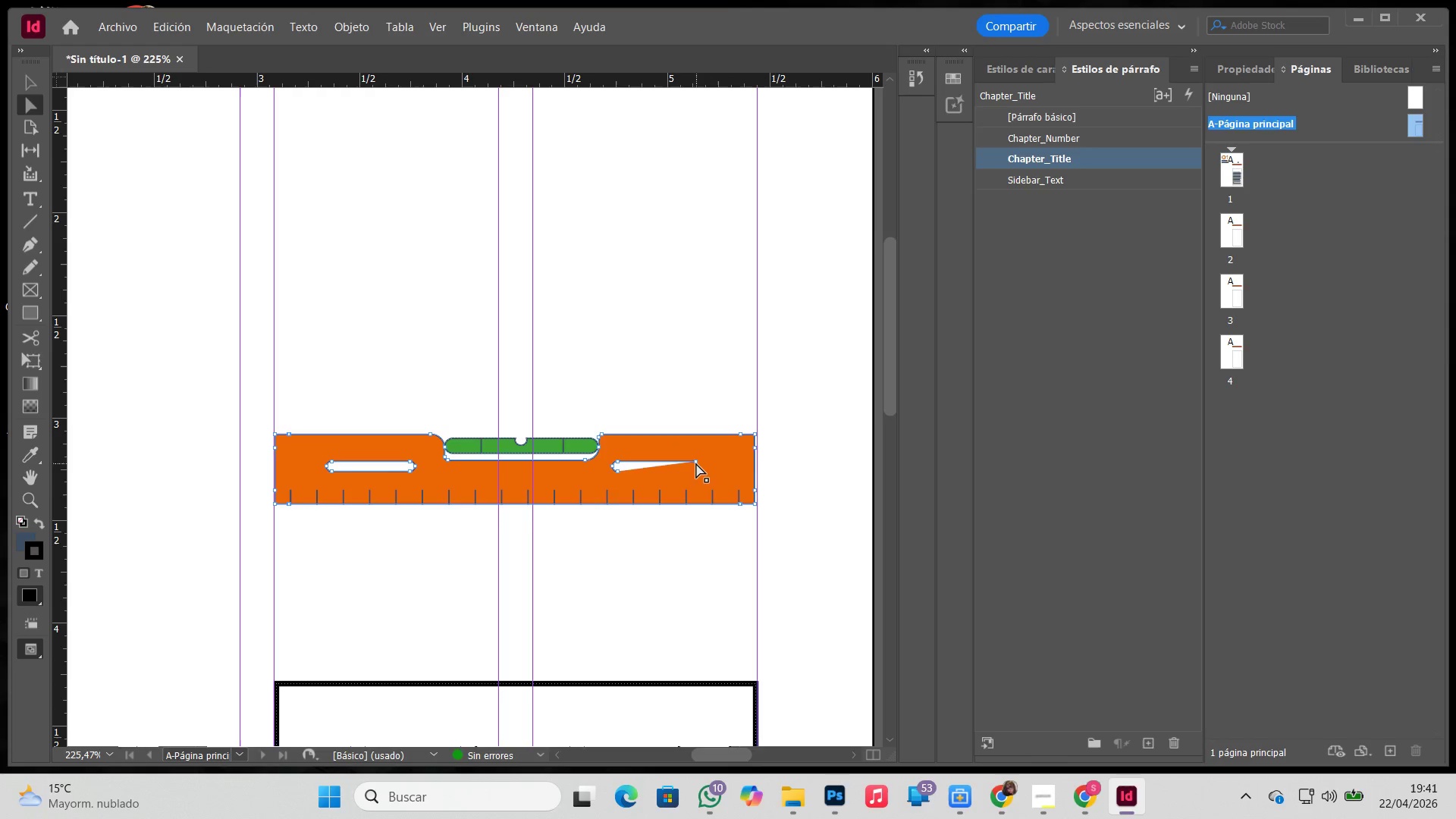 
left_click([696, 463])
 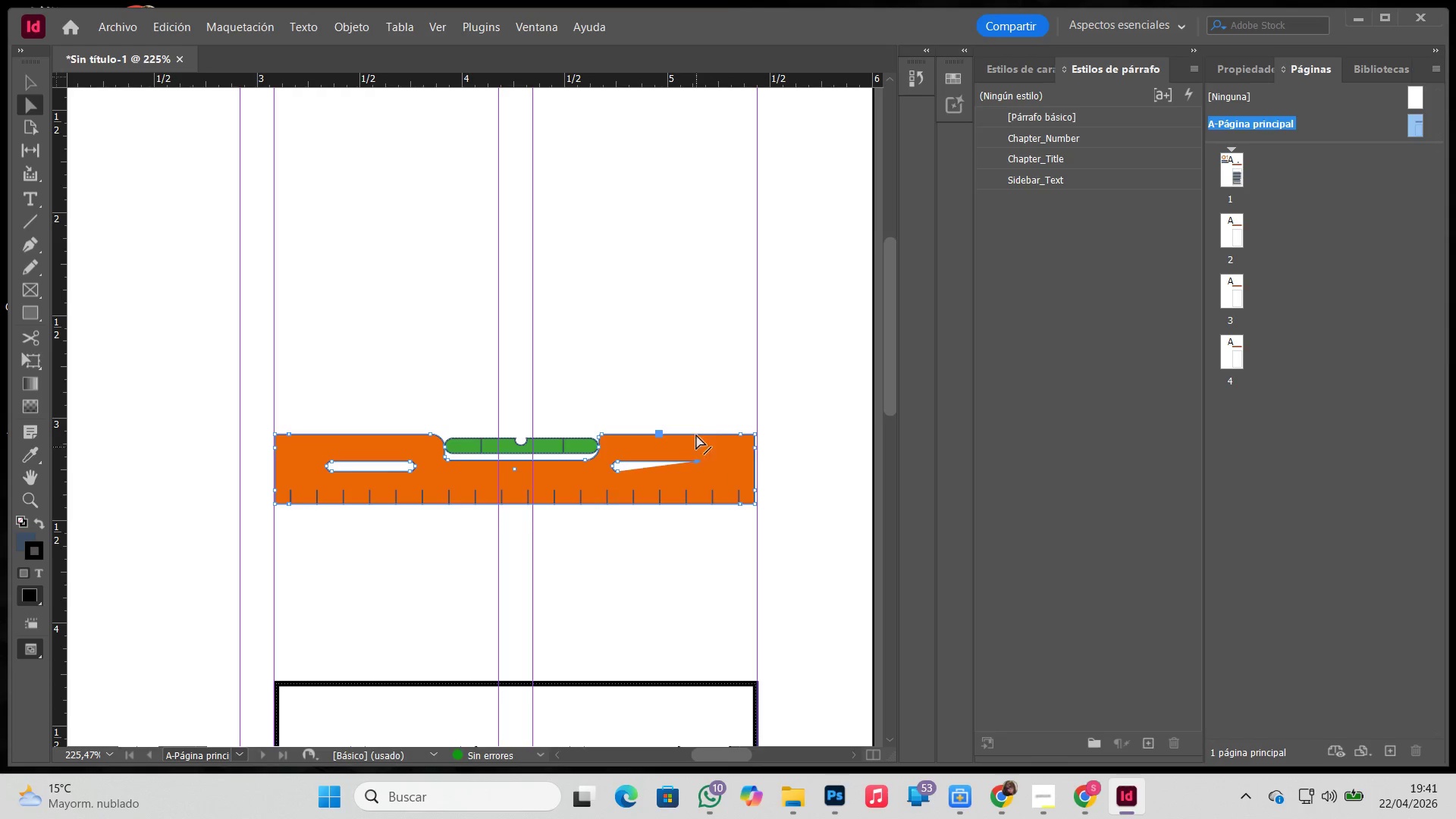 
key(Backspace)
 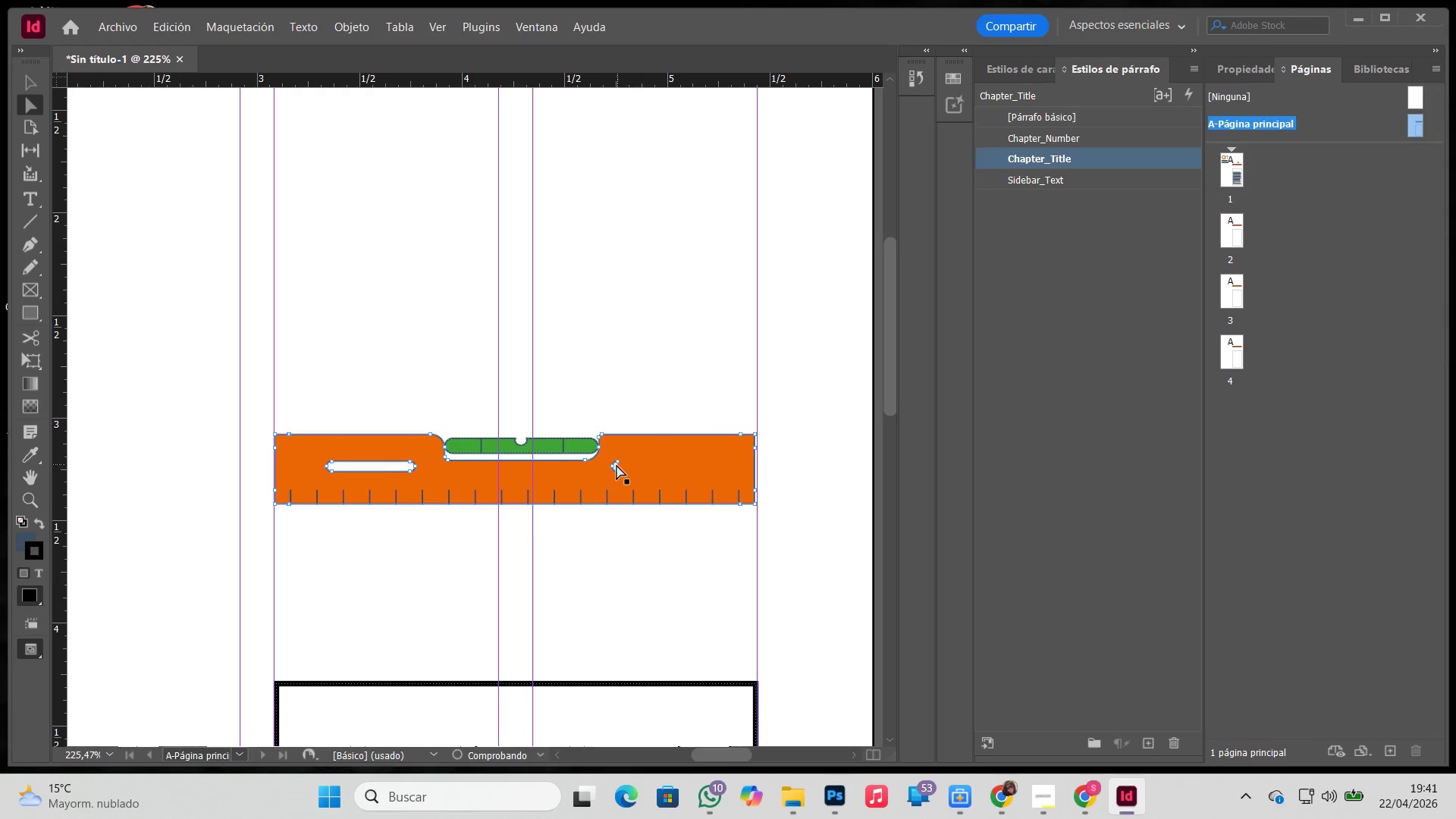 
left_click([614, 465])
 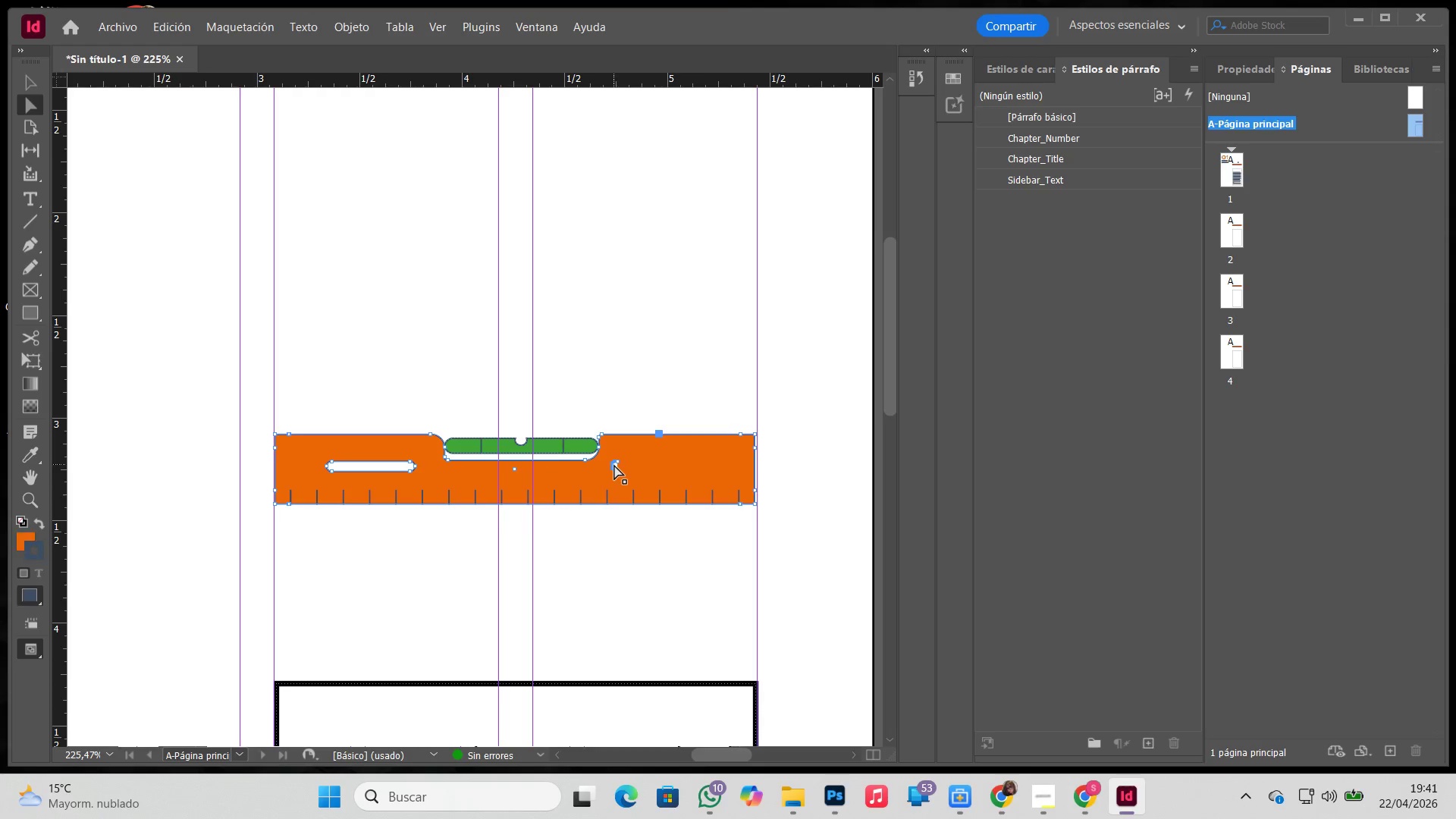 
key(Backspace)
 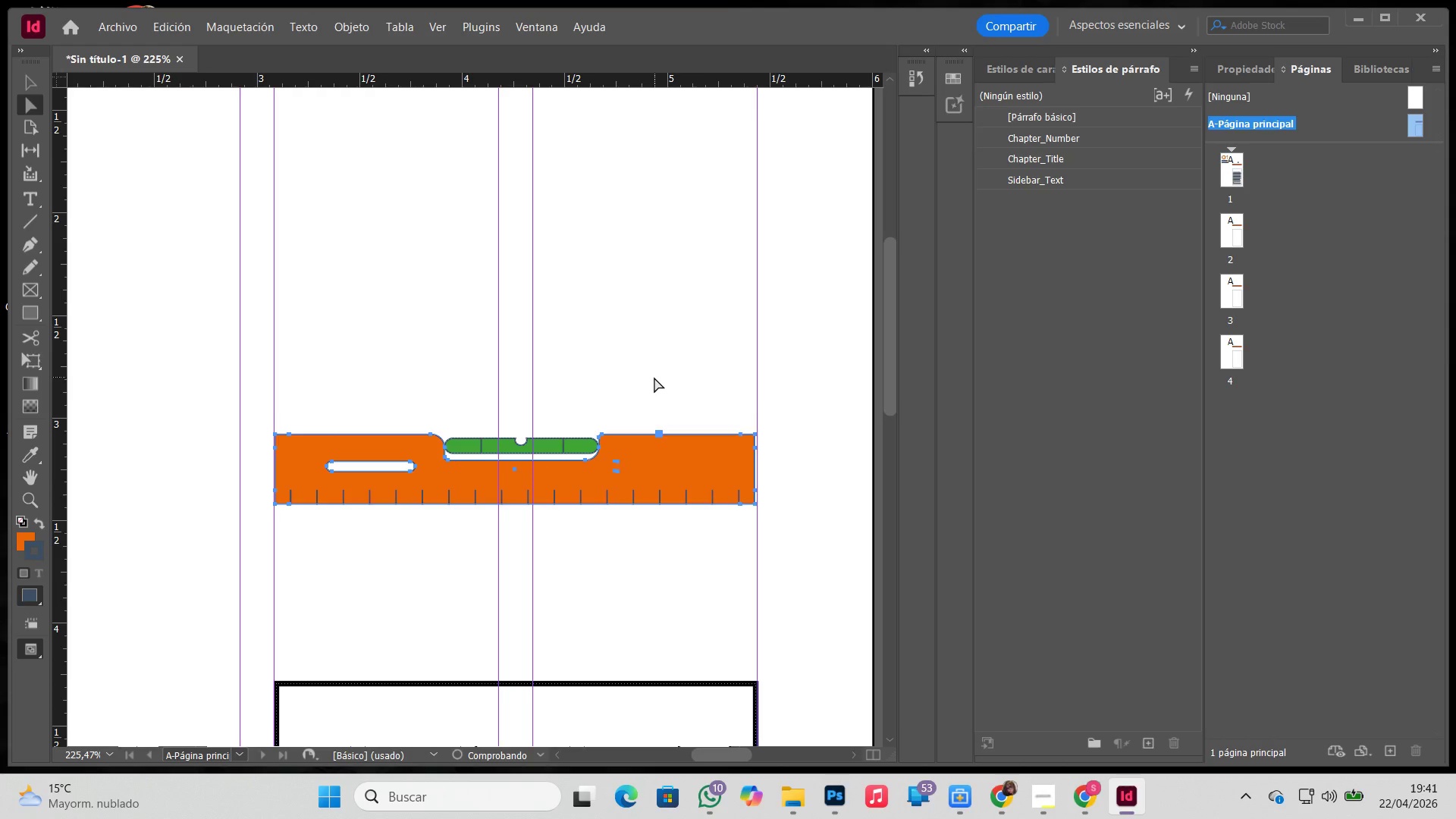 
left_click([654, 378])
 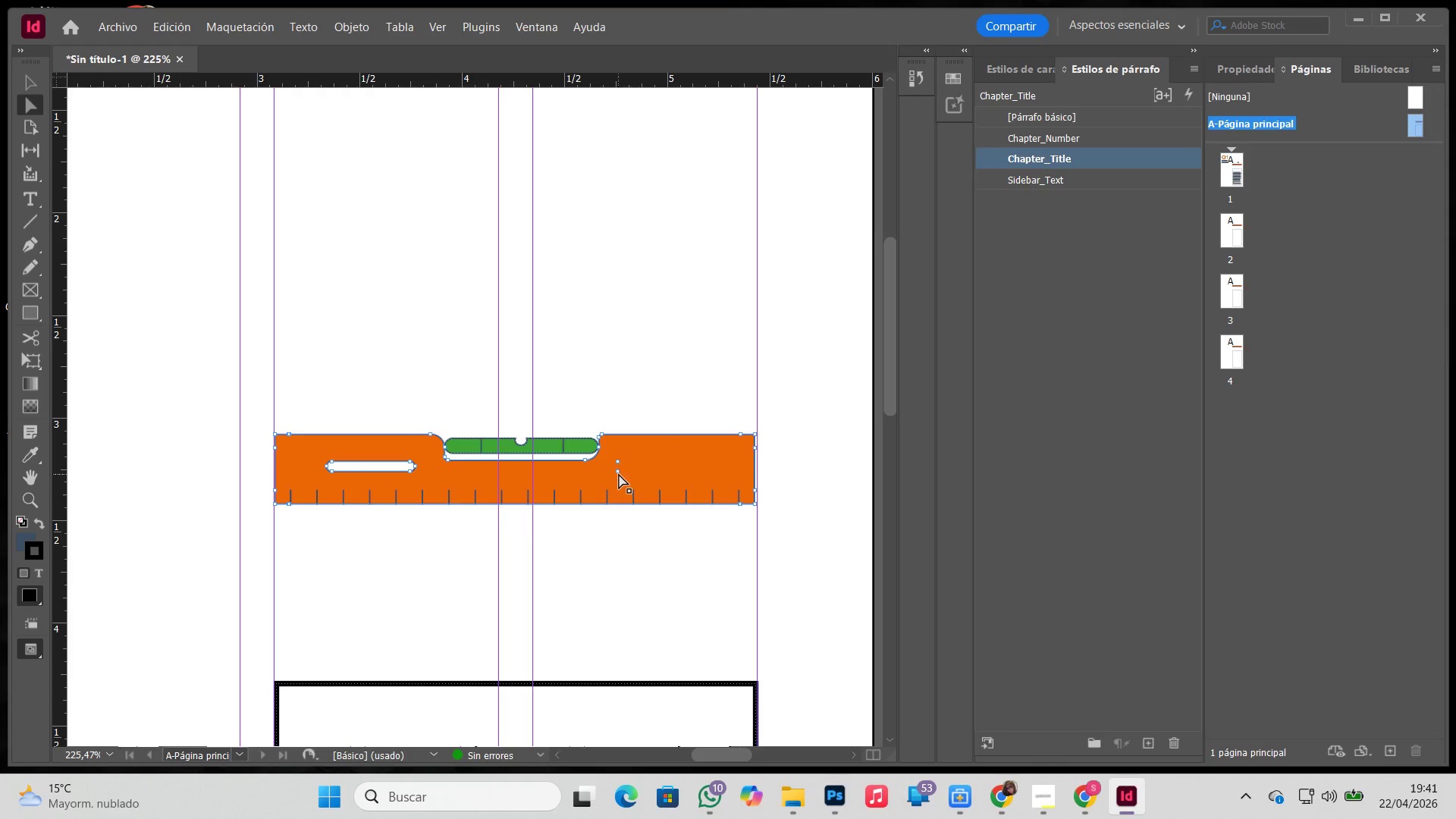 
left_click([618, 474])
 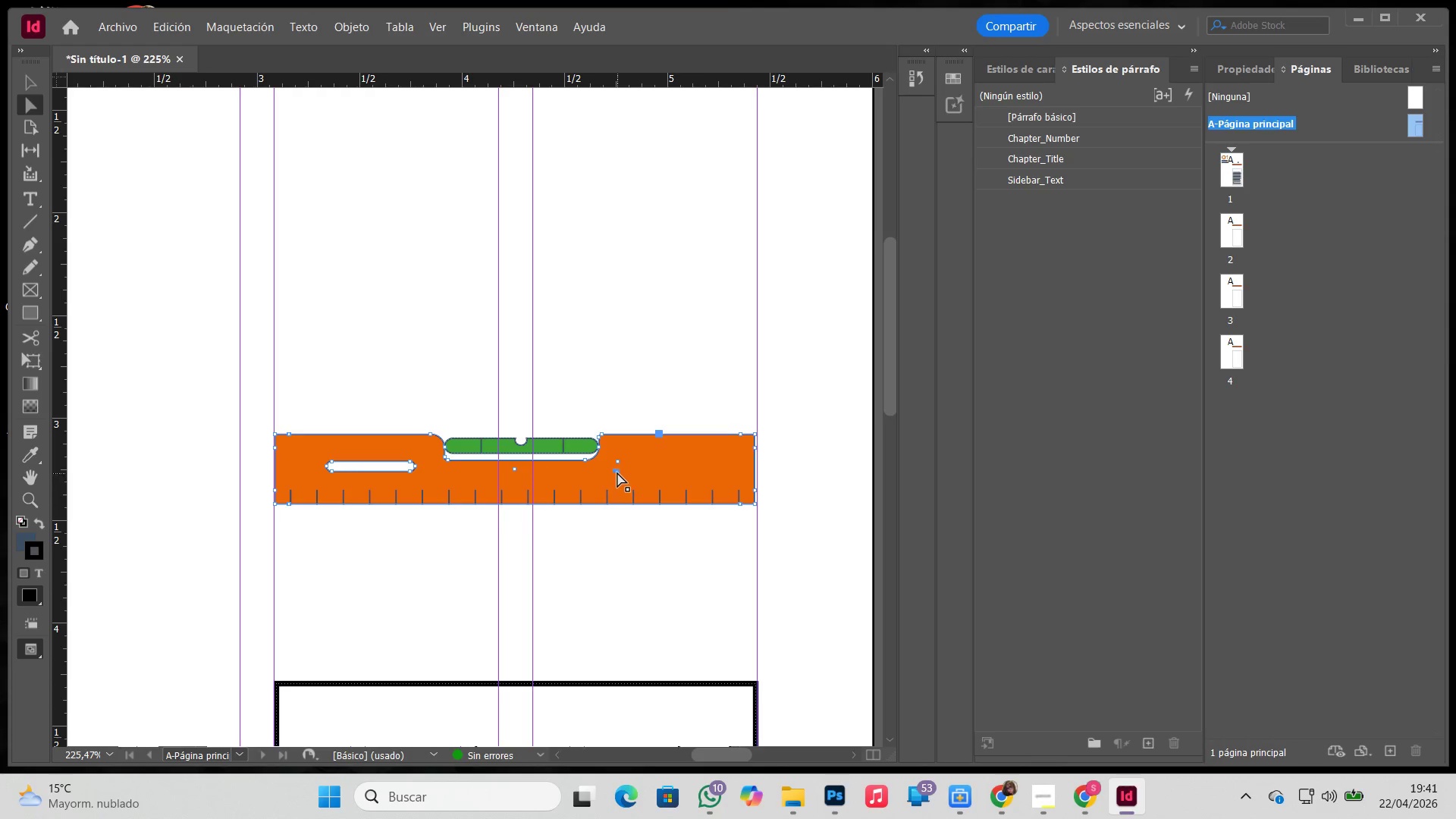 
key(Backspace)
 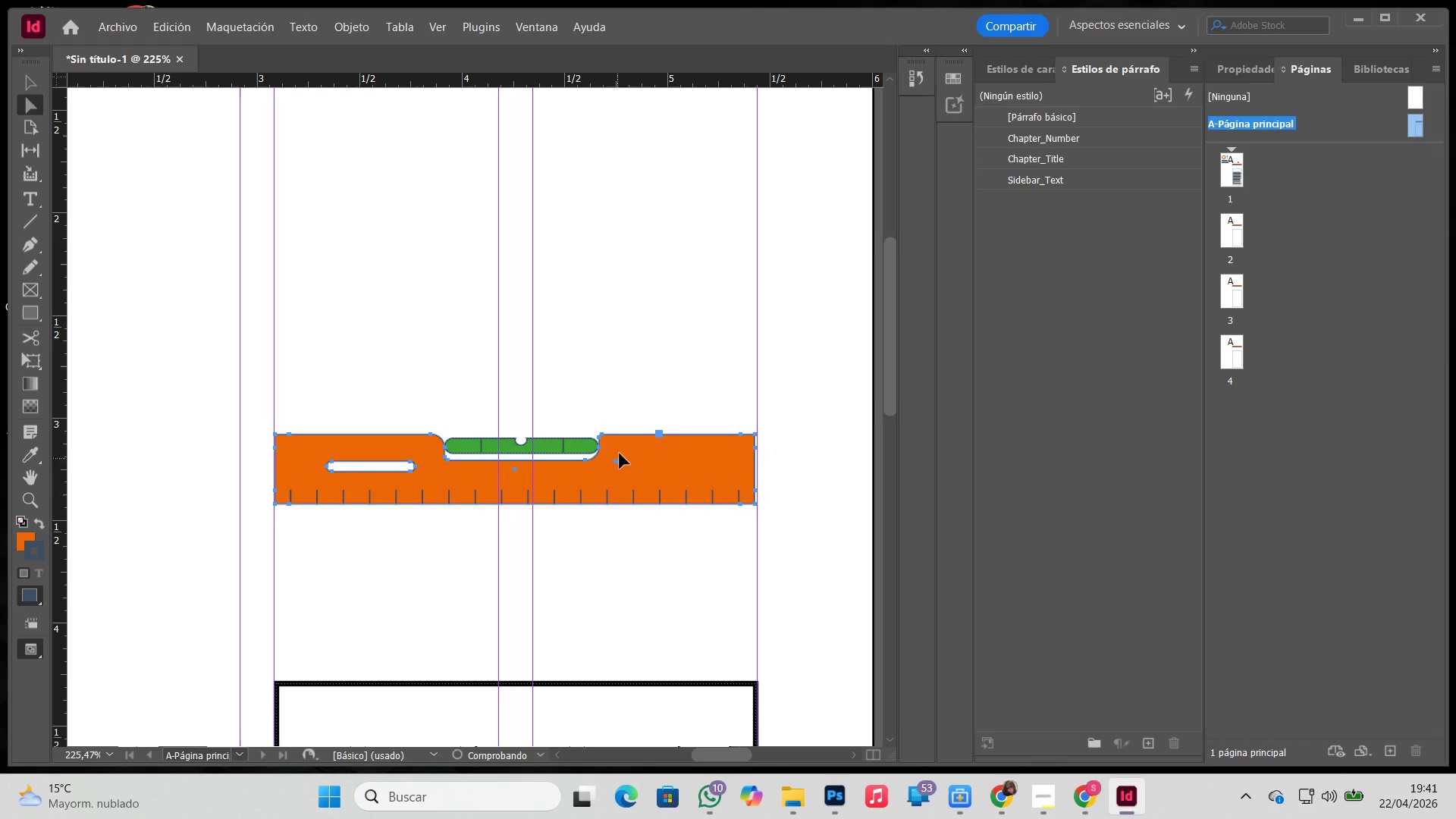 
left_click([629, 406])
 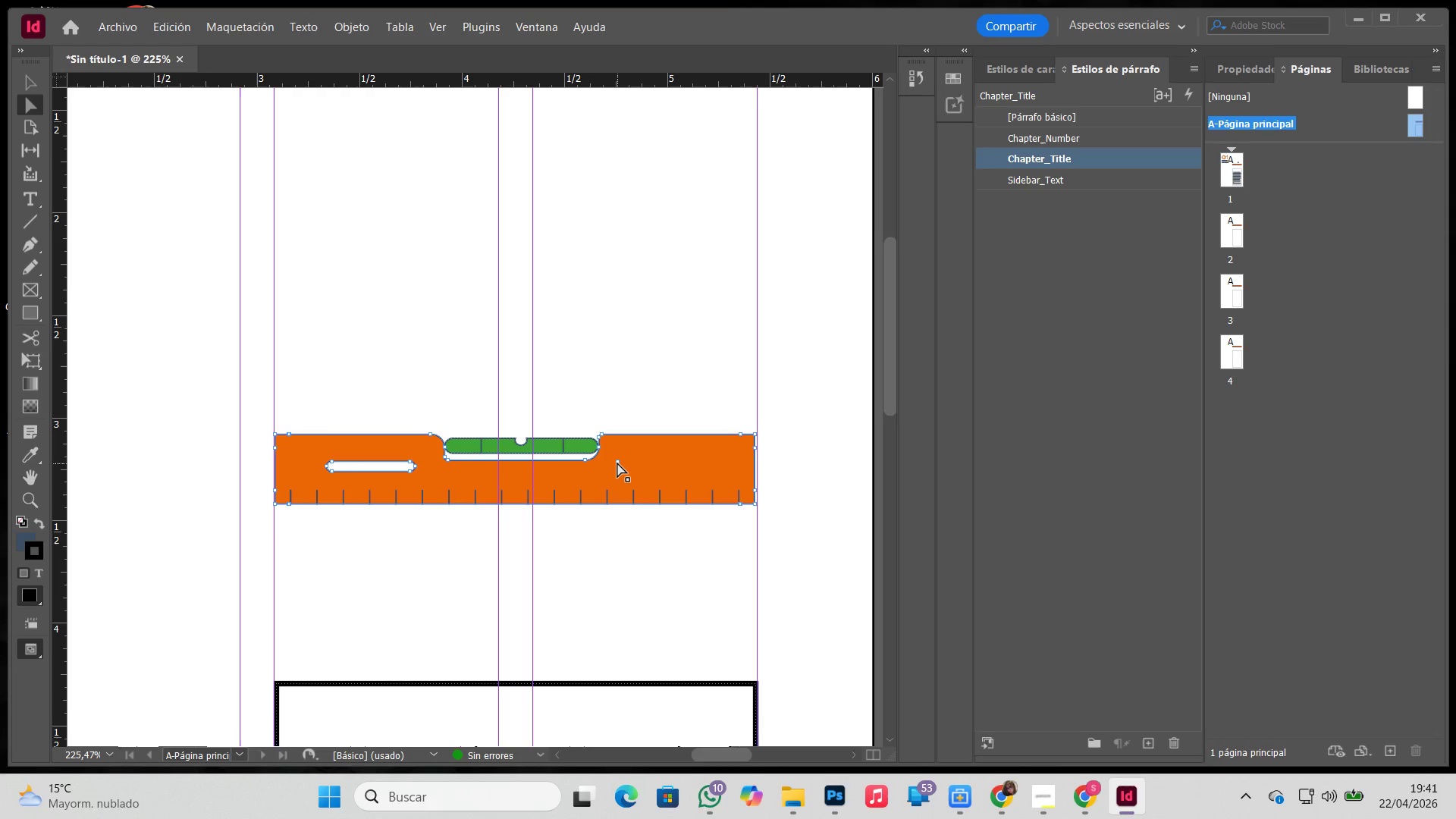 
left_click([617, 462])
 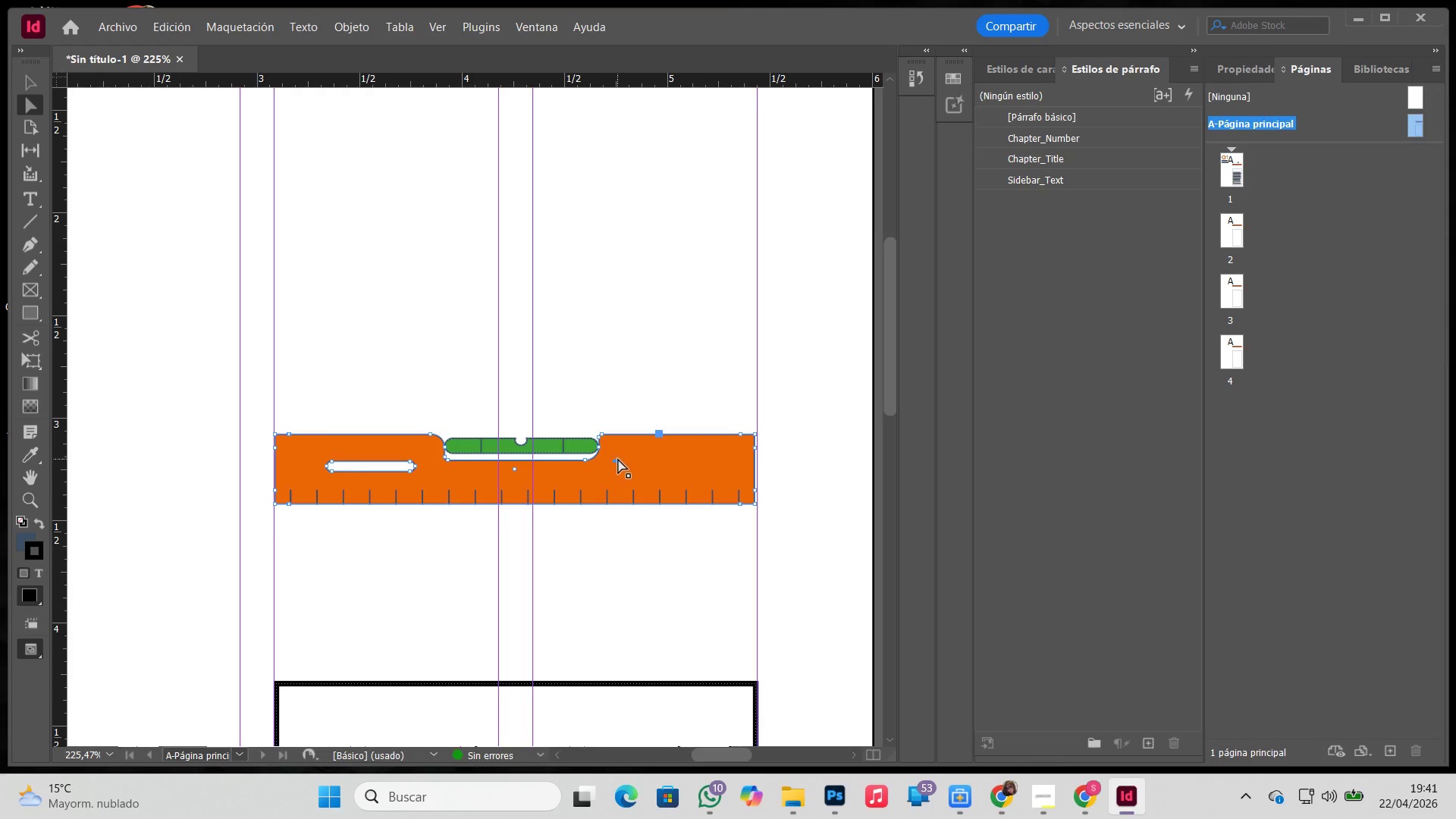 
key(Backspace)
 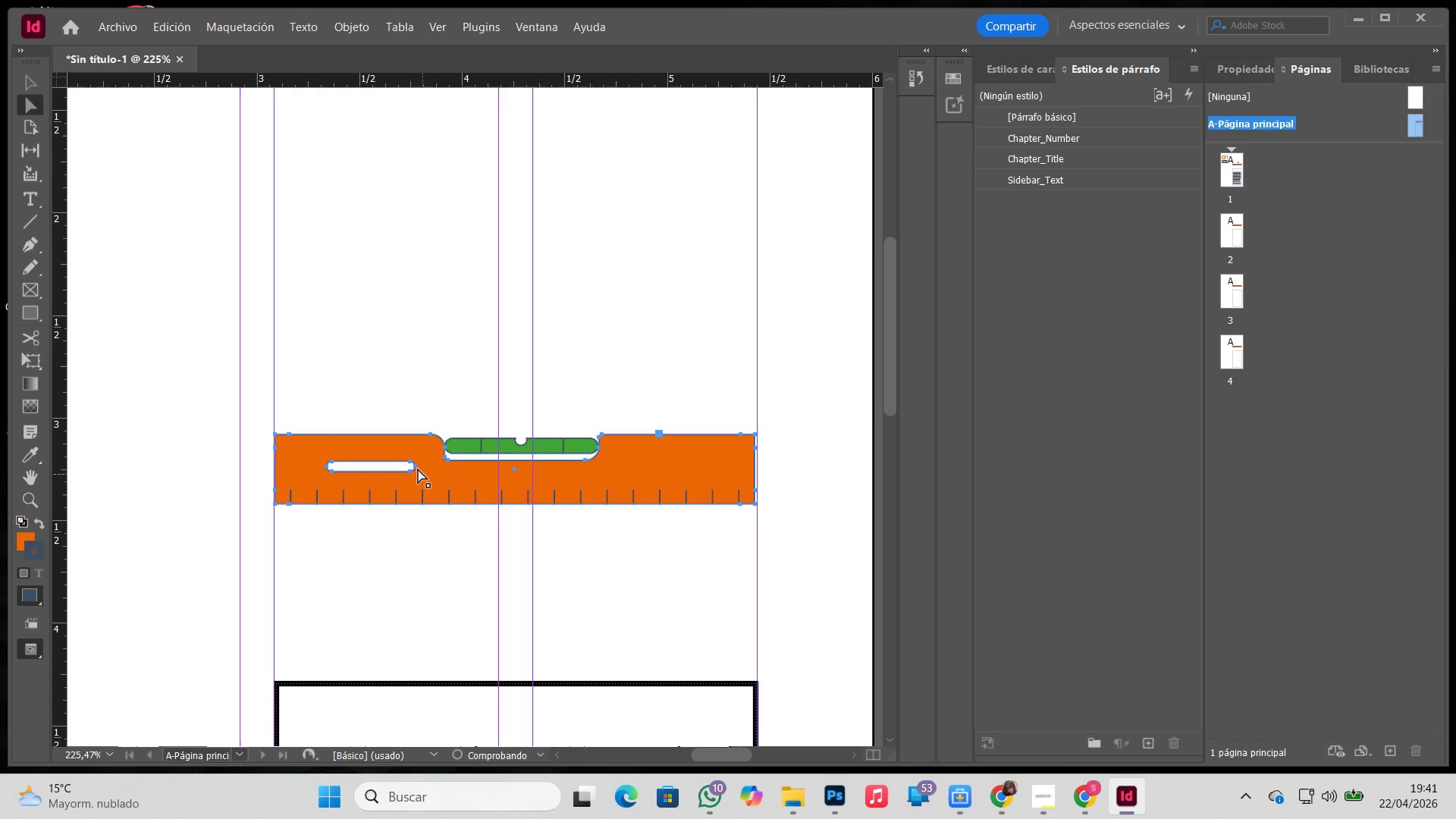 
left_click([418, 381])
 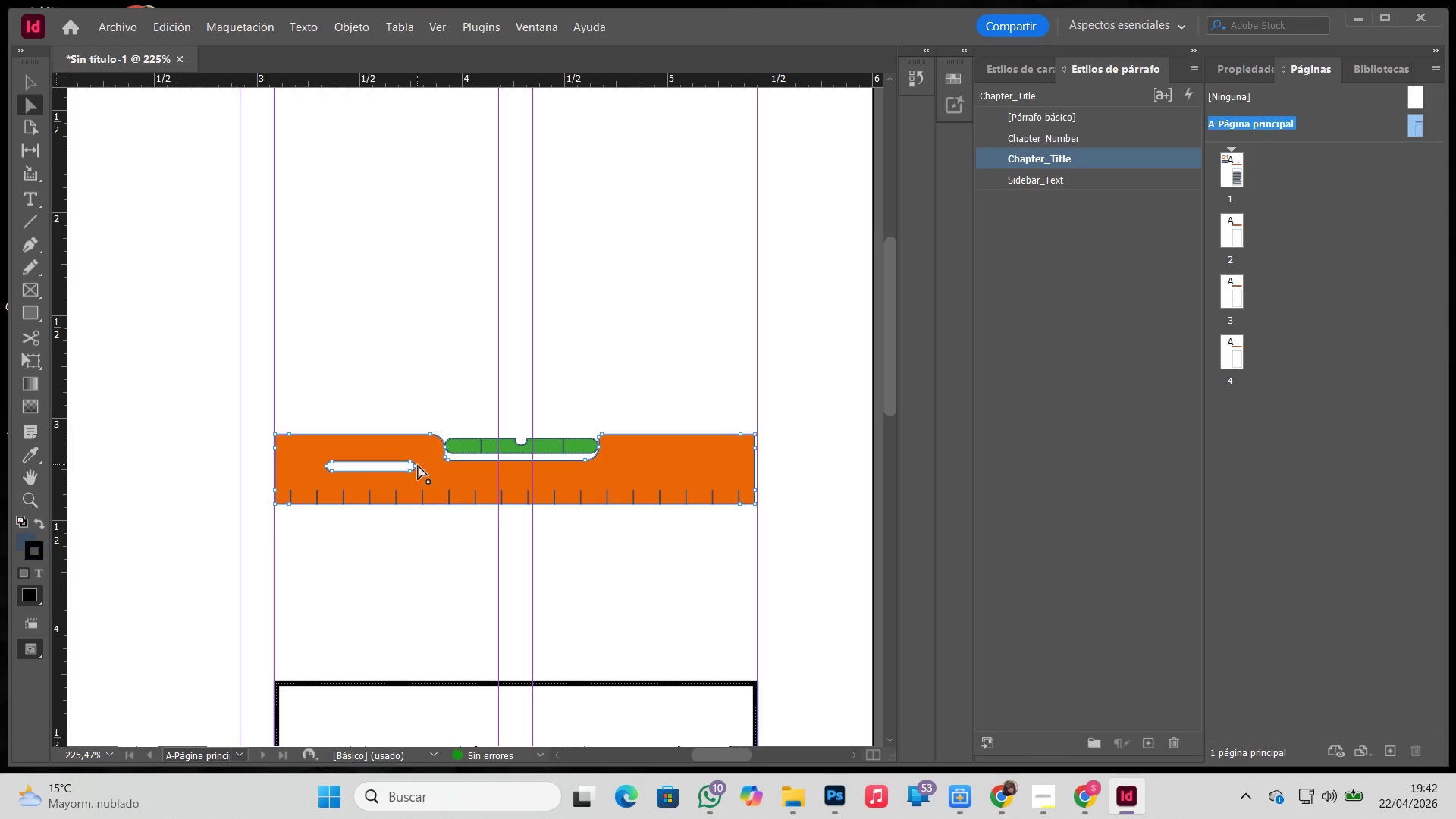 
left_click([416, 467])
 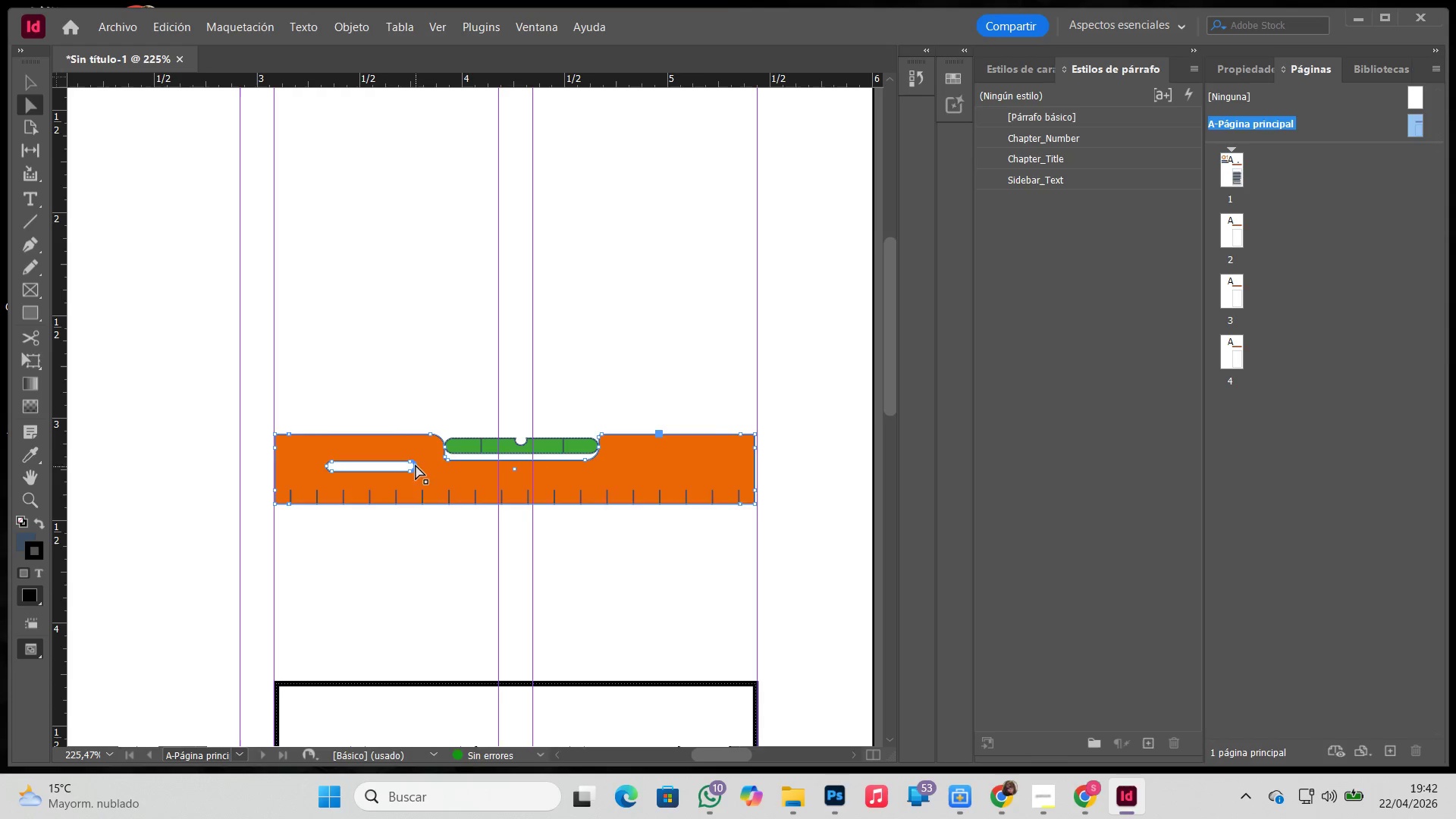 
key(Backspace)
 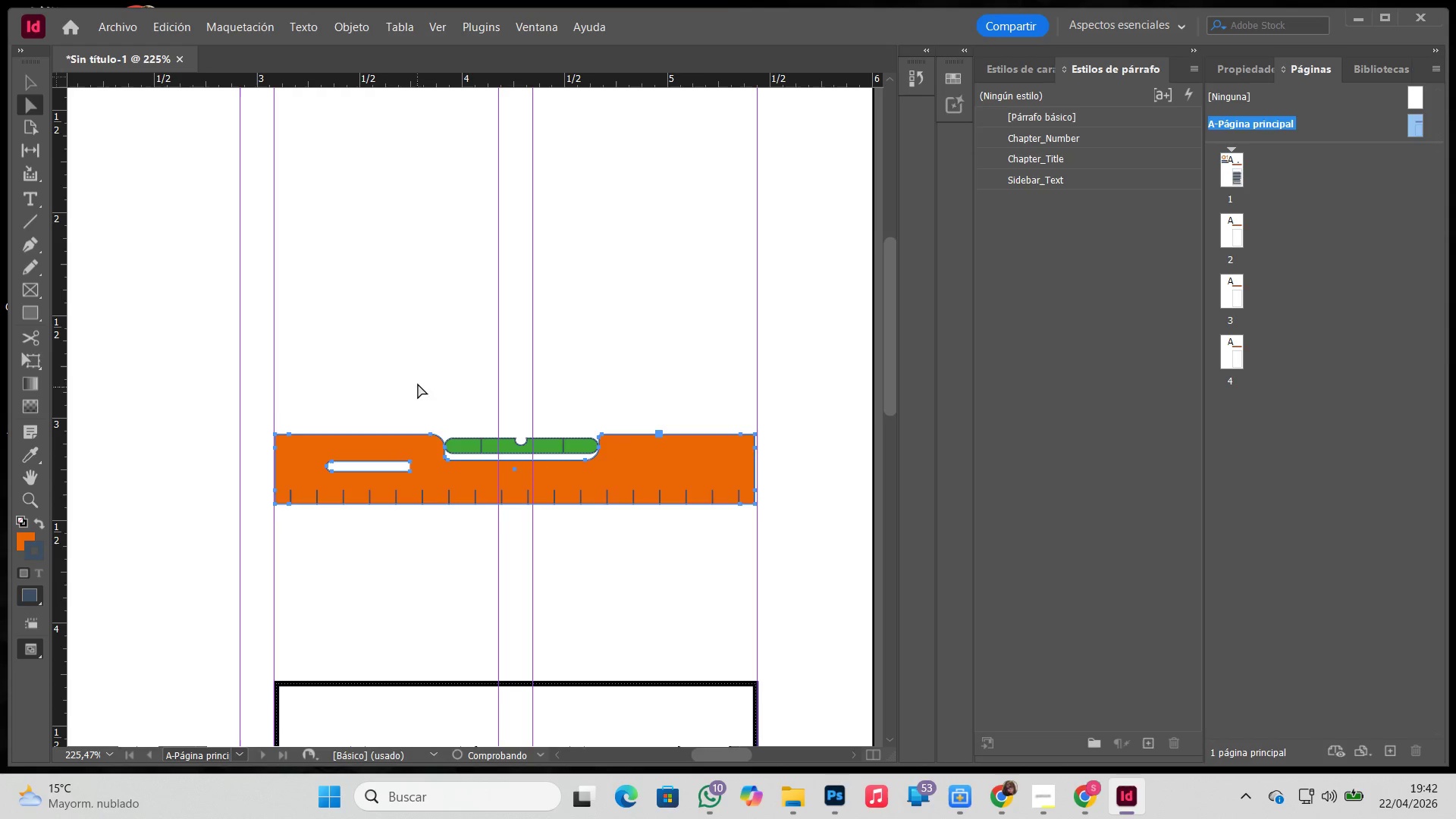 
double_click([419, 381])
 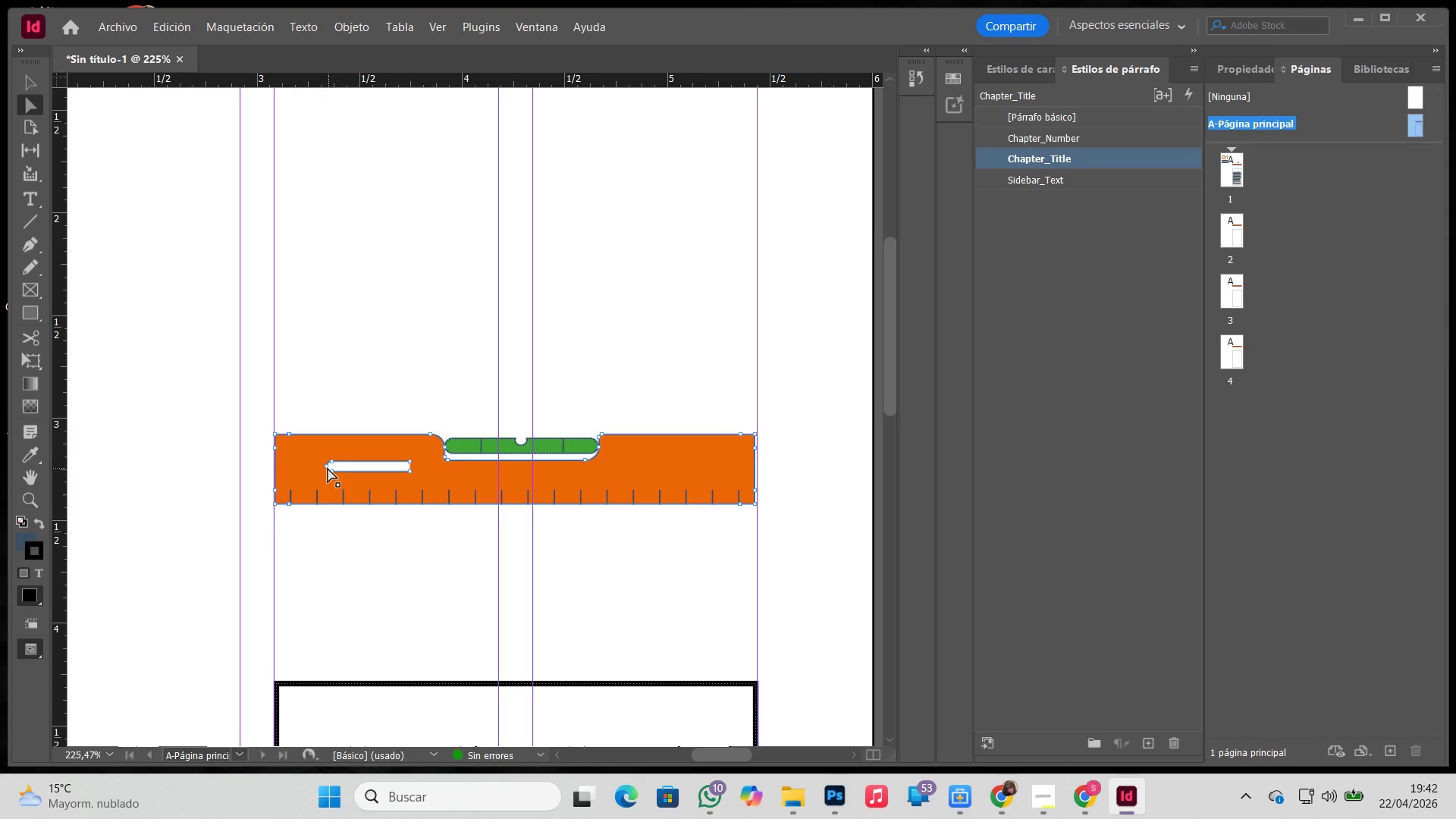 
left_click([328, 464])
 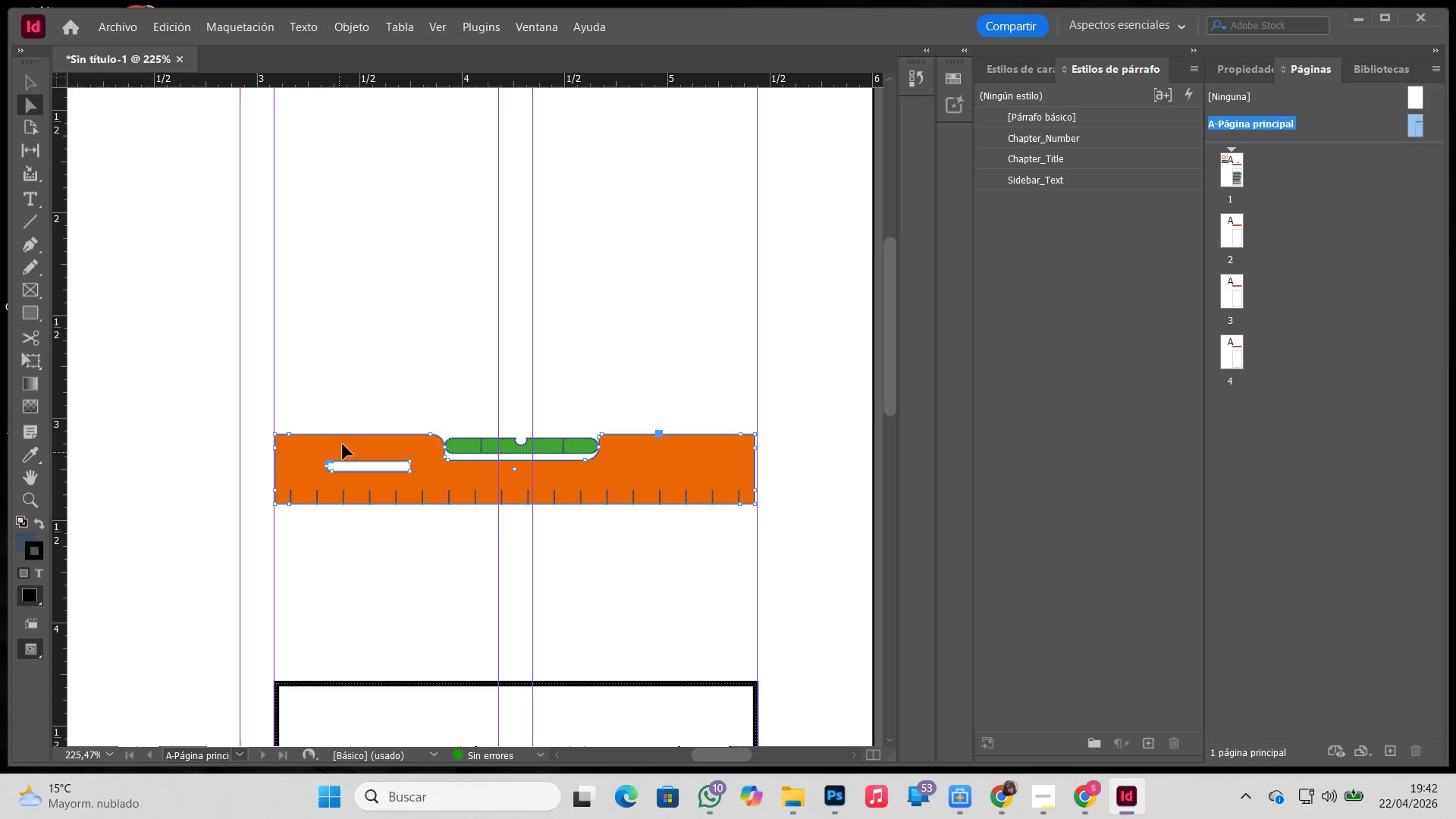 
key(Backspace)
 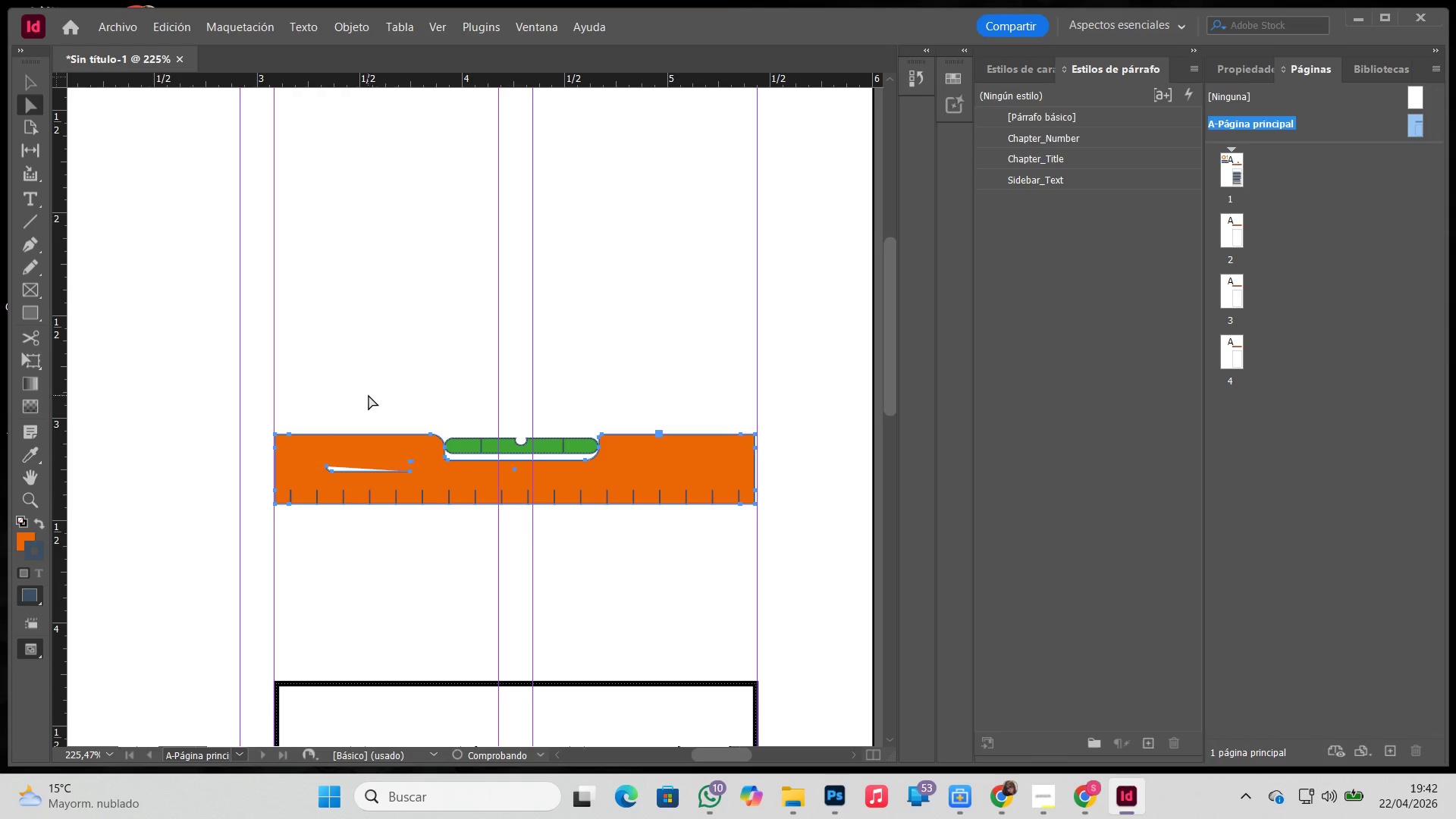 
left_click([369, 391])
 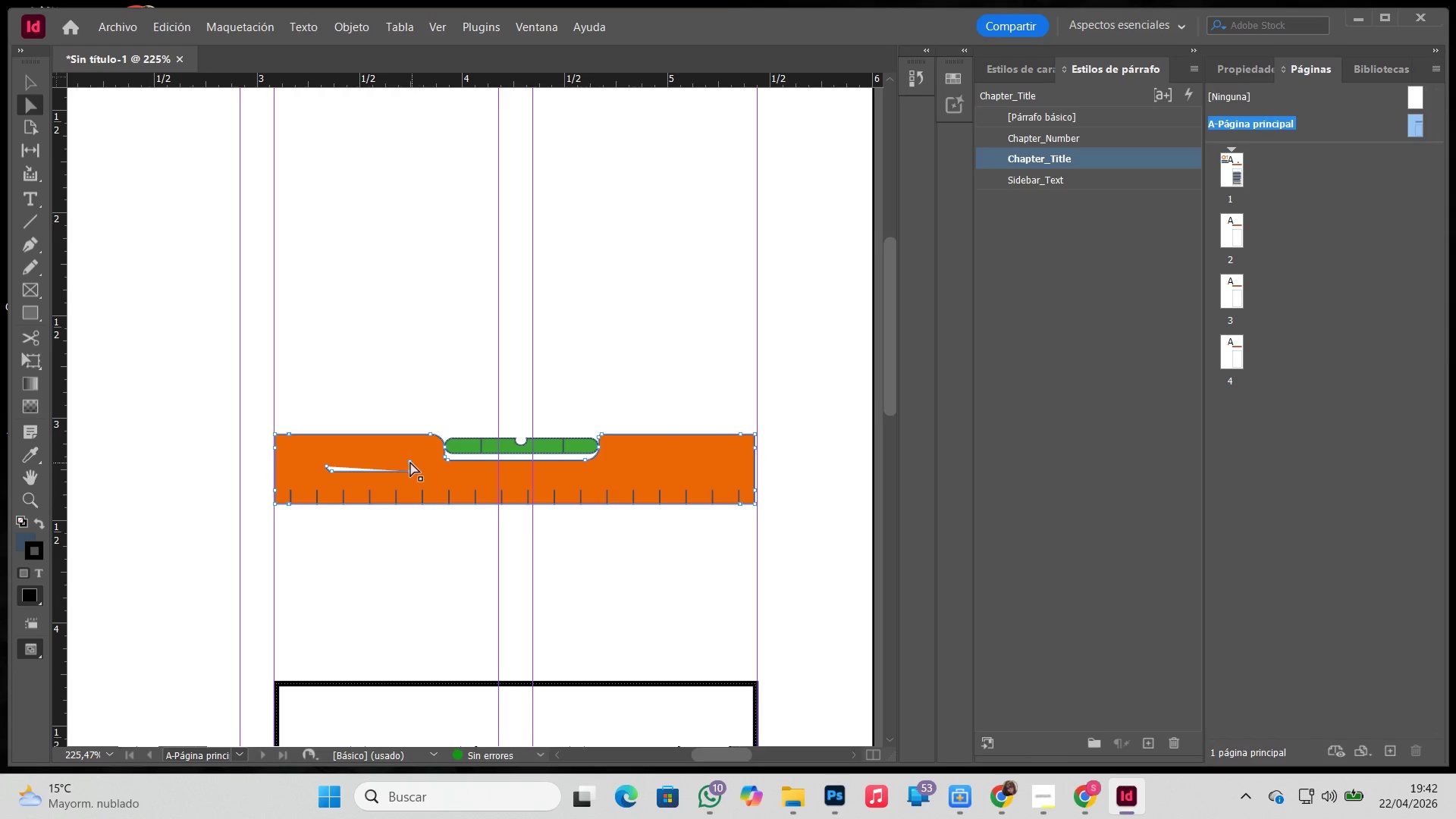 
left_click([409, 461])
 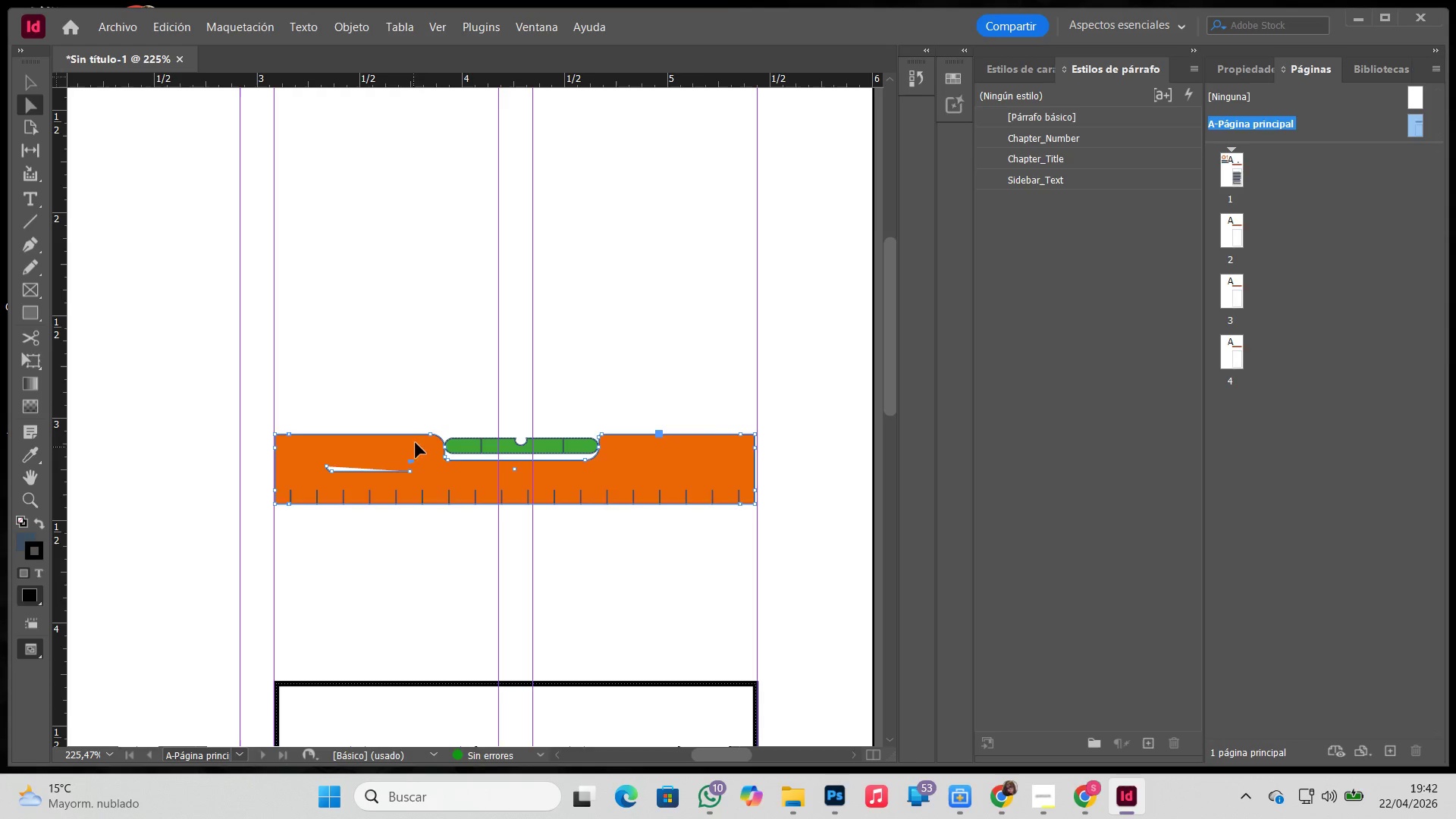 
key(Backspace)
 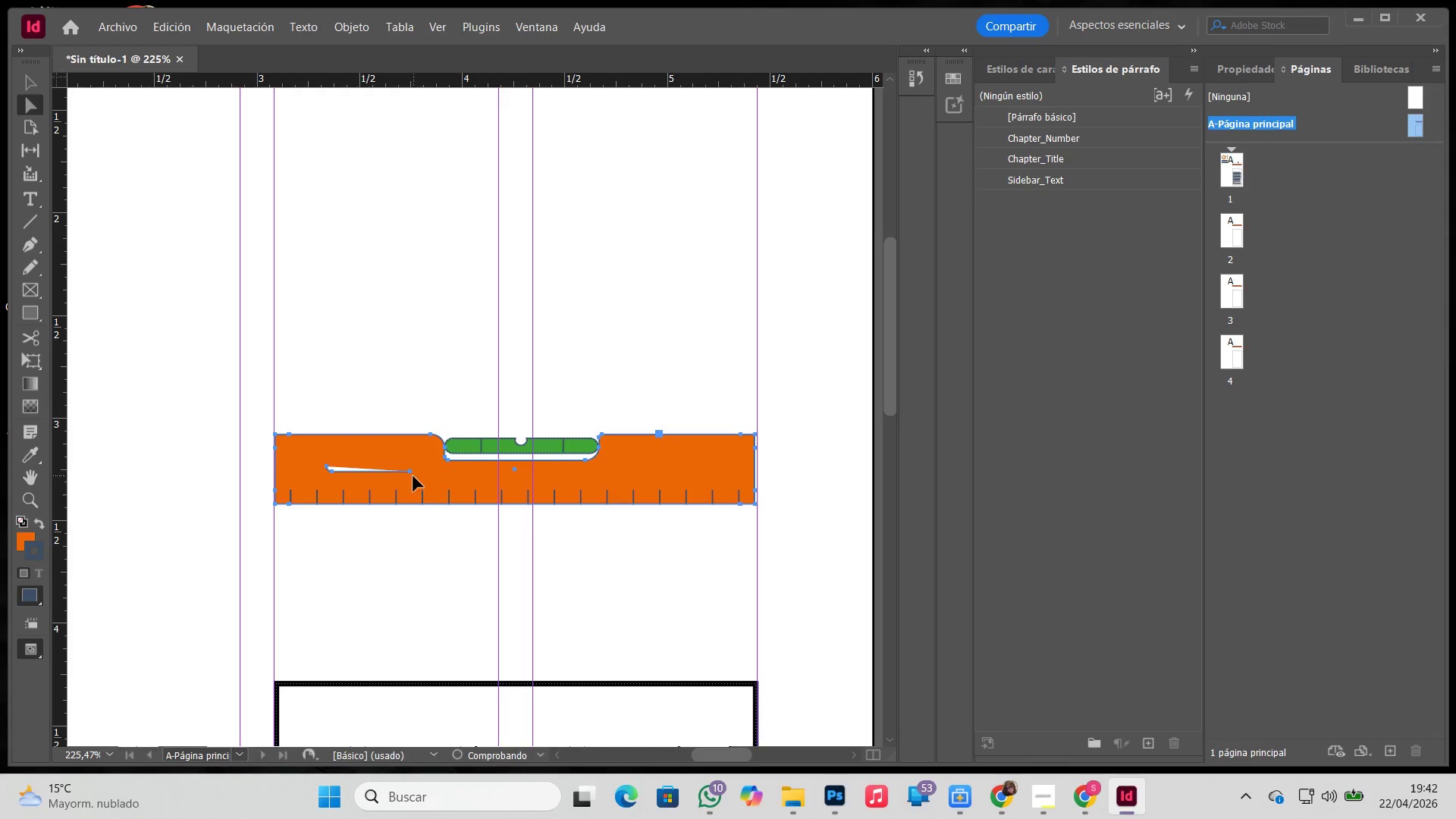 
left_click([425, 379])
 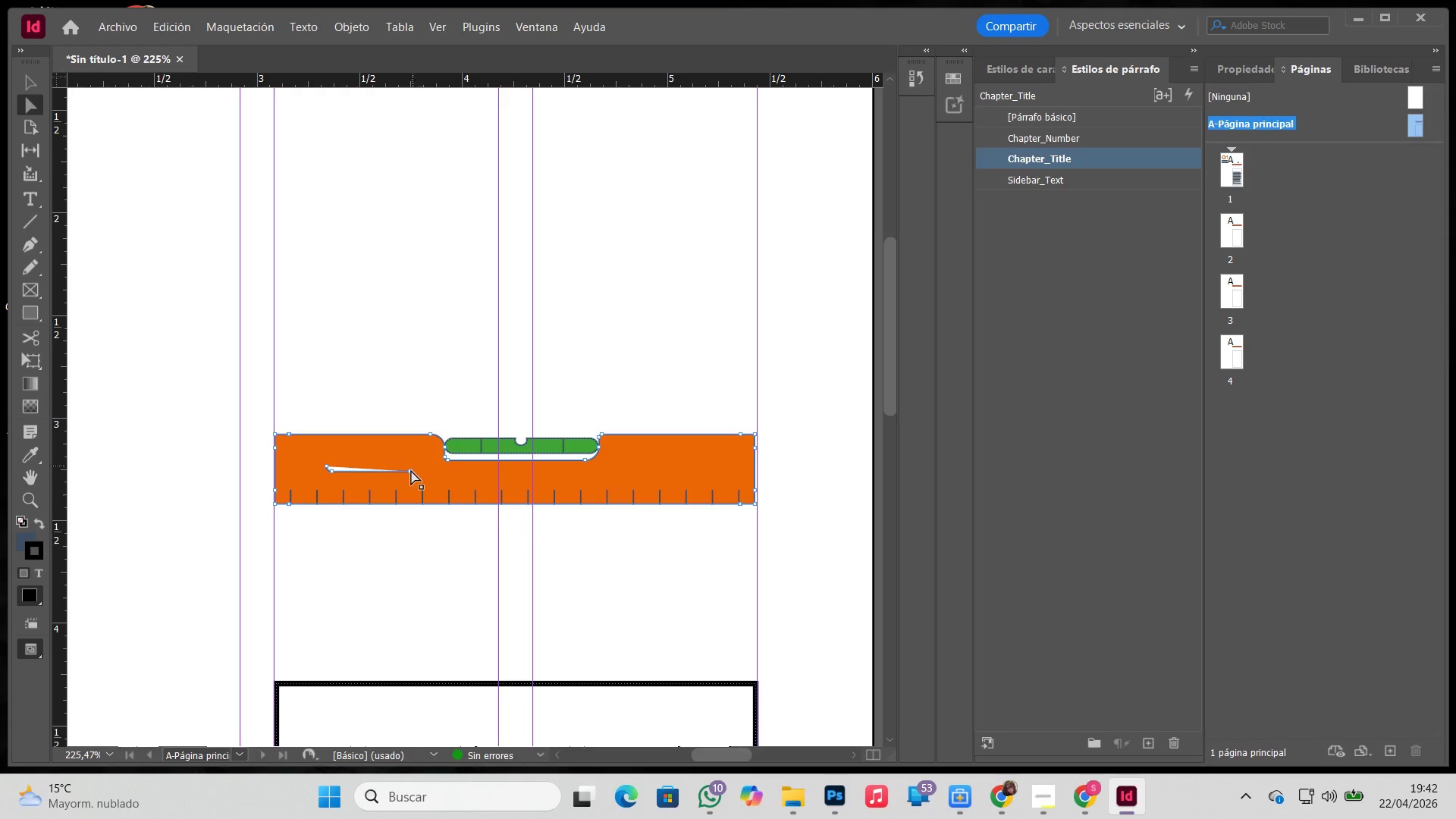 
left_click([410, 472])
 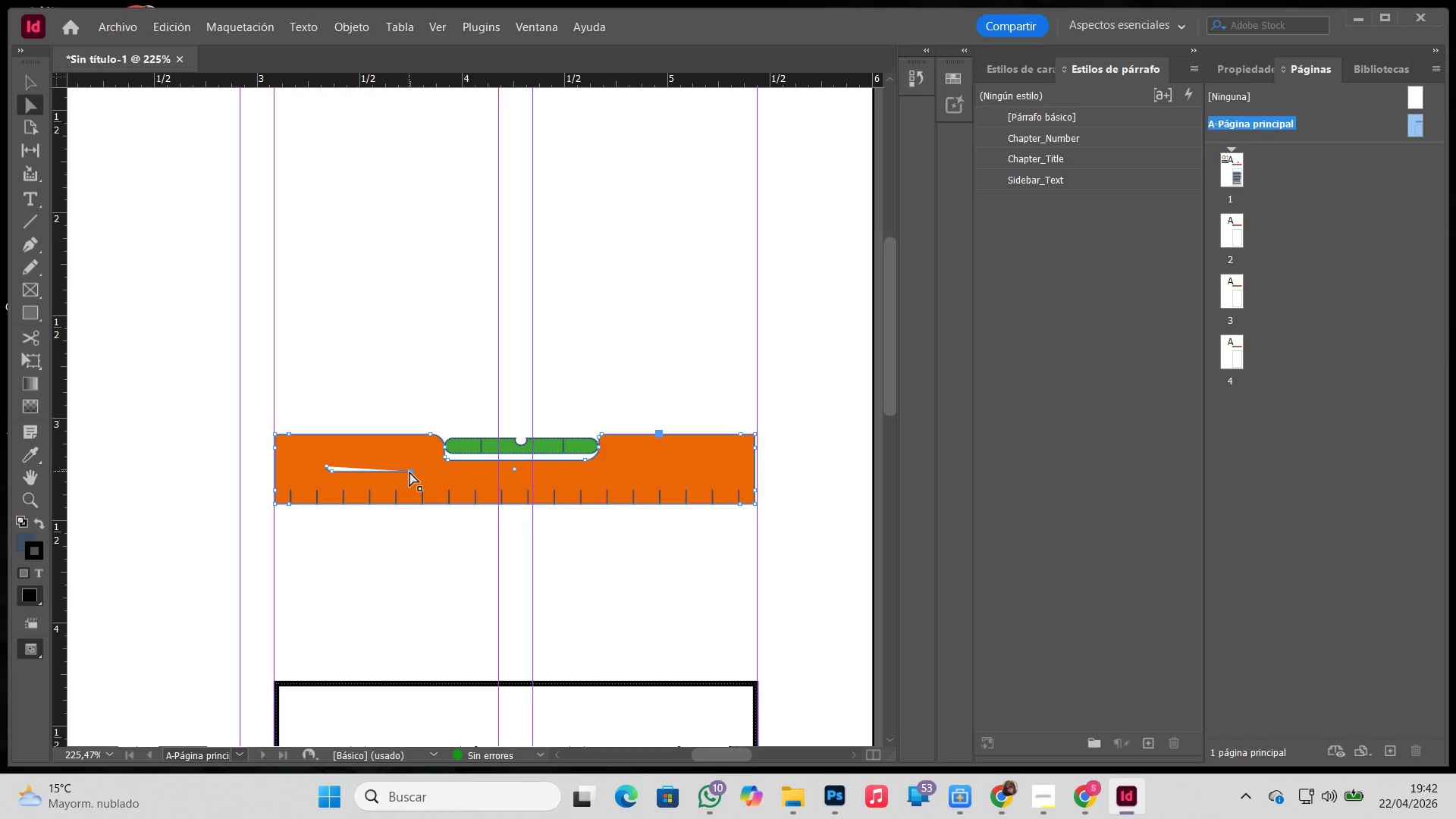 
key(Backspace)
 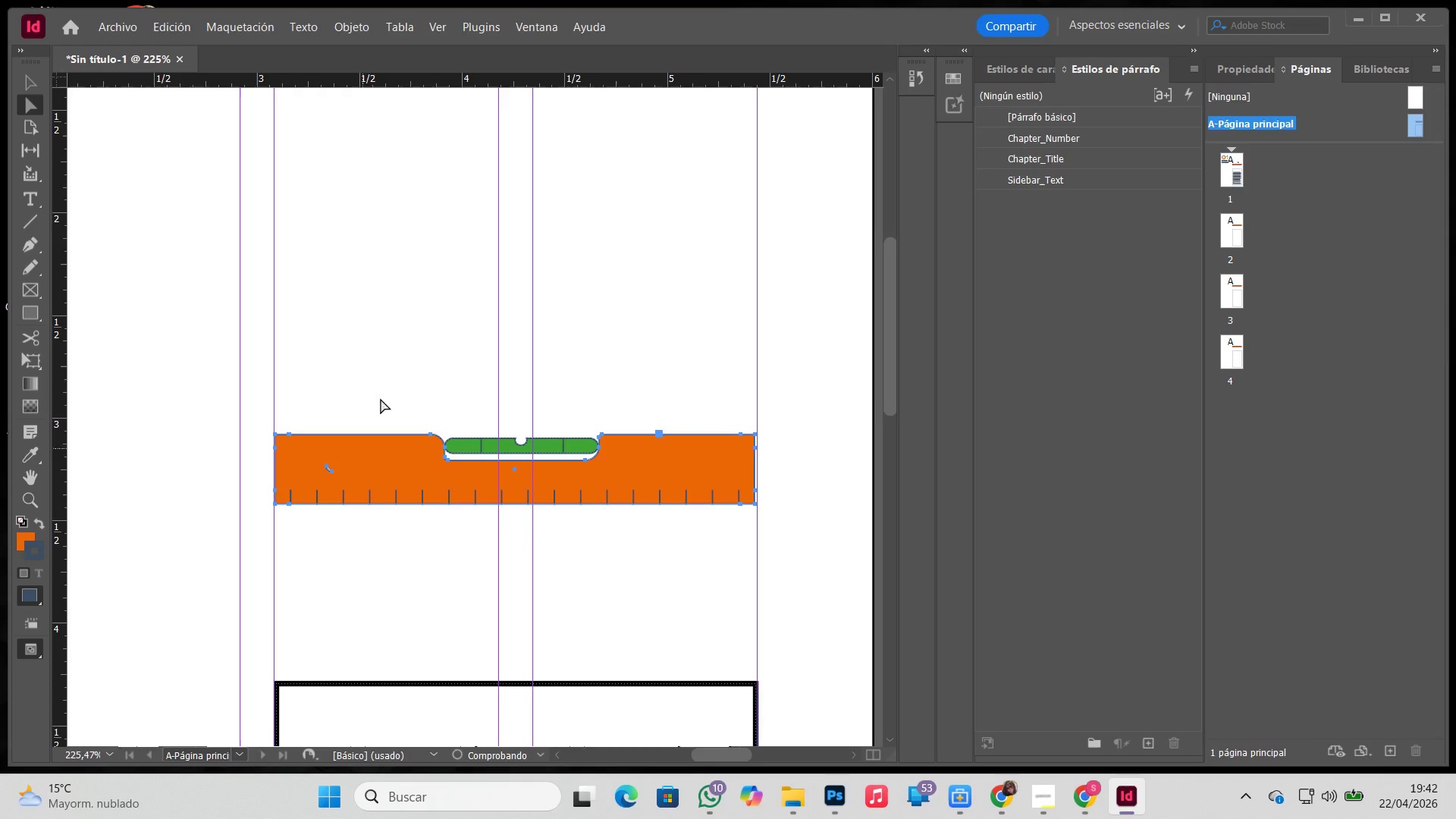 
left_click([386, 371])
 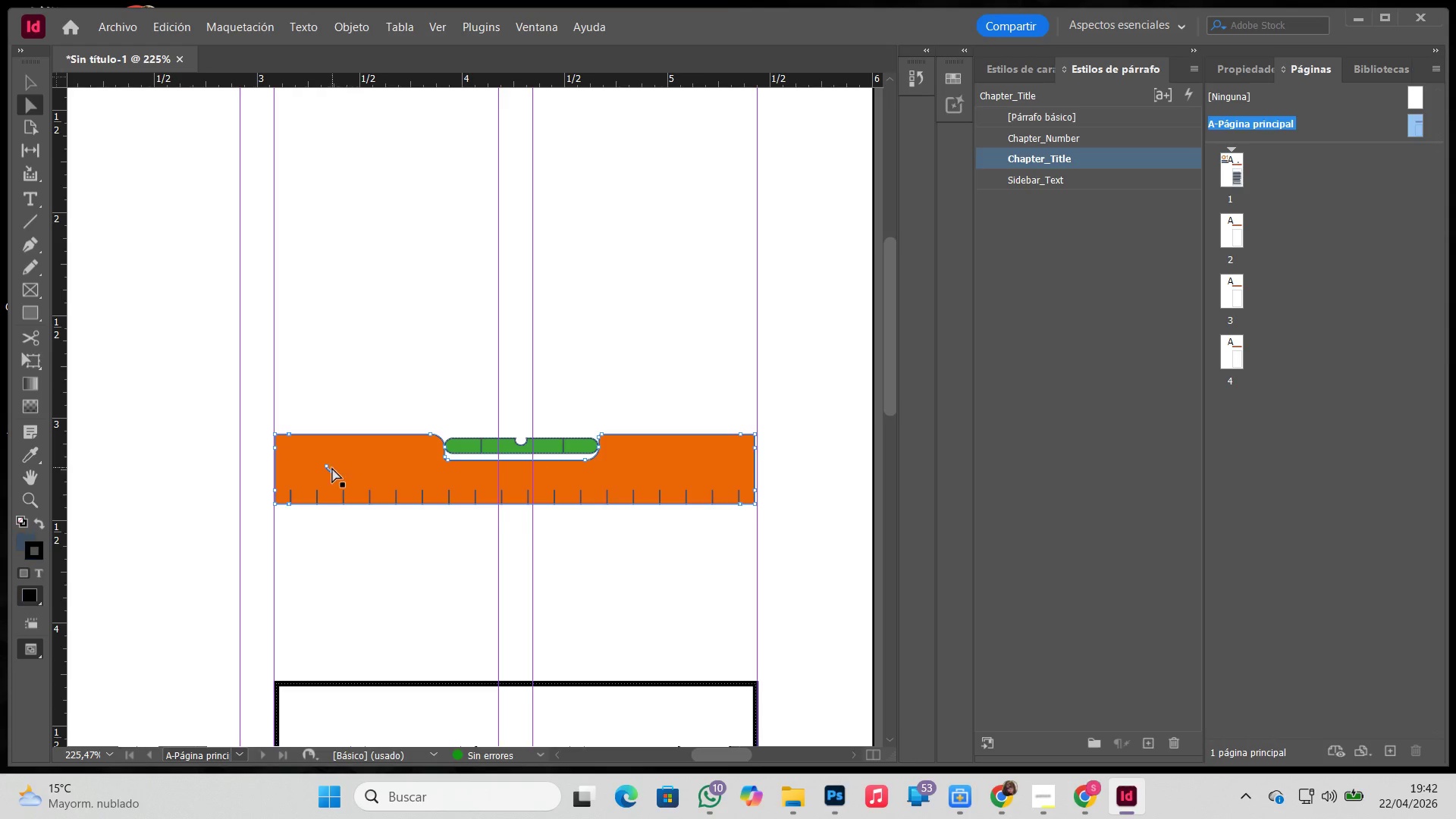 
left_click([331, 472])
 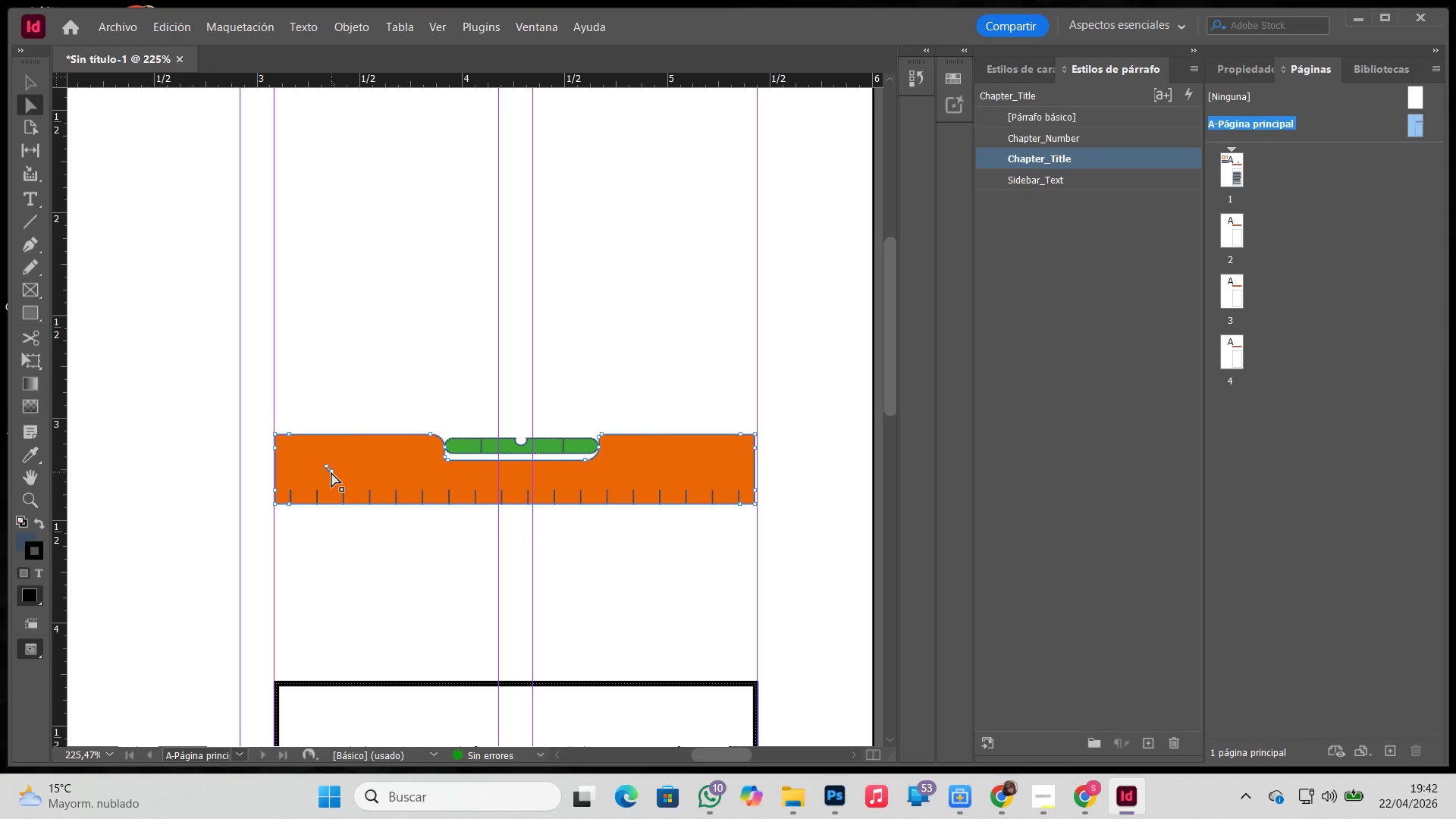 
key(Backspace)
 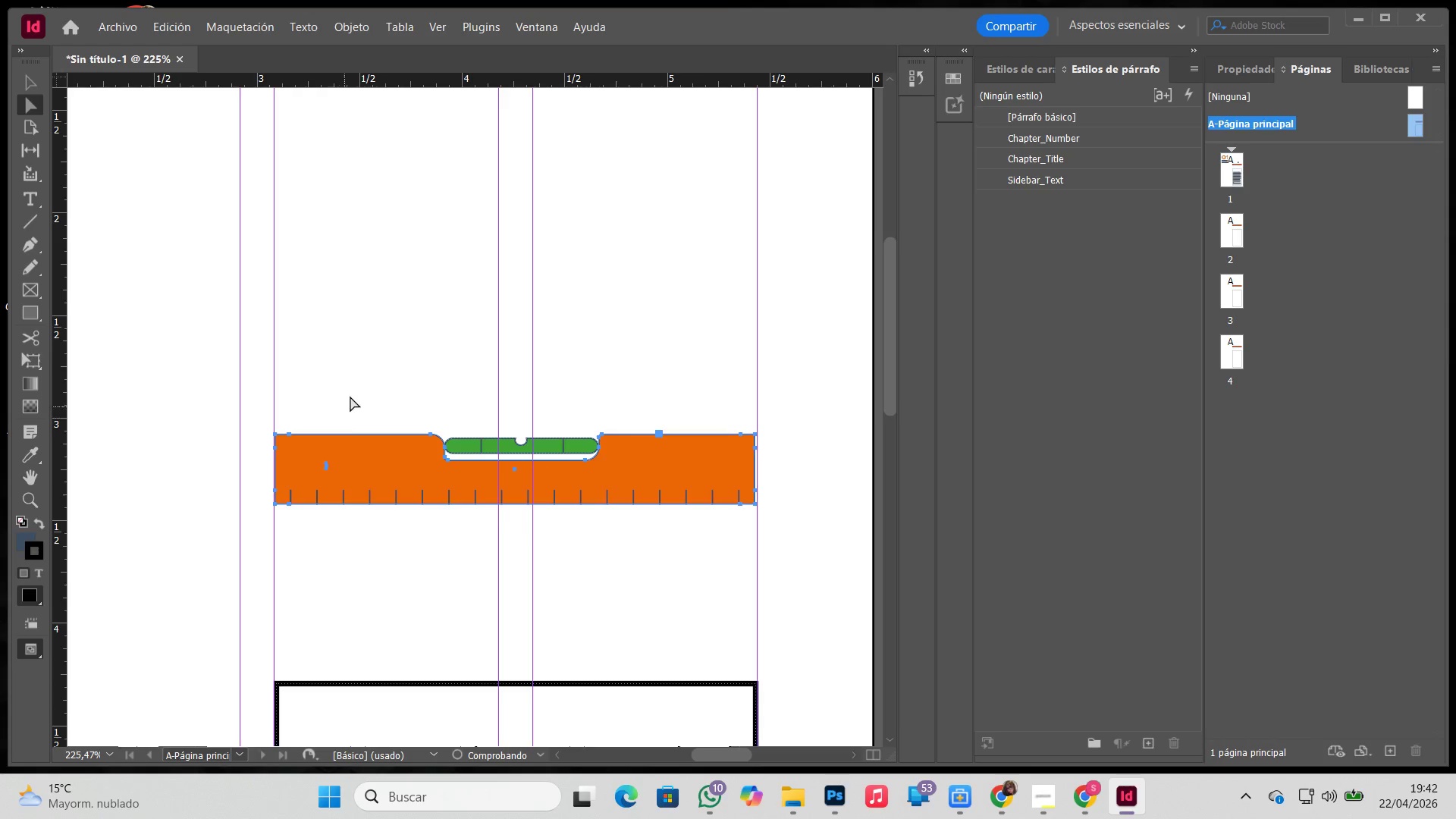 
double_click([353, 392])
 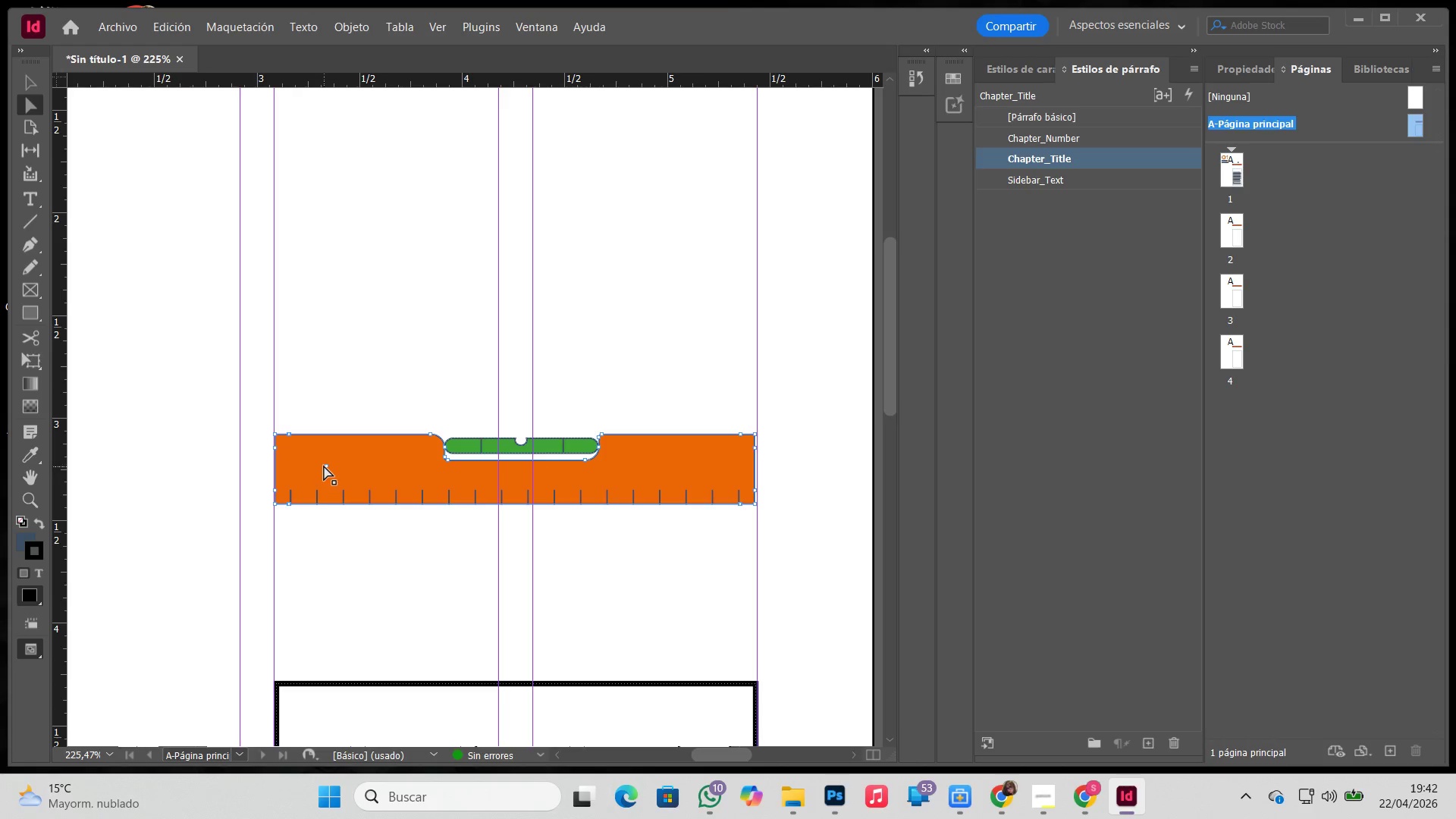 
left_click([326, 465])
 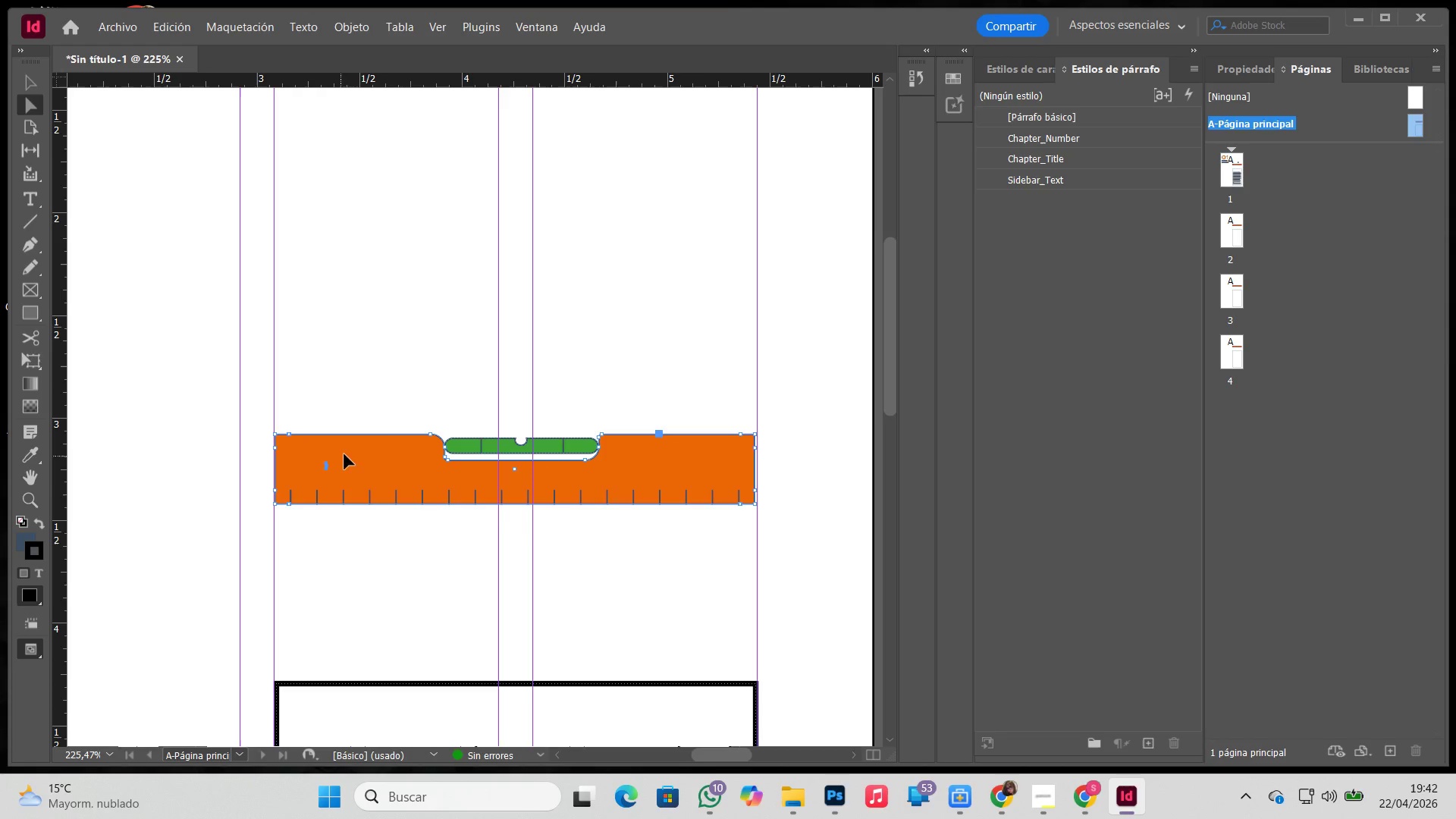 
key(Backspace)
 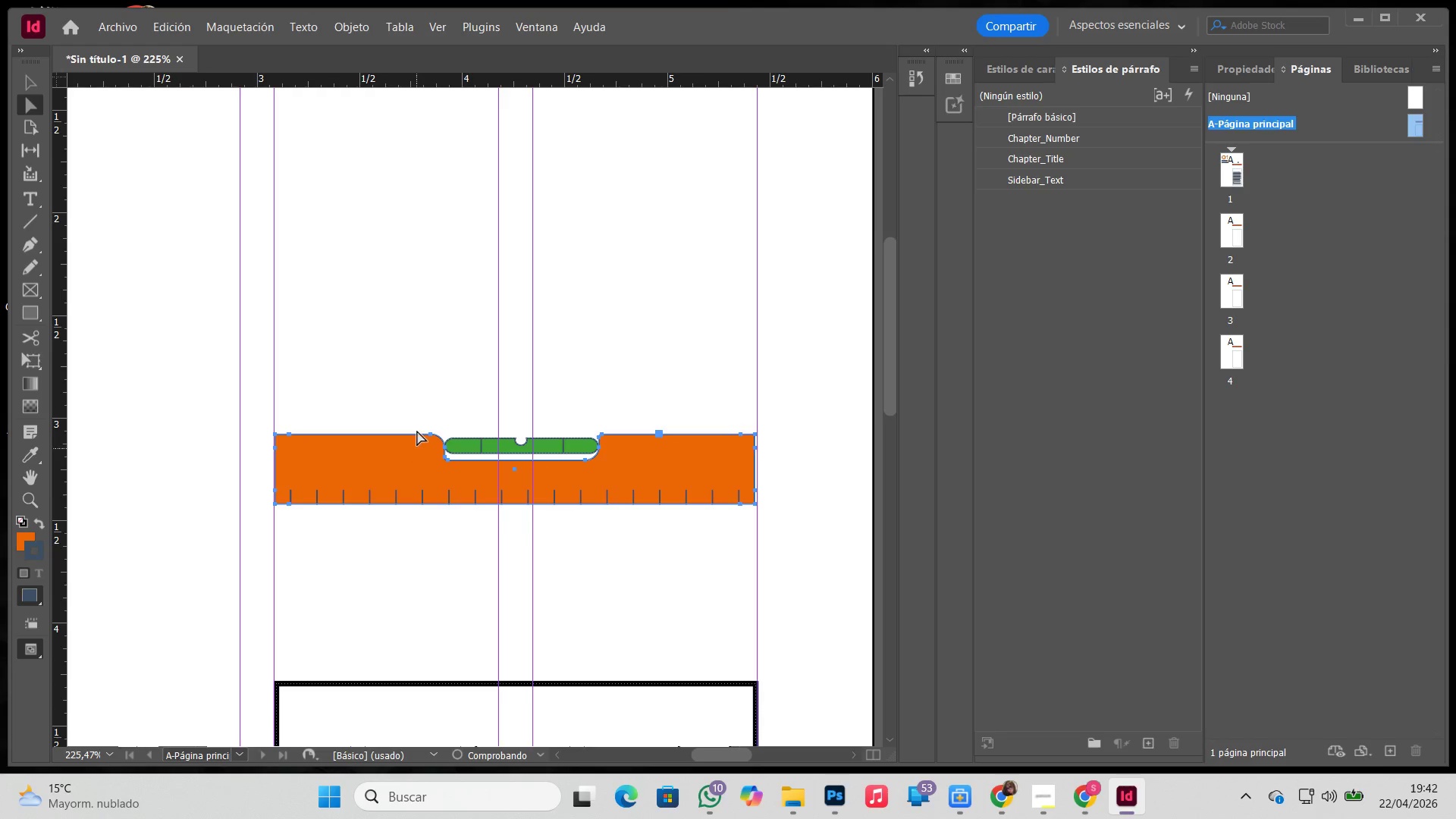 
left_click([417, 391])
 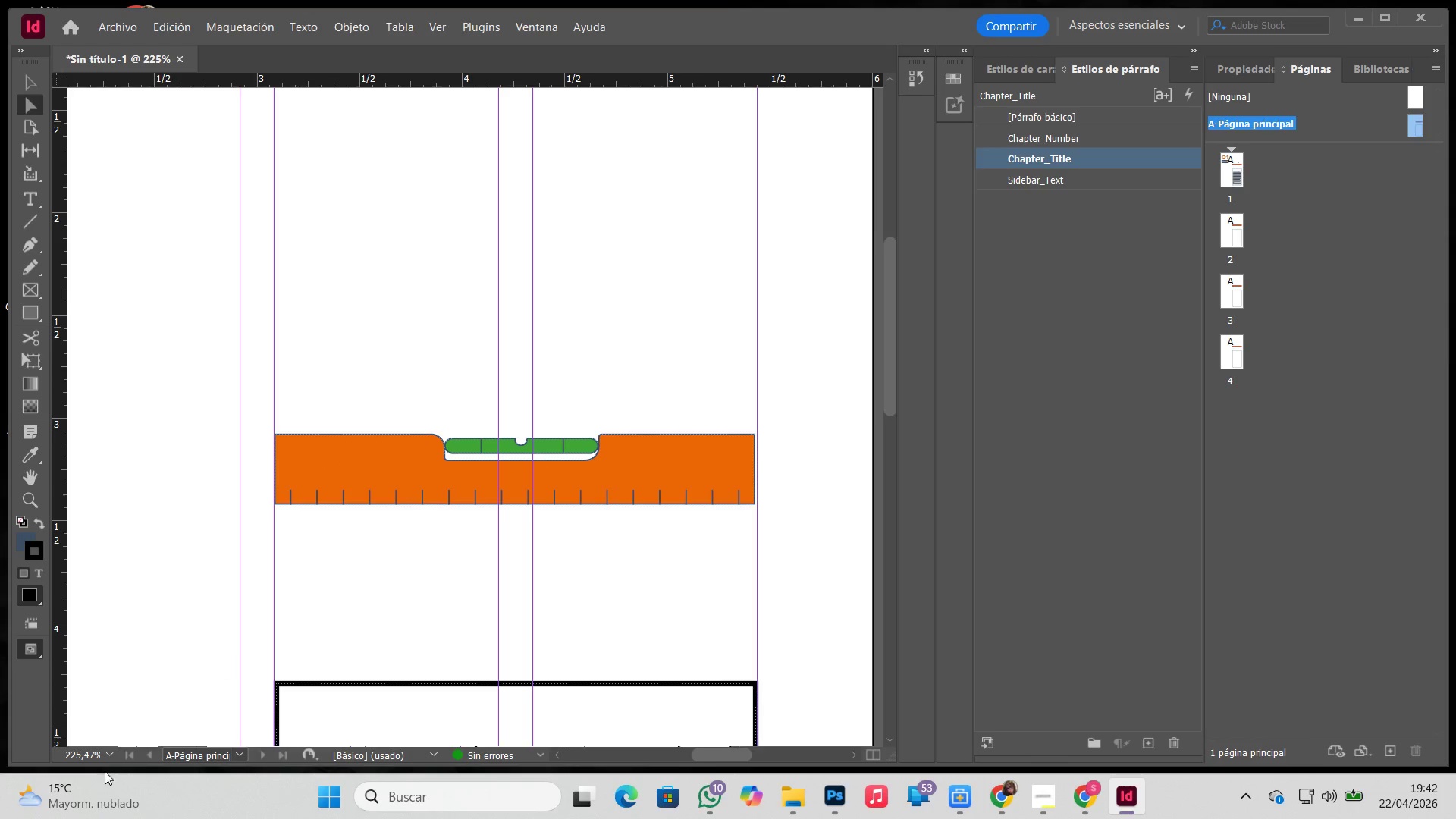 
left_click([112, 757])
 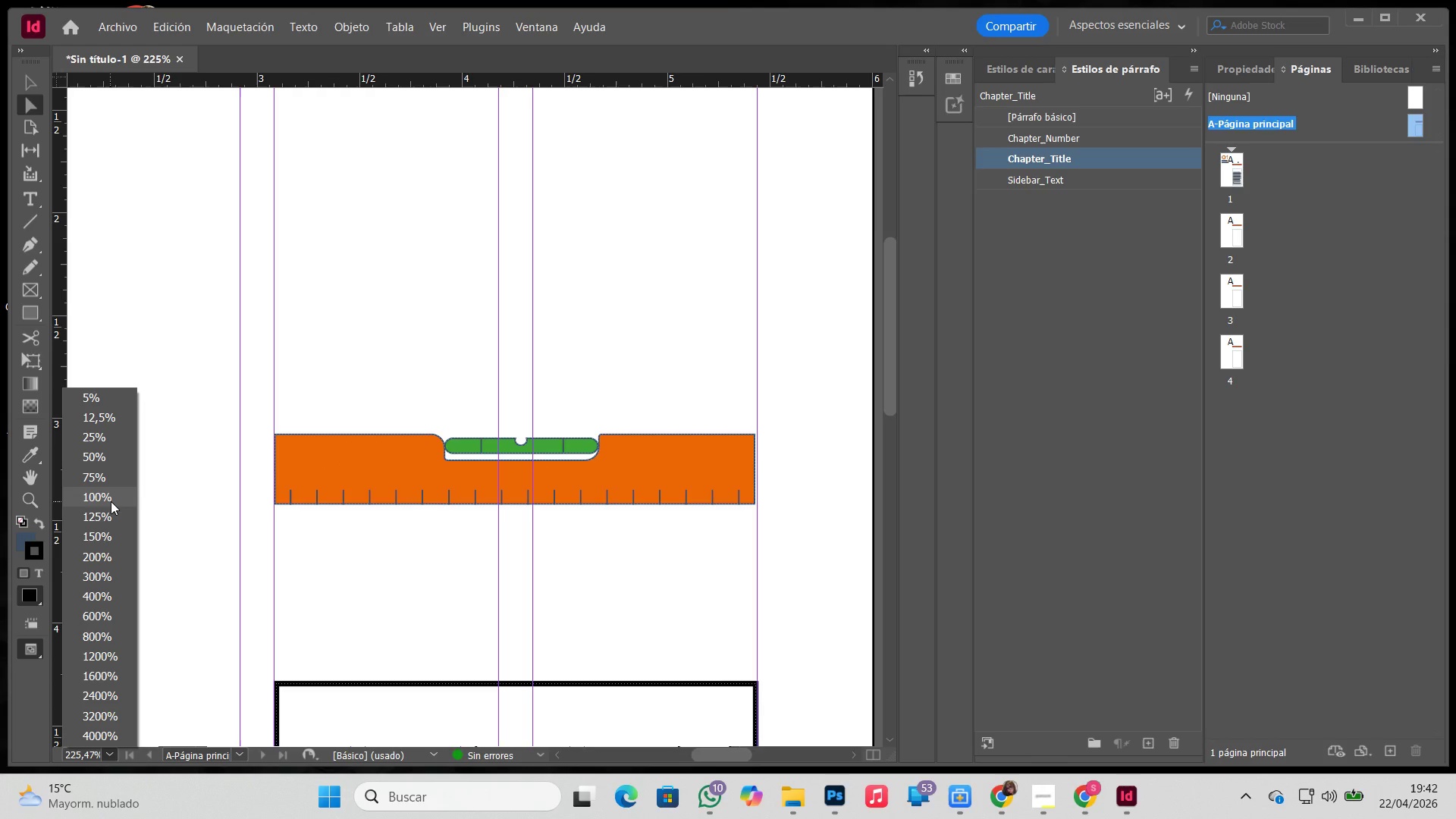 
left_click([111, 501])
 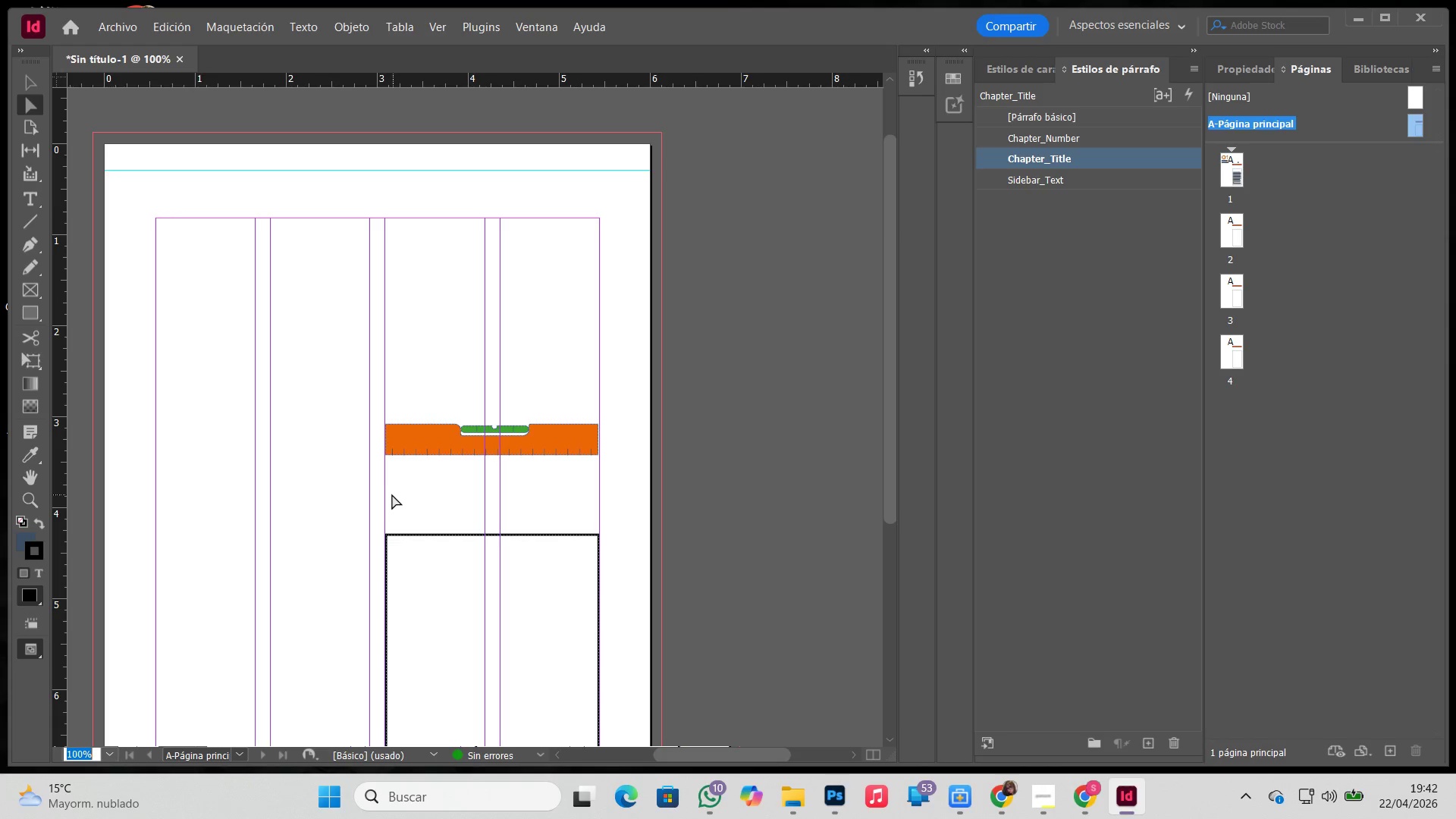 
key(V)
 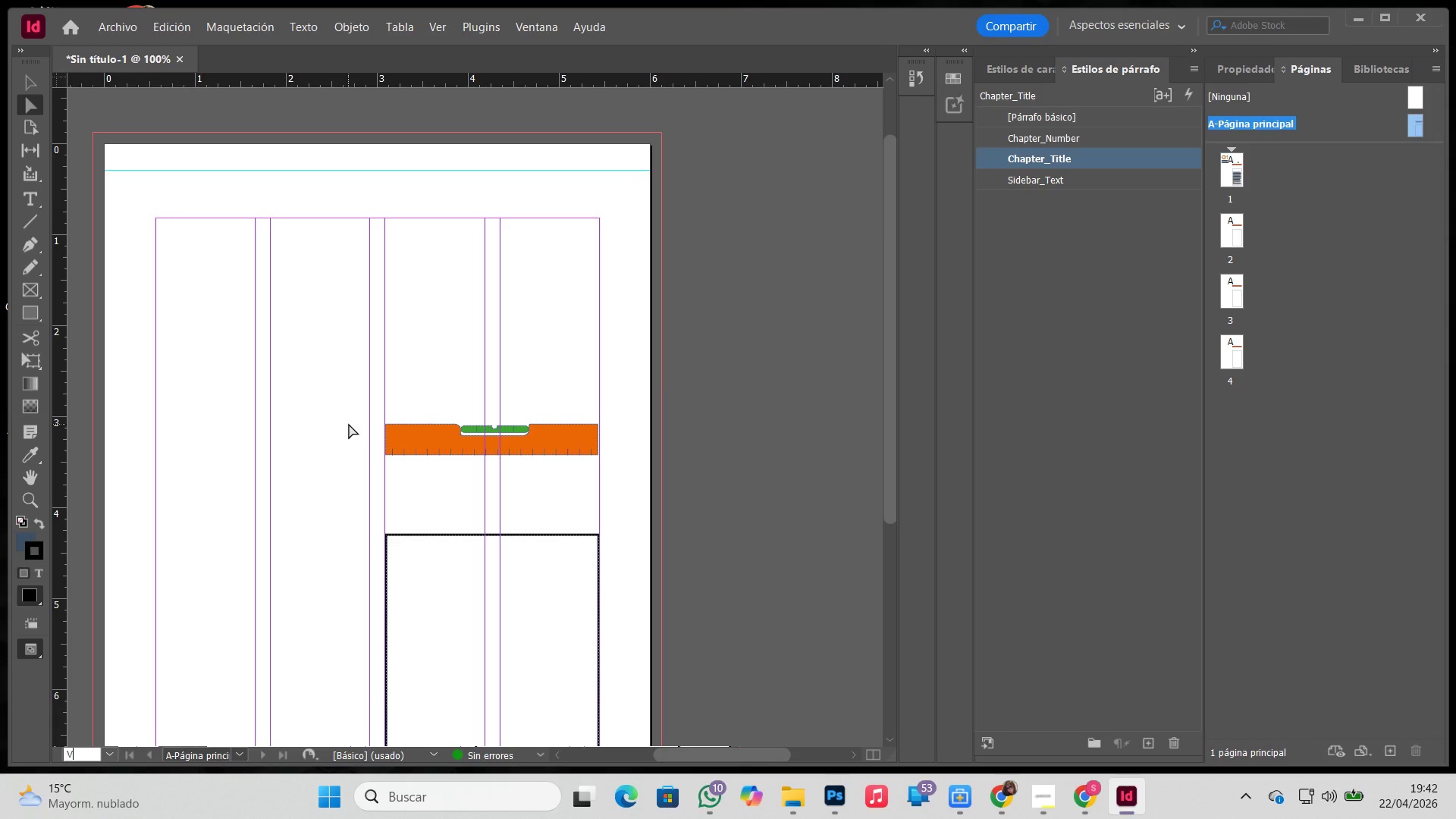 
left_click_drag(start_coordinate=[349, 424], to_coordinate=[395, 449])
 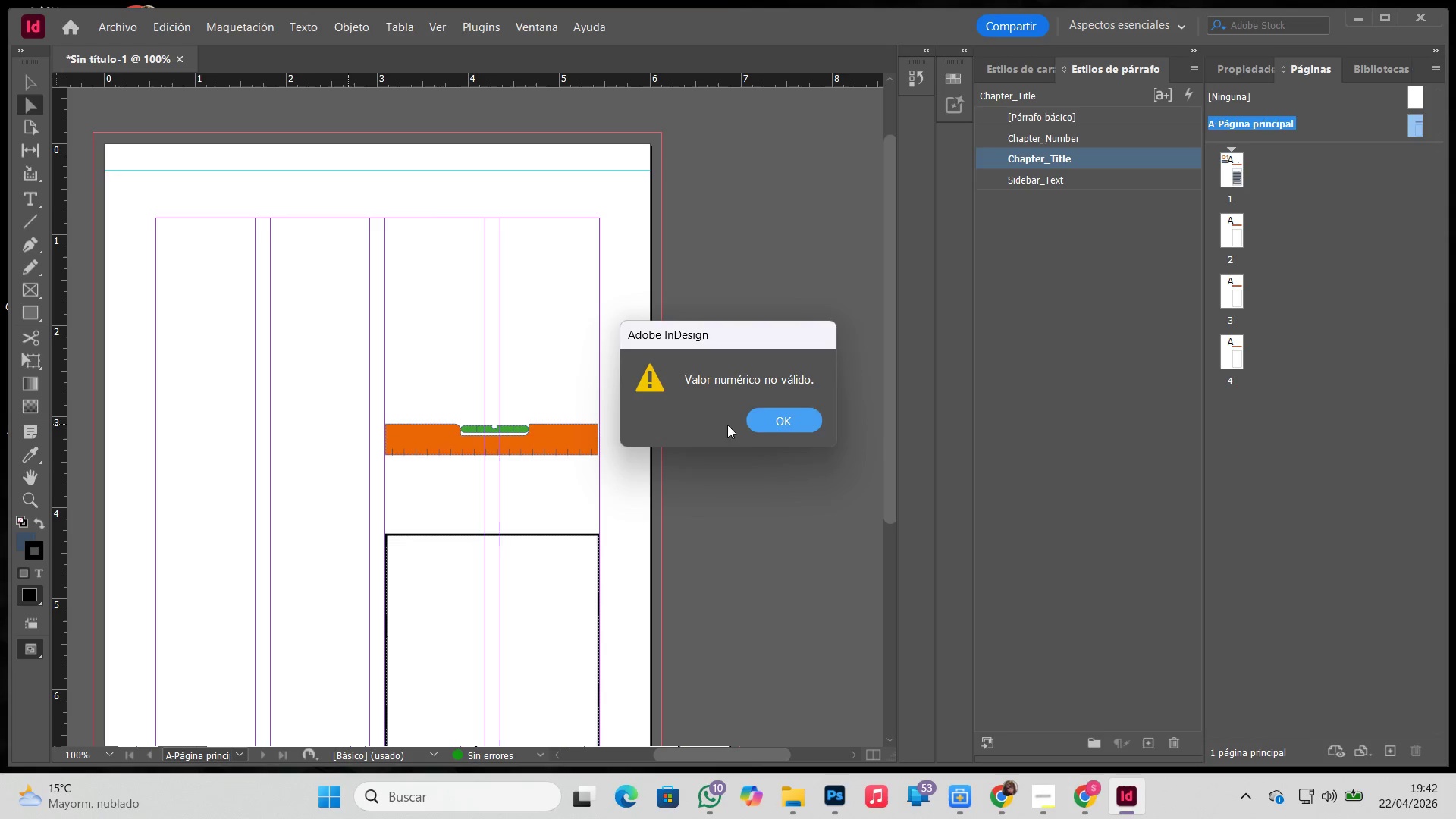 
left_click([752, 425])
 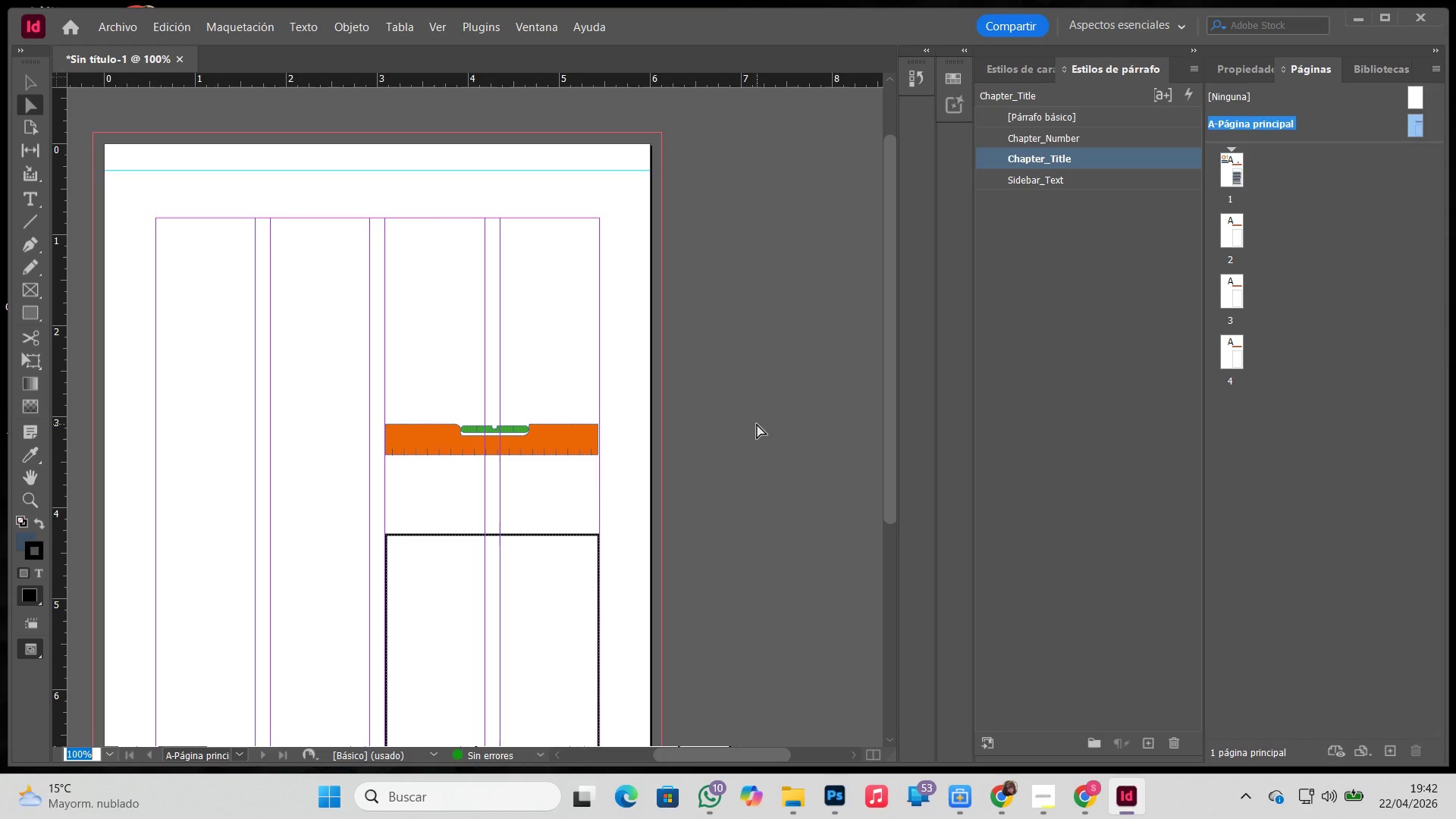 
key(Enter)
 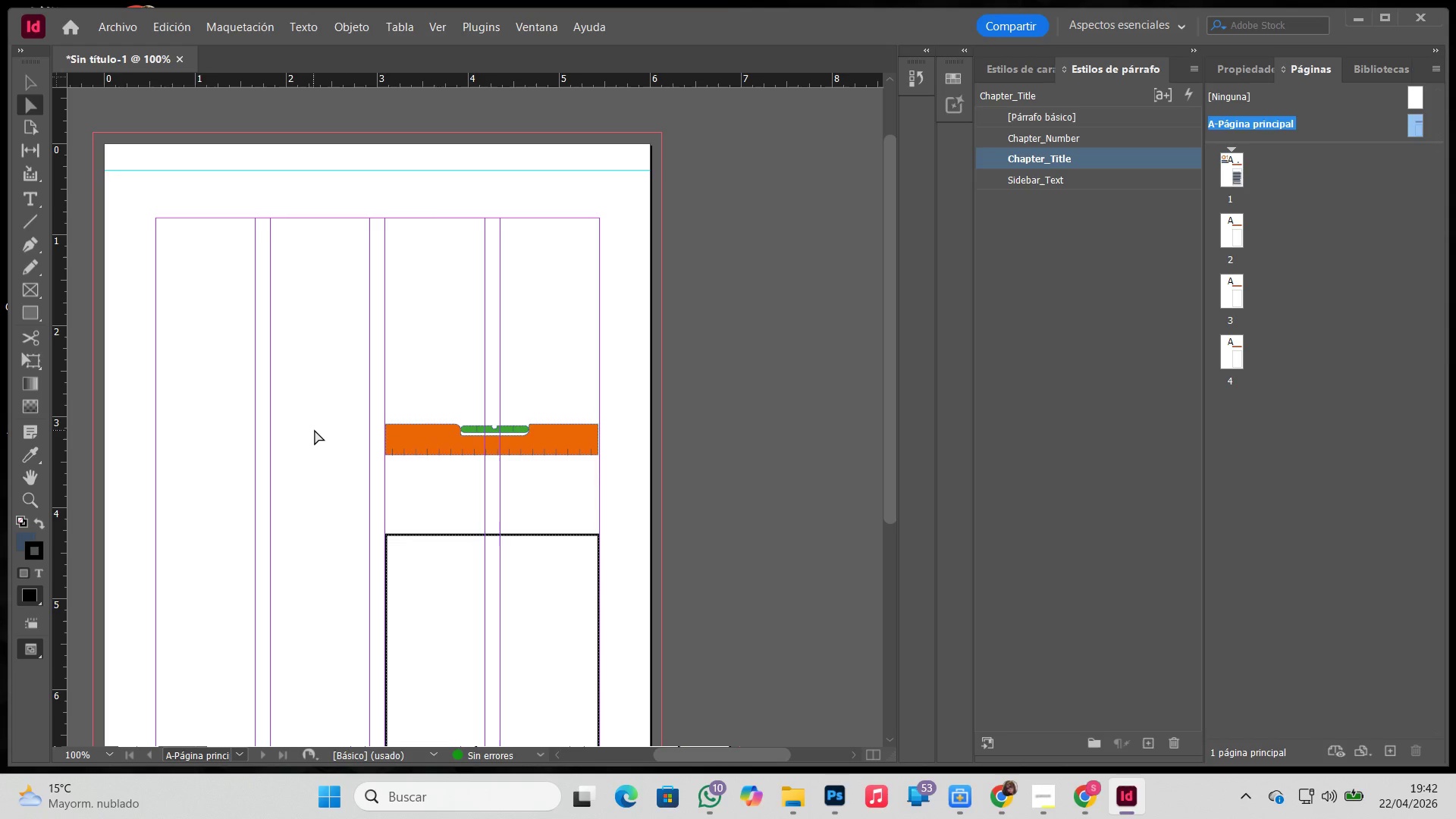 
key(V)
 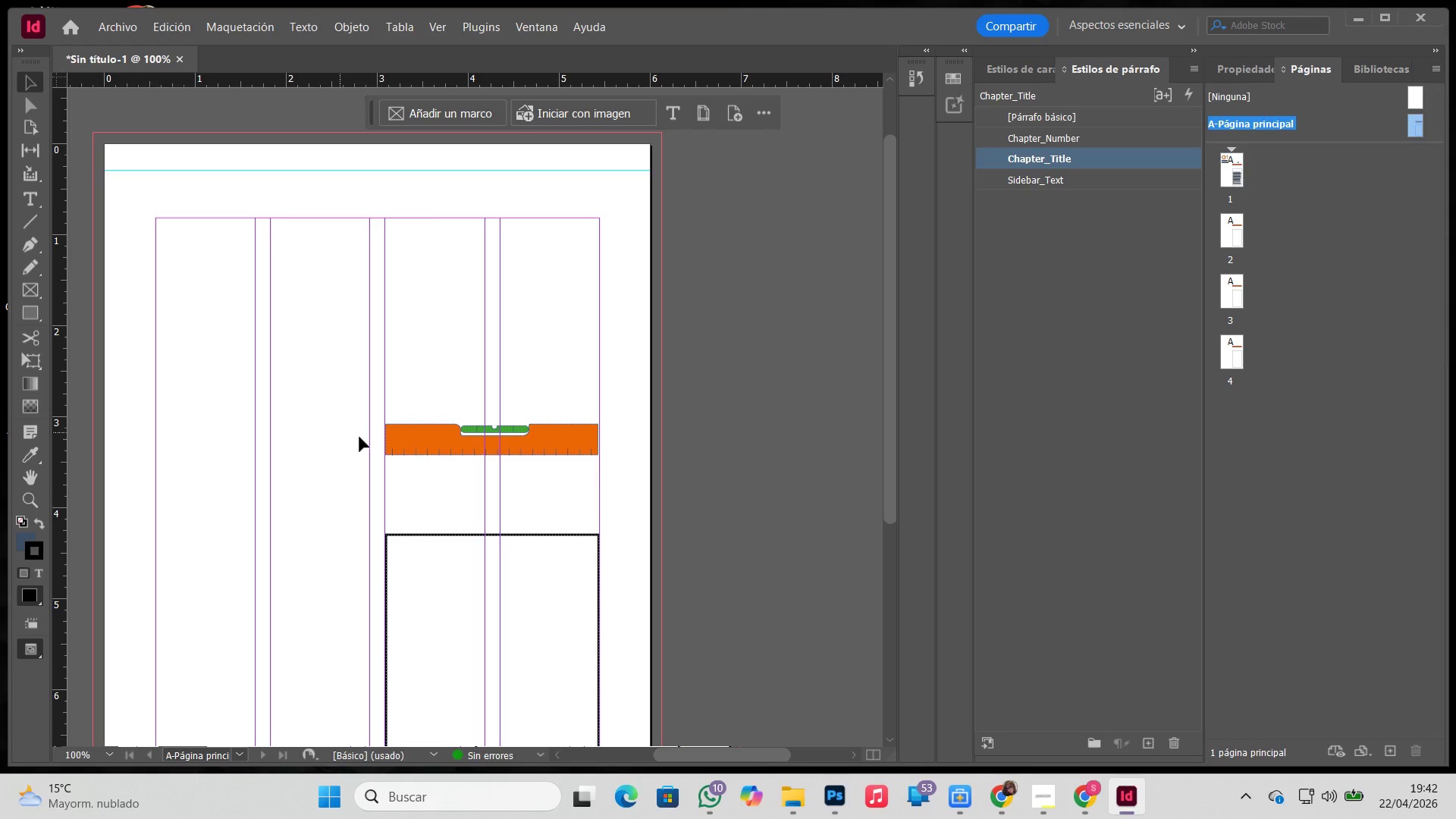 
double_click([390, 430])
 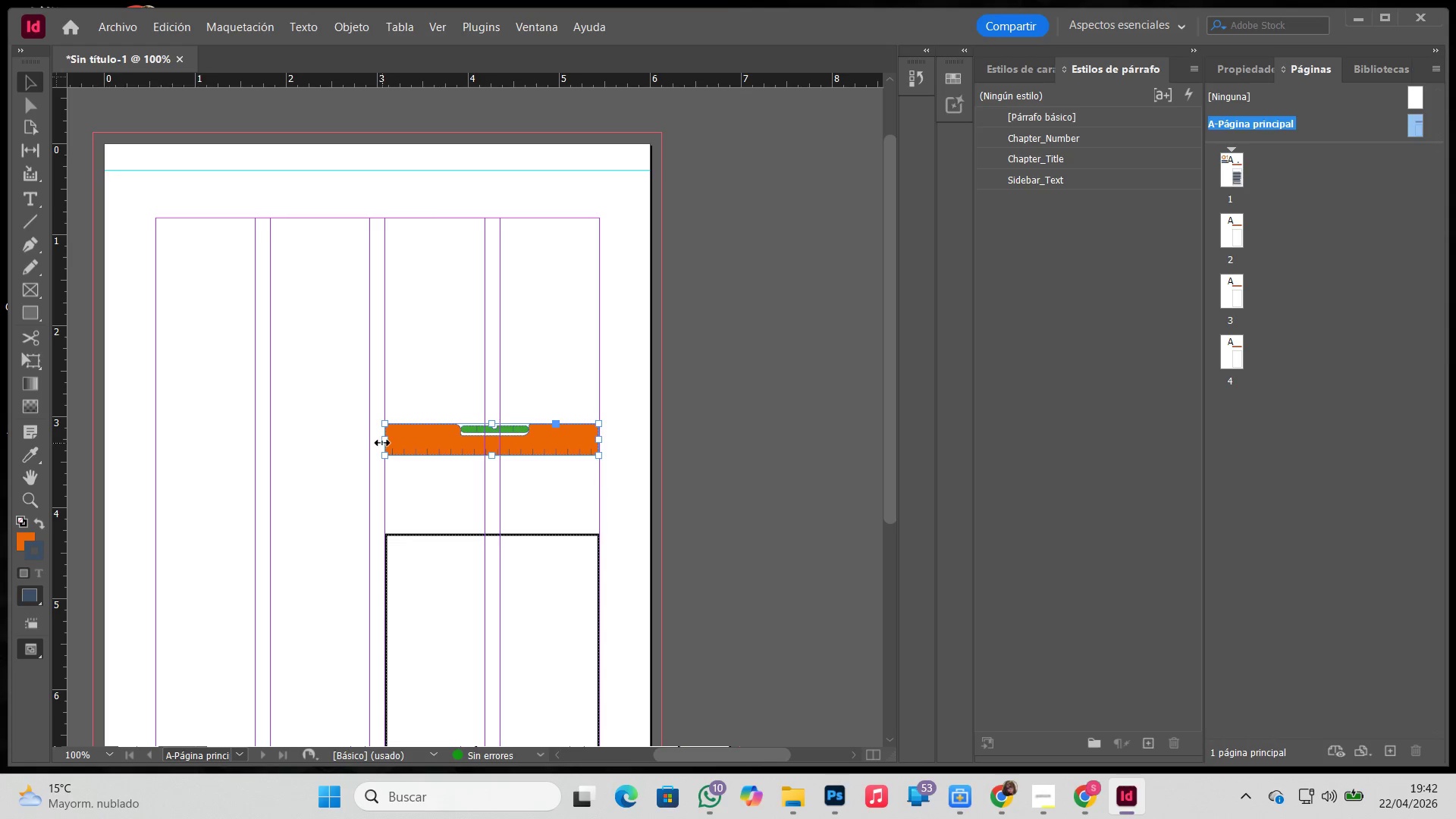 
left_click_drag(start_coordinate=[384, 443], to_coordinate=[155, 454])
 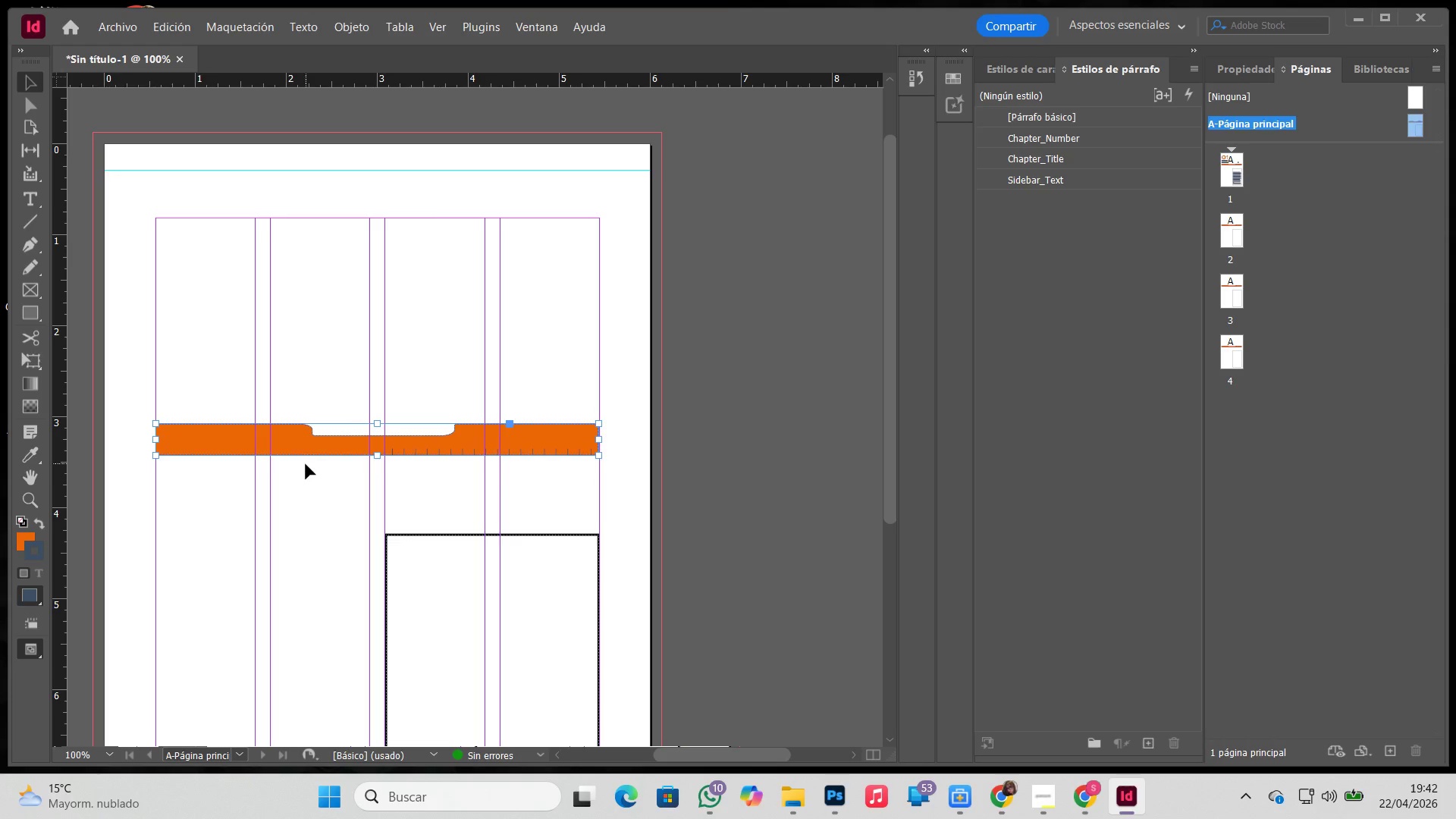 
left_click([320, 479])
 